 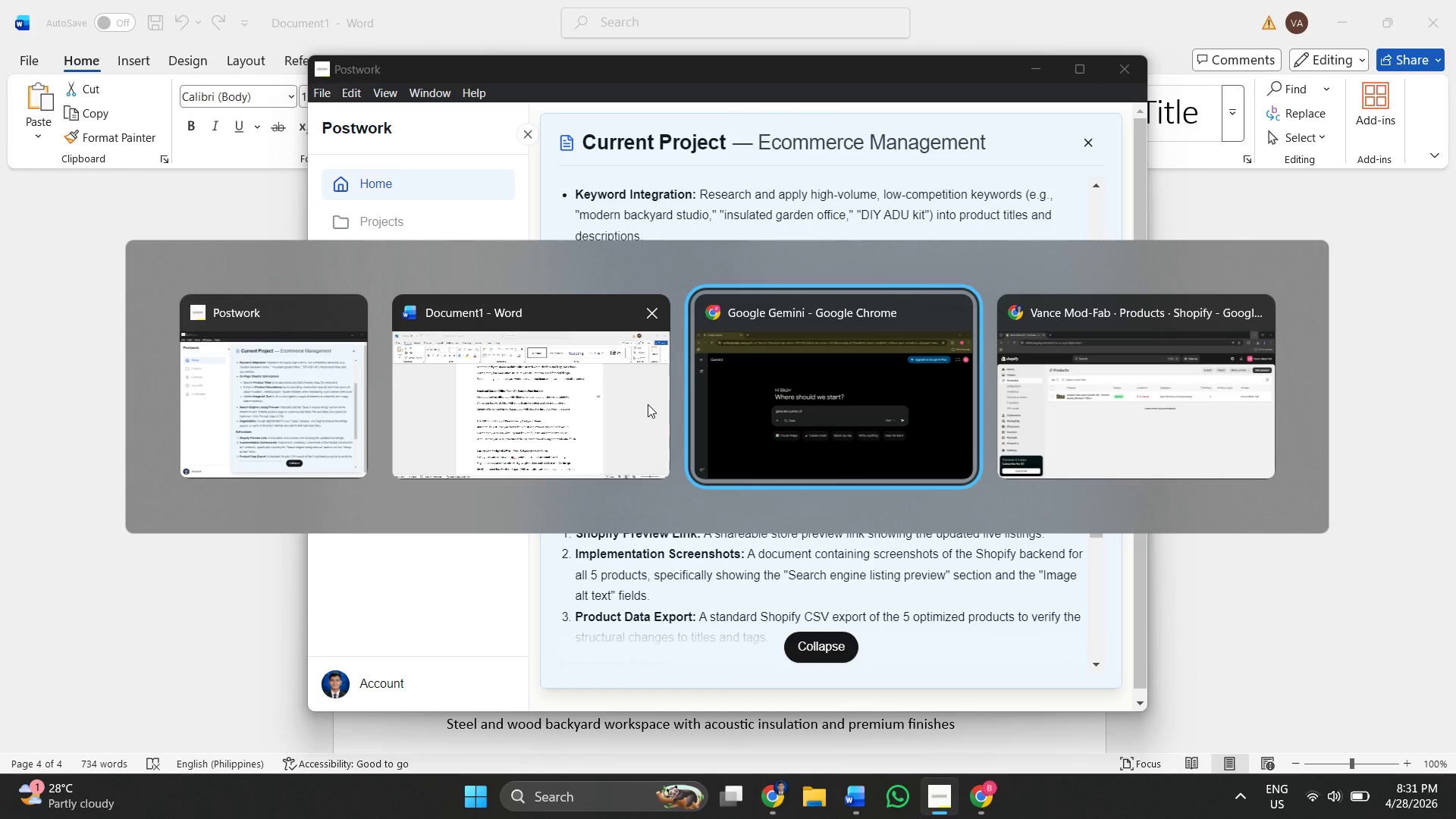 
key(Control+V)
 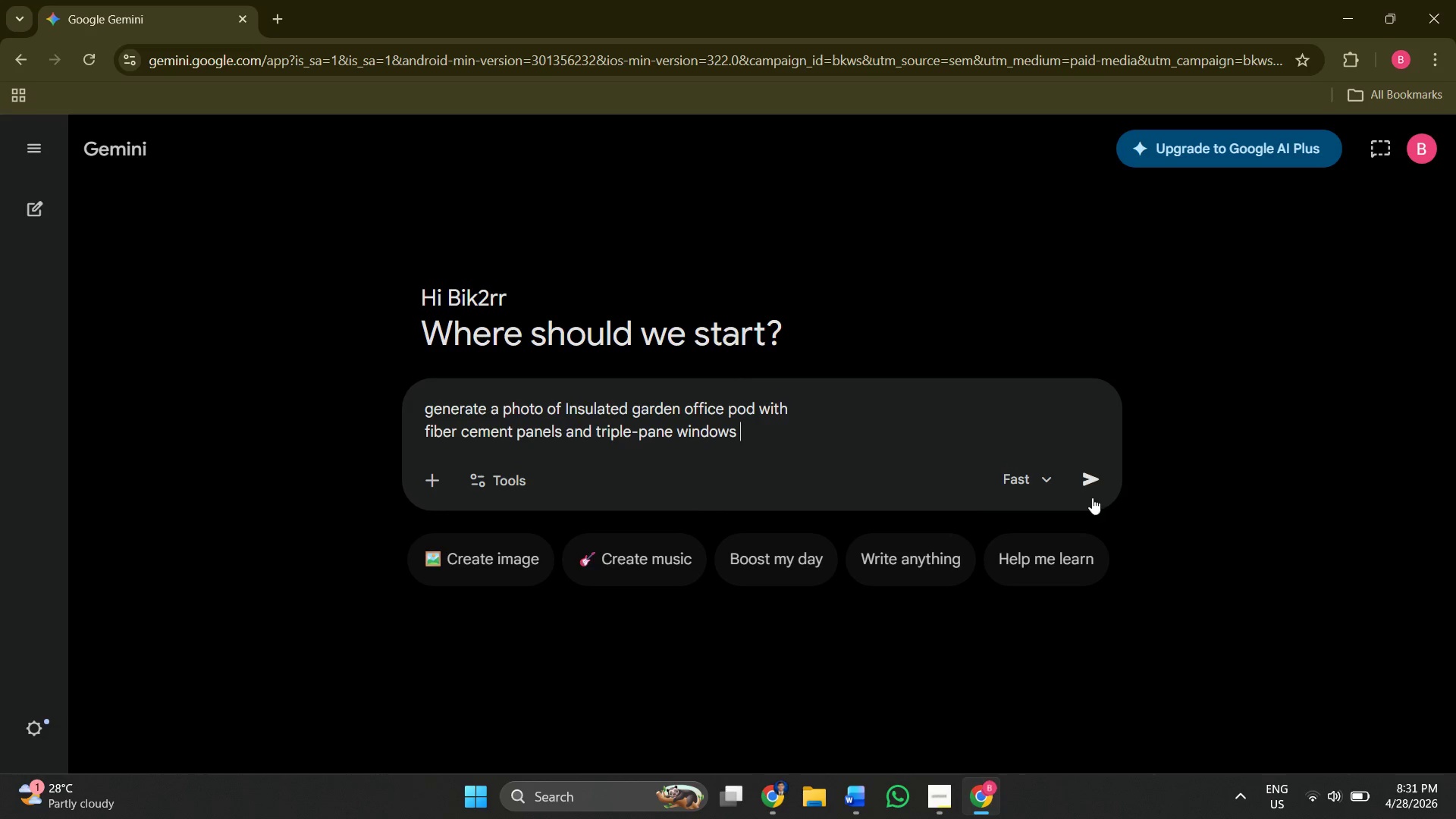 
left_click([1094, 484])
 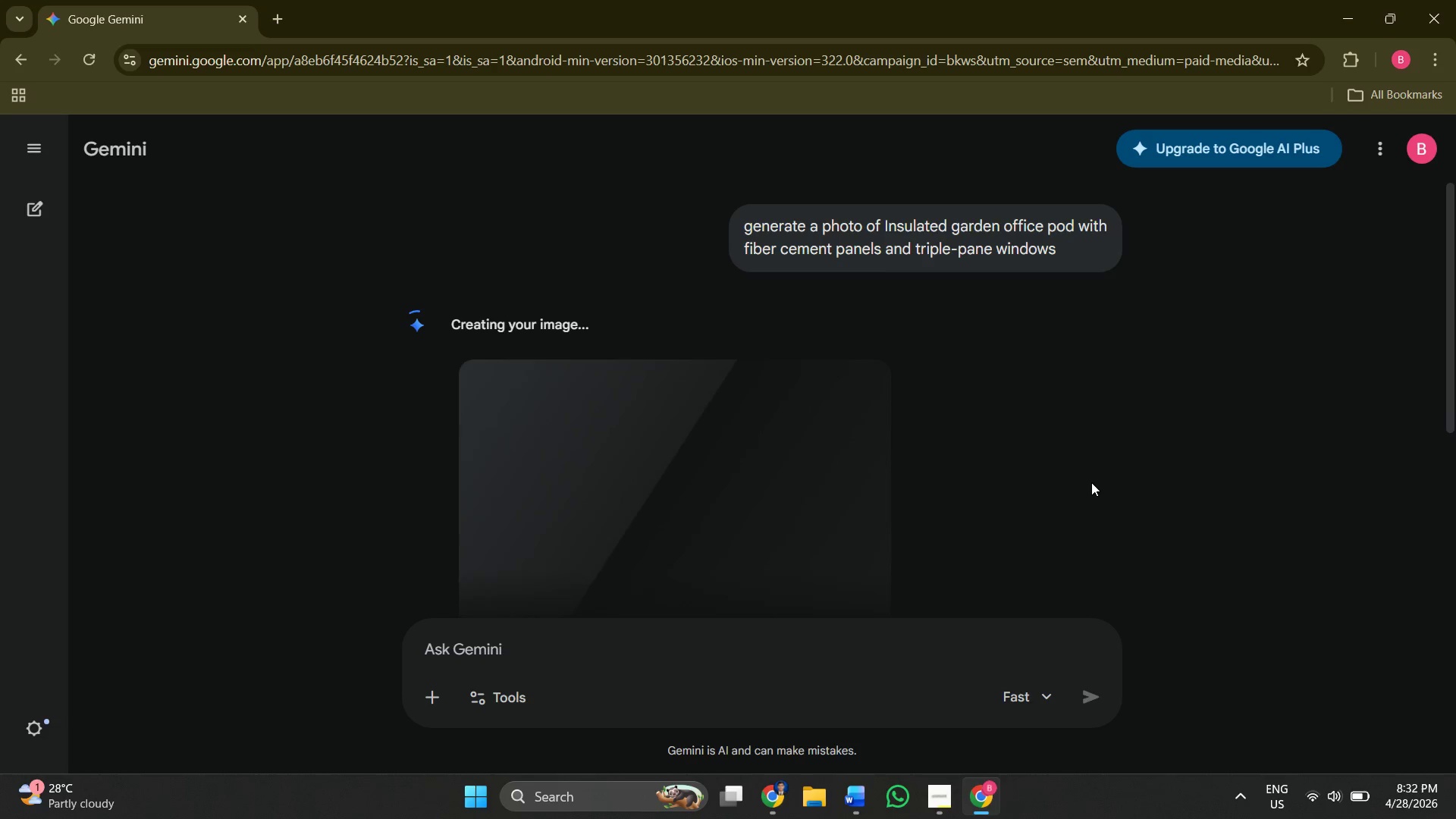 
wait(30.61)
 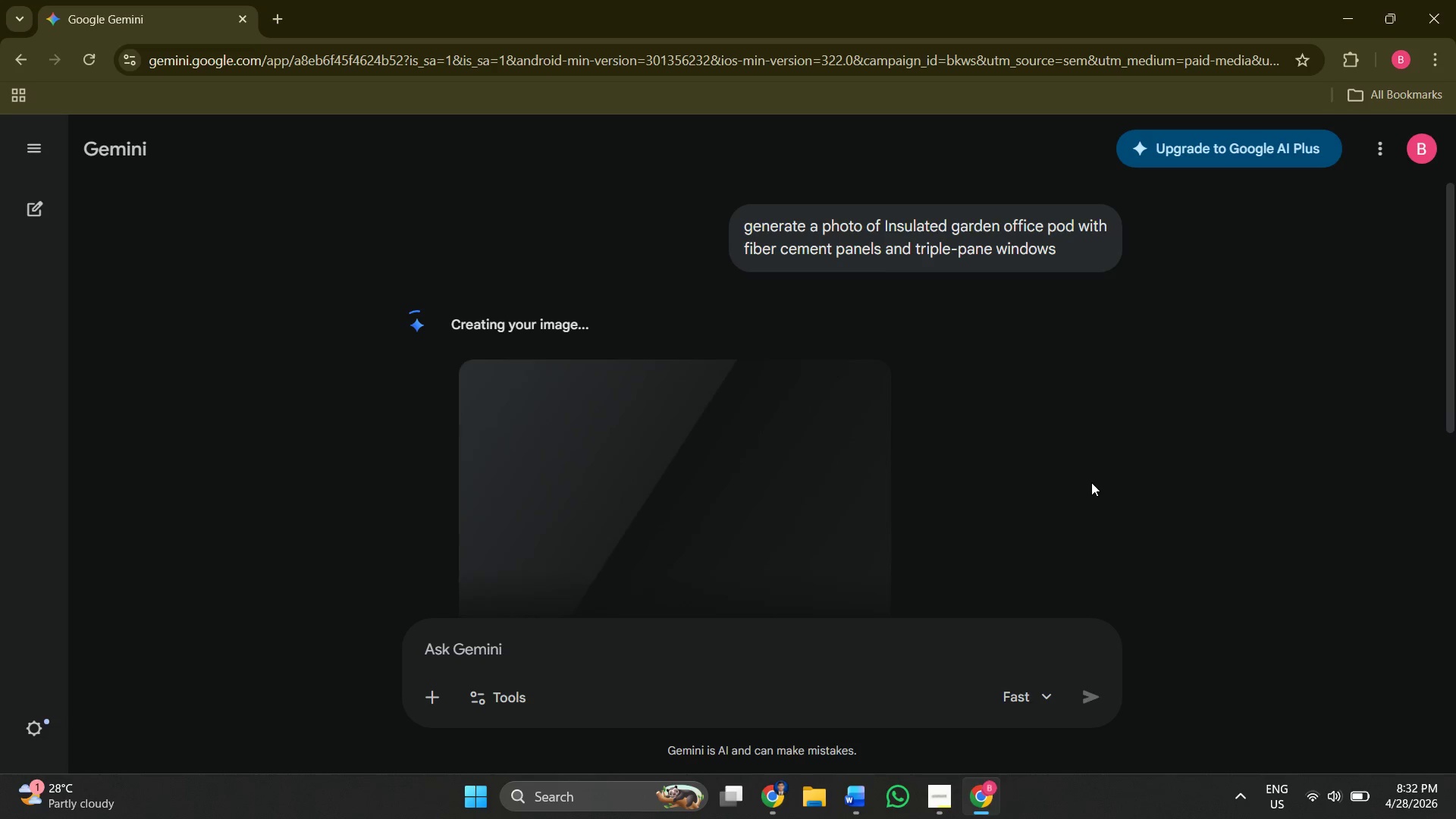 
left_click([859, 354])
 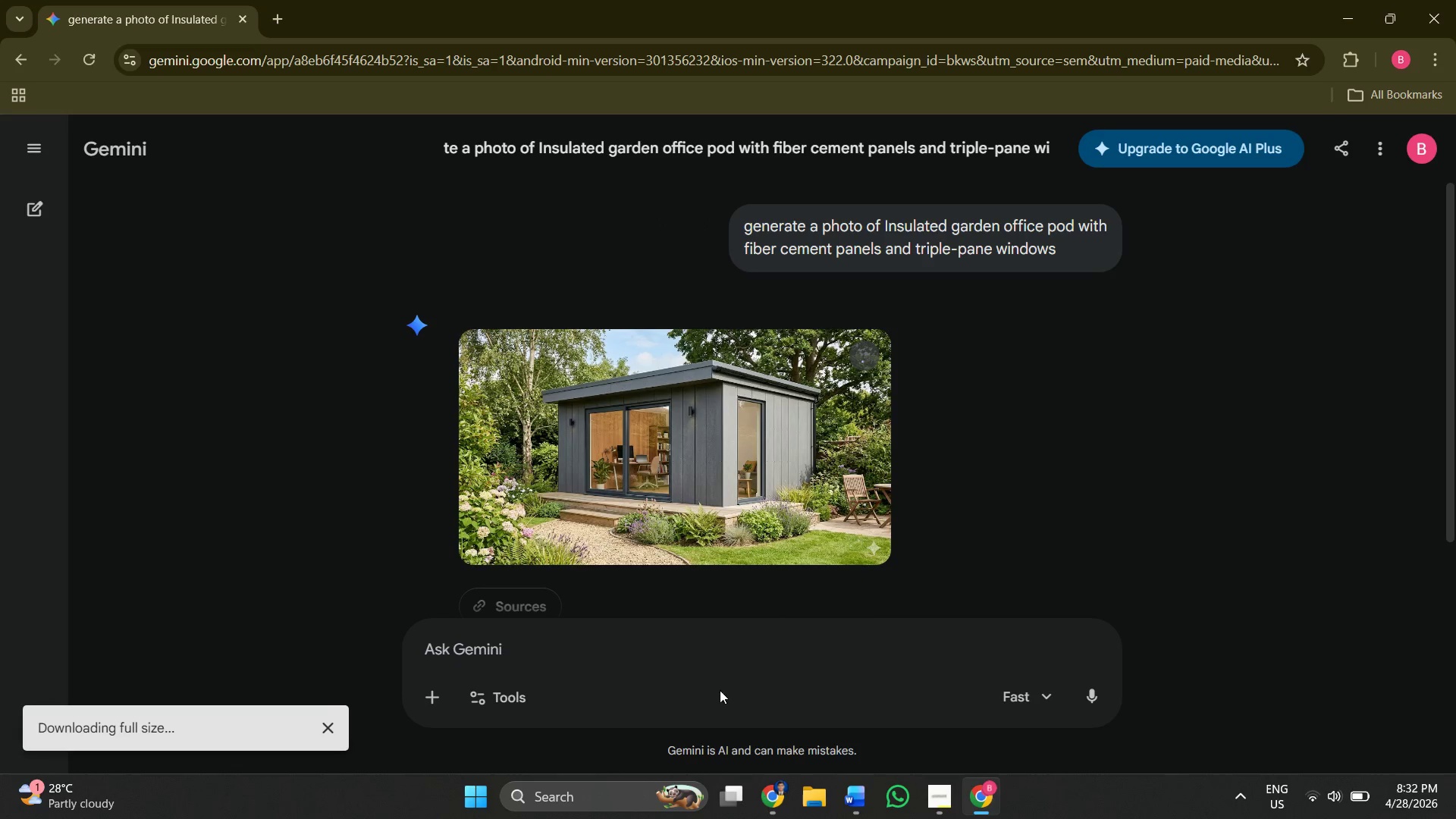 
left_click([535, 649])
 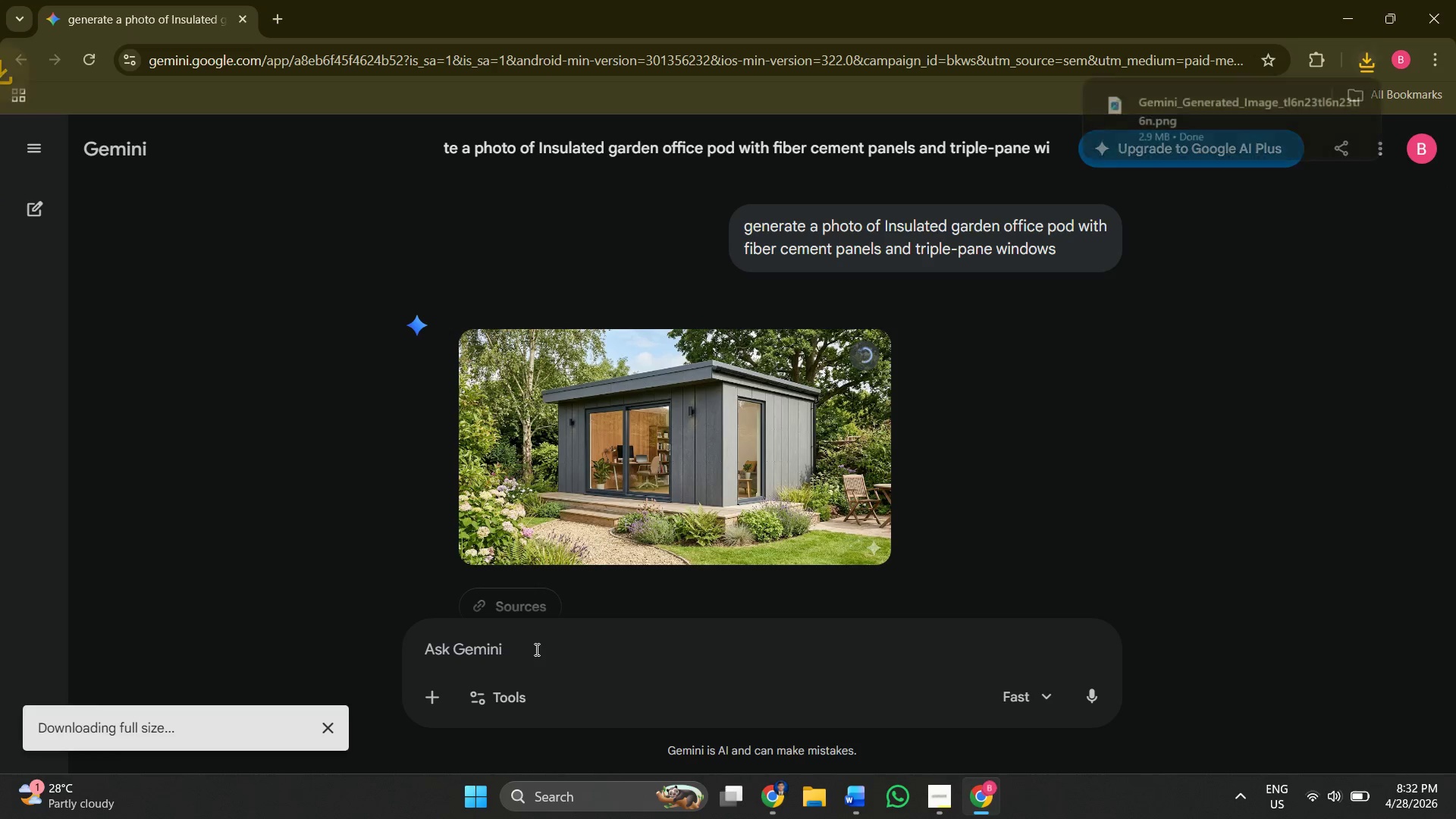 
type(t)
key(Backspace)
key(Backspace)
type(generate a photo of )
key(Tab)
 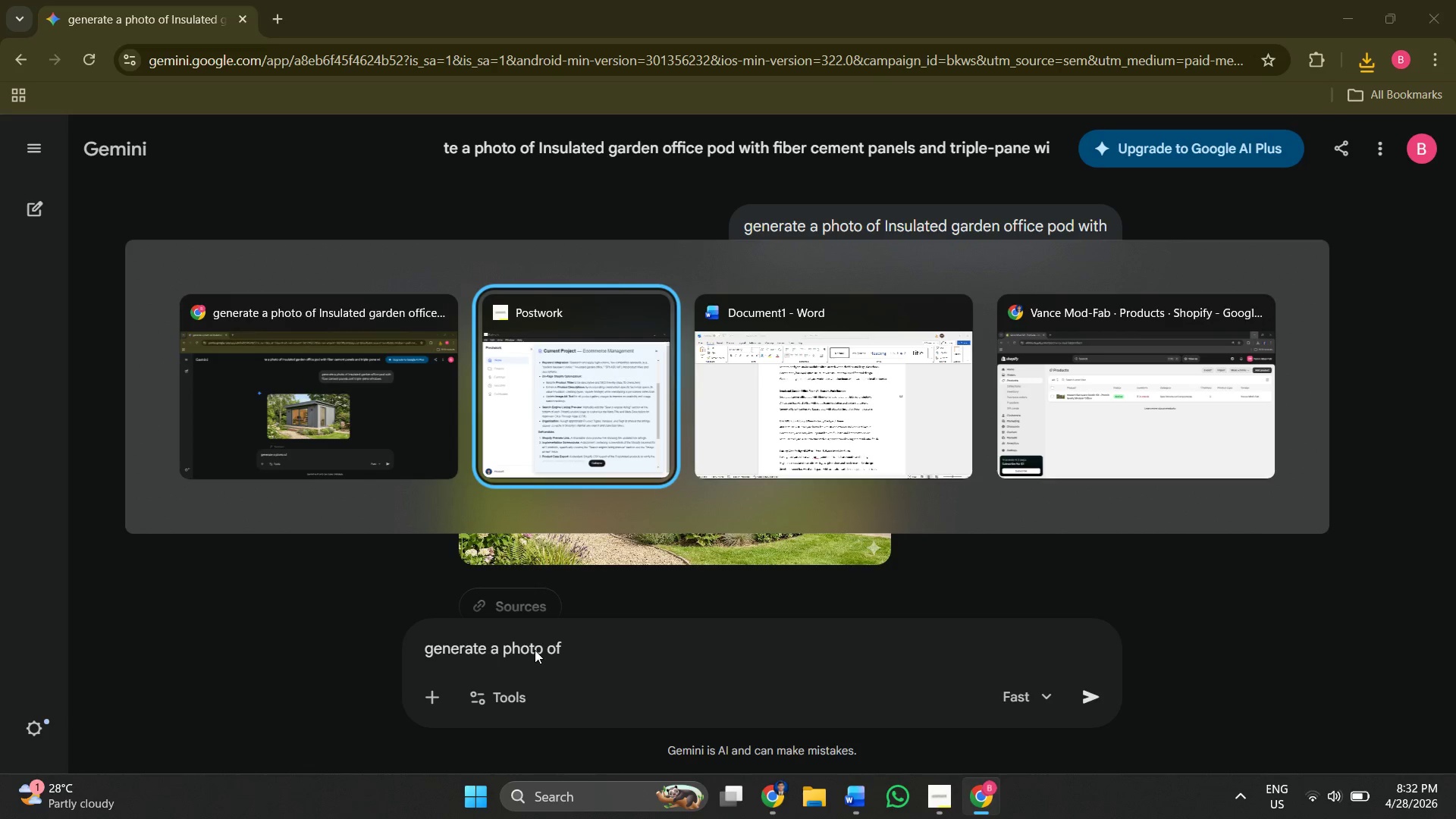 
key(Alt+Tab)
 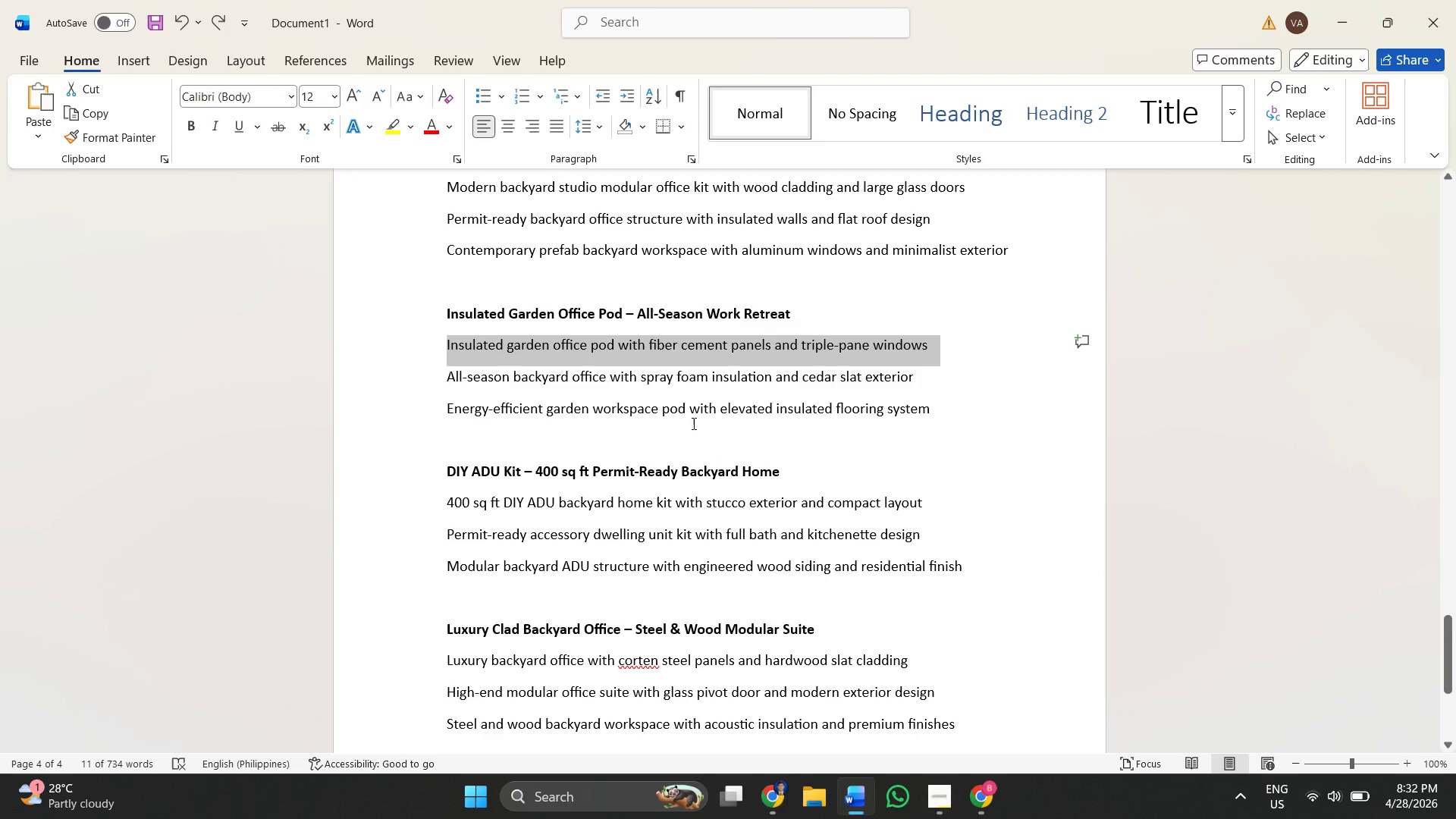 
left_click([512, 372])
 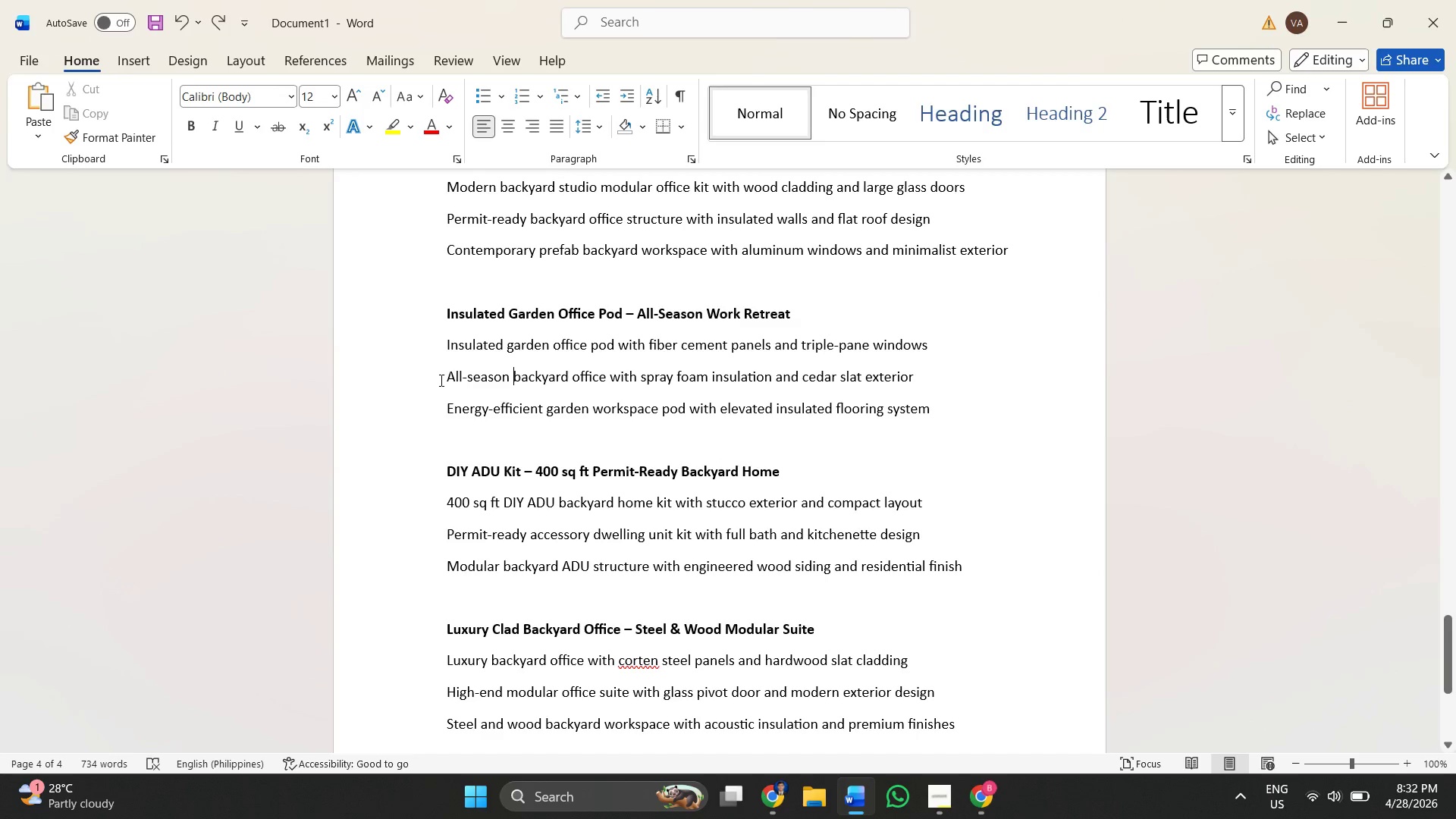 
left_click_drag(start_coordinate=[440, 380], to_coordinate=[940, 379])
 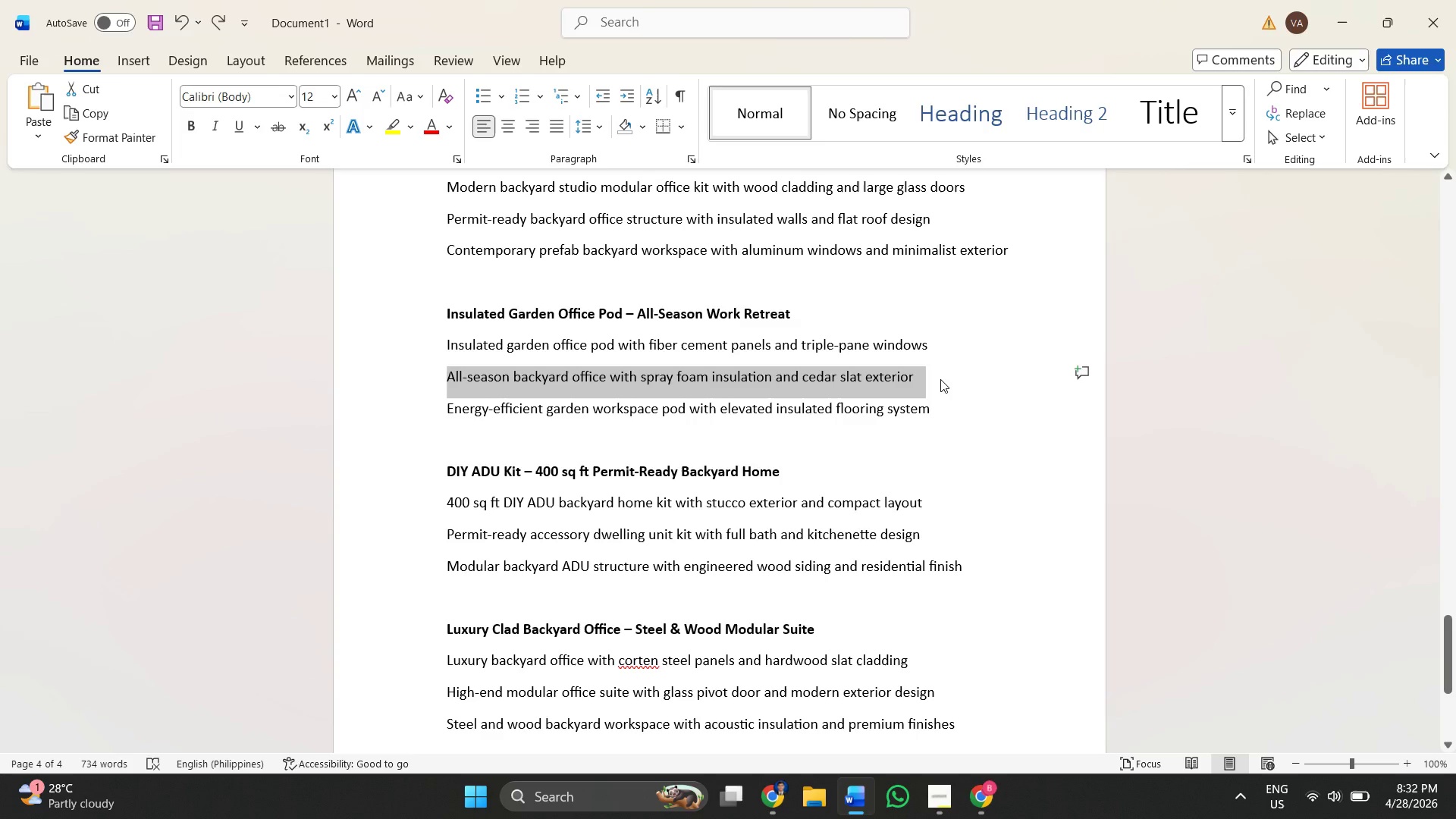 
key(Control+C)
 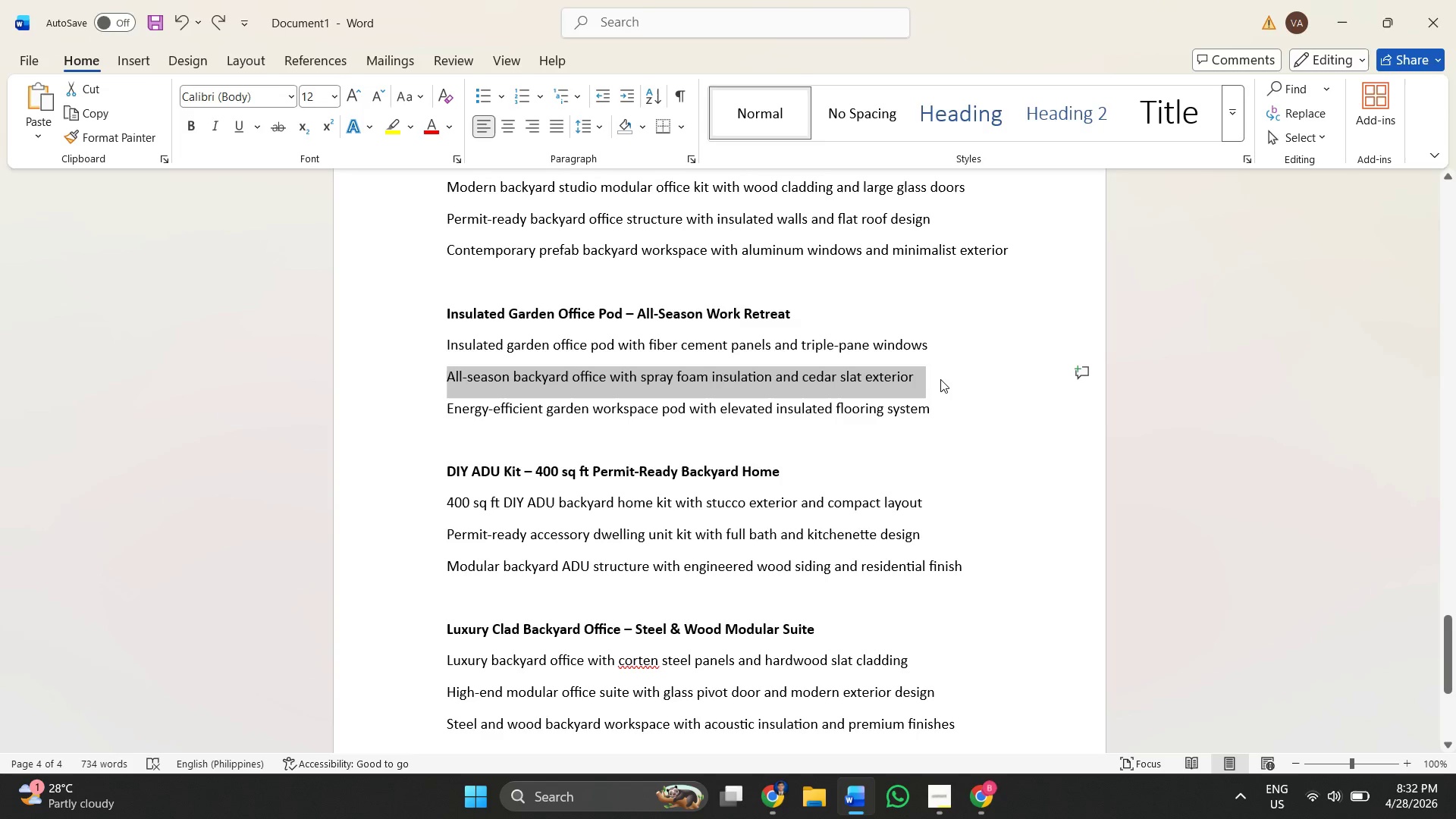 
key(Alt+Tab)
 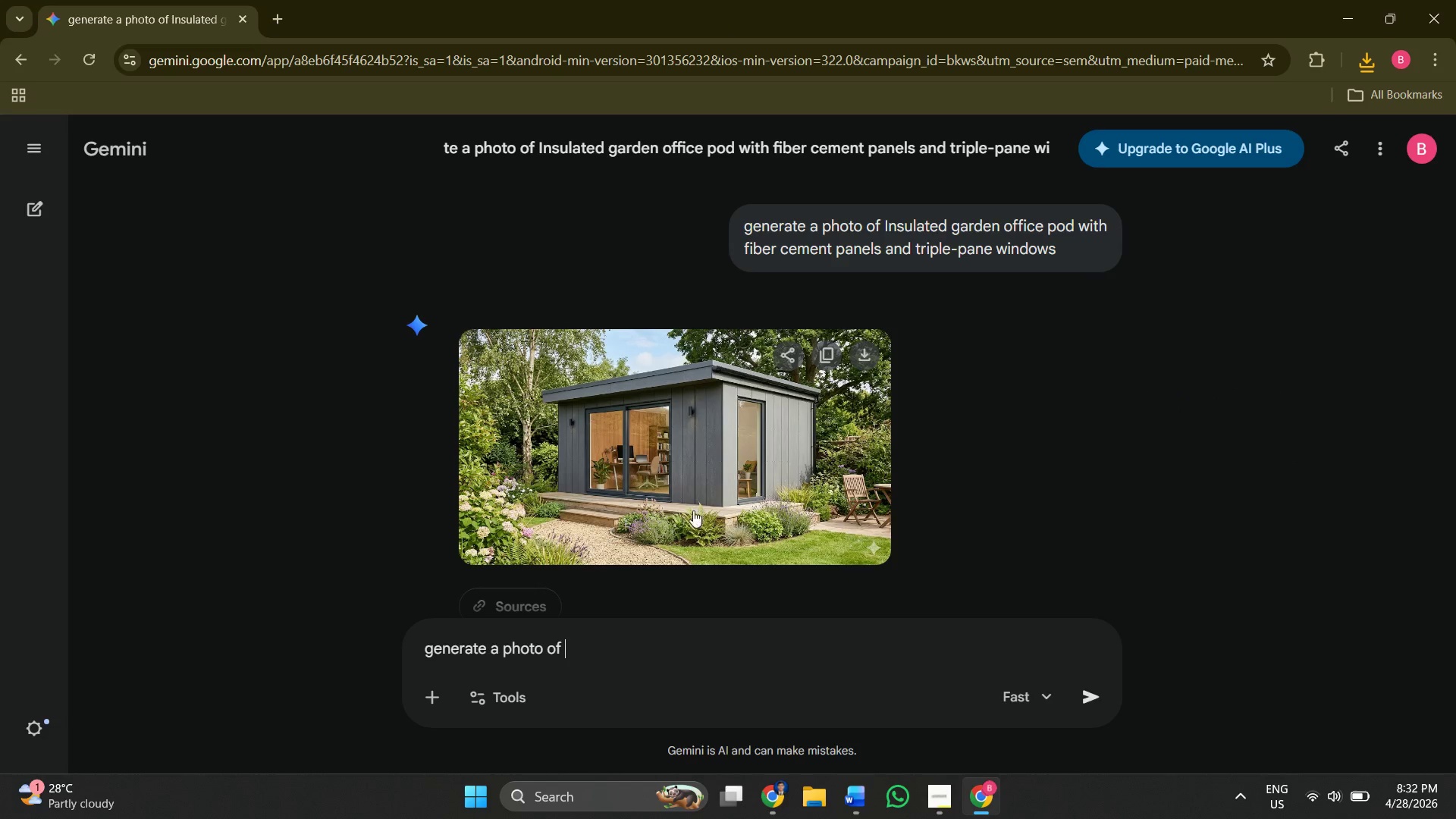 
key(Control+V)
 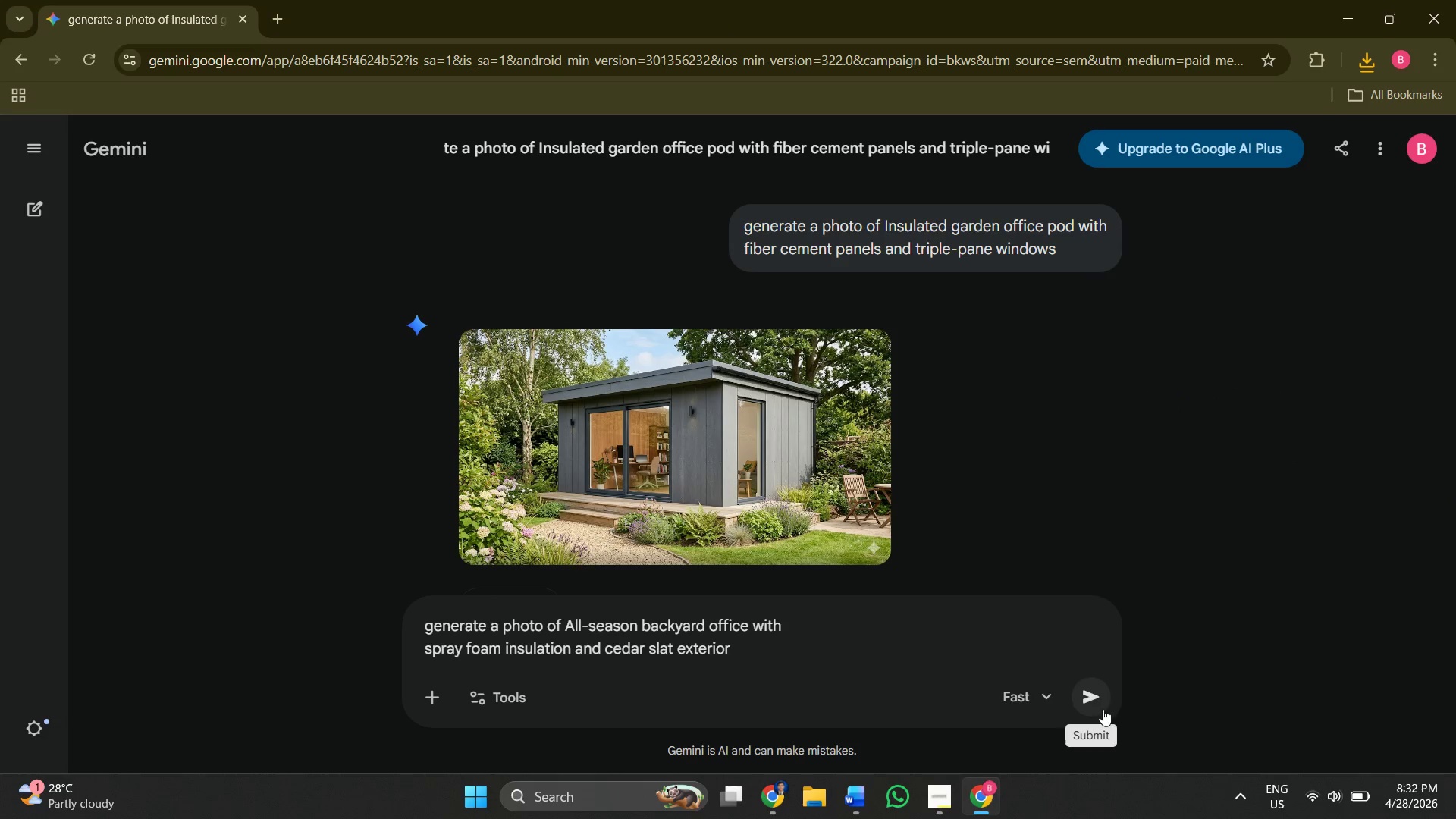 
left_click([1099, 700])
 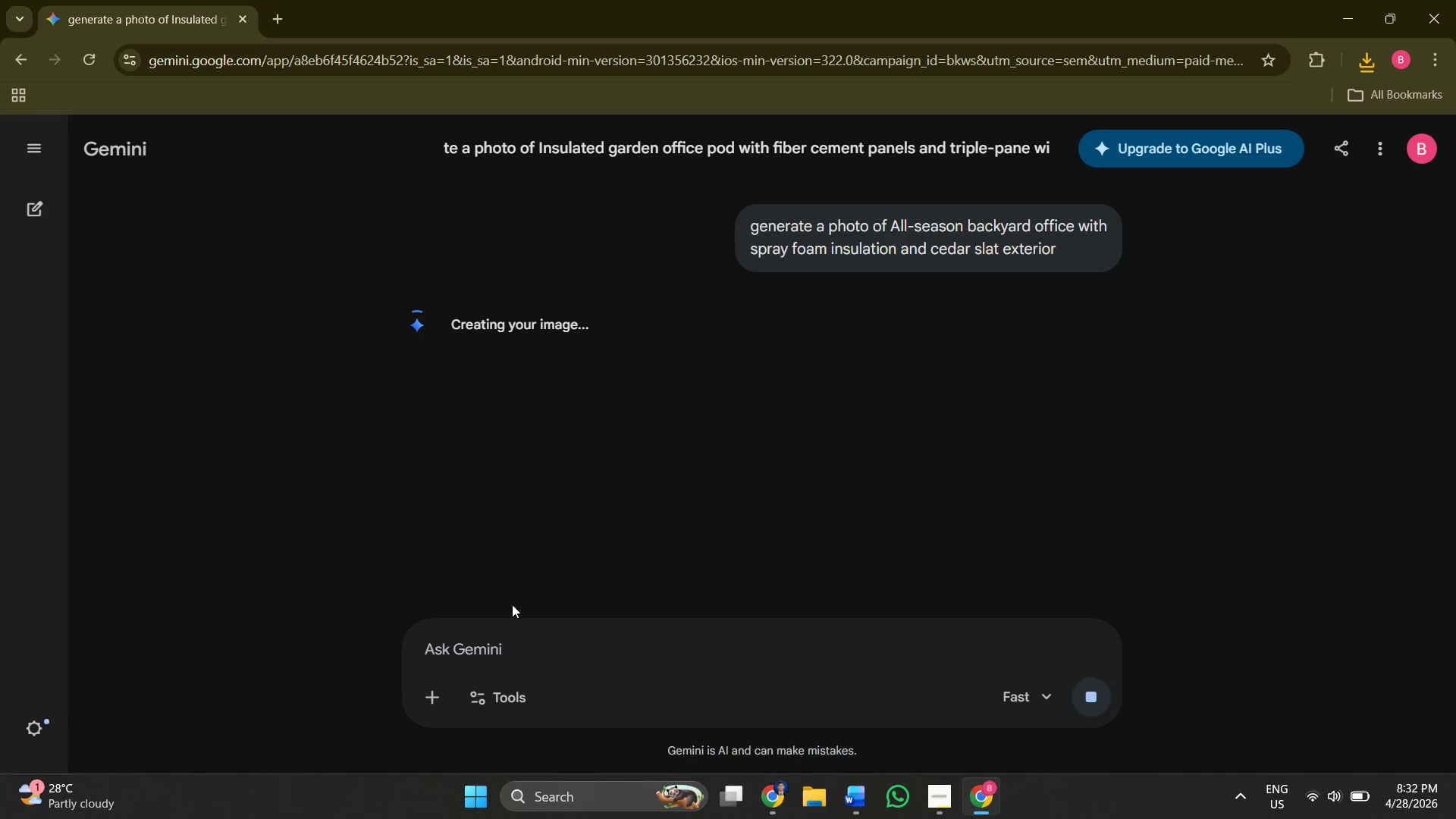 
wait(18.97)
 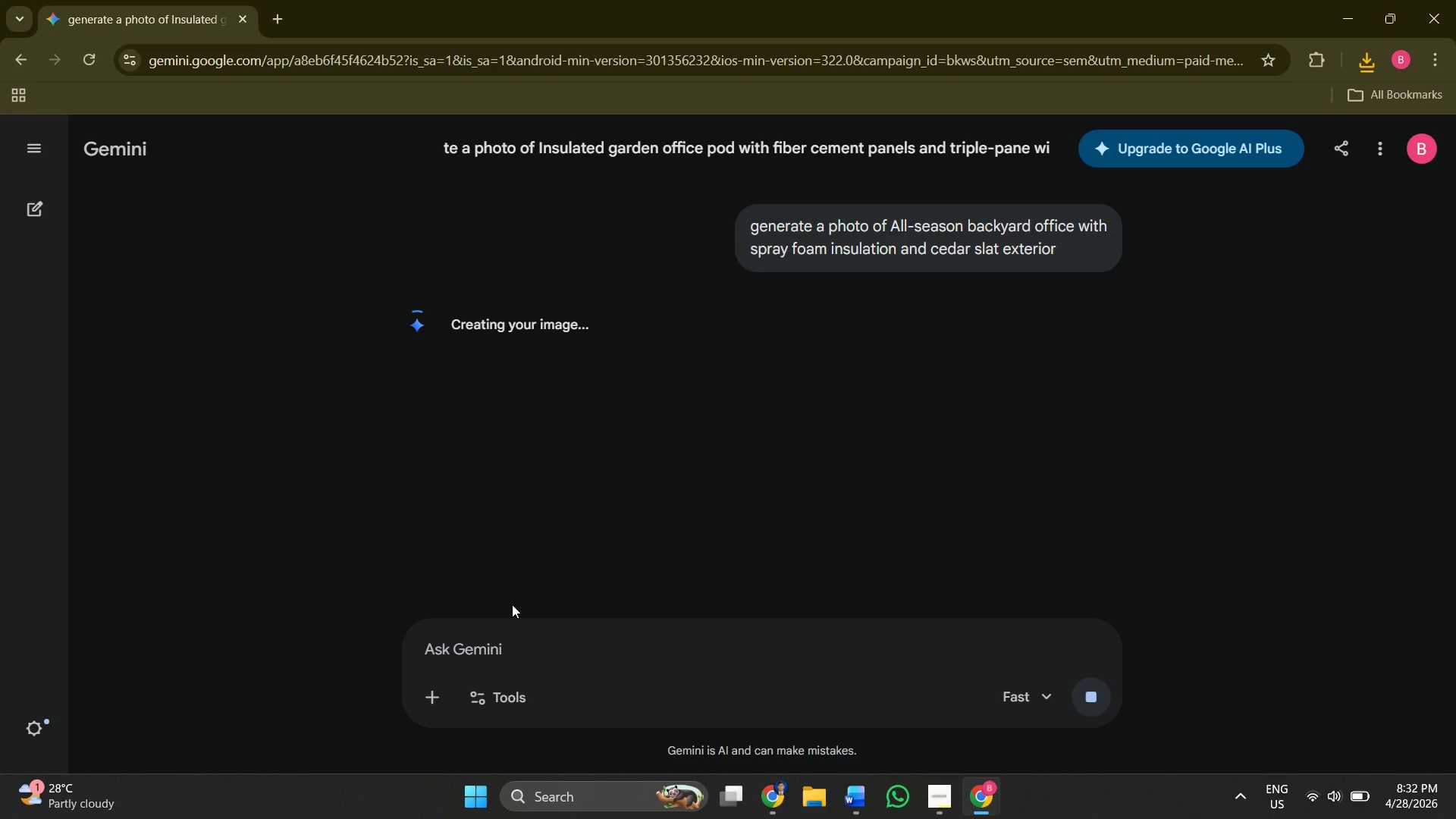 
key(Alt+AltLeft)
 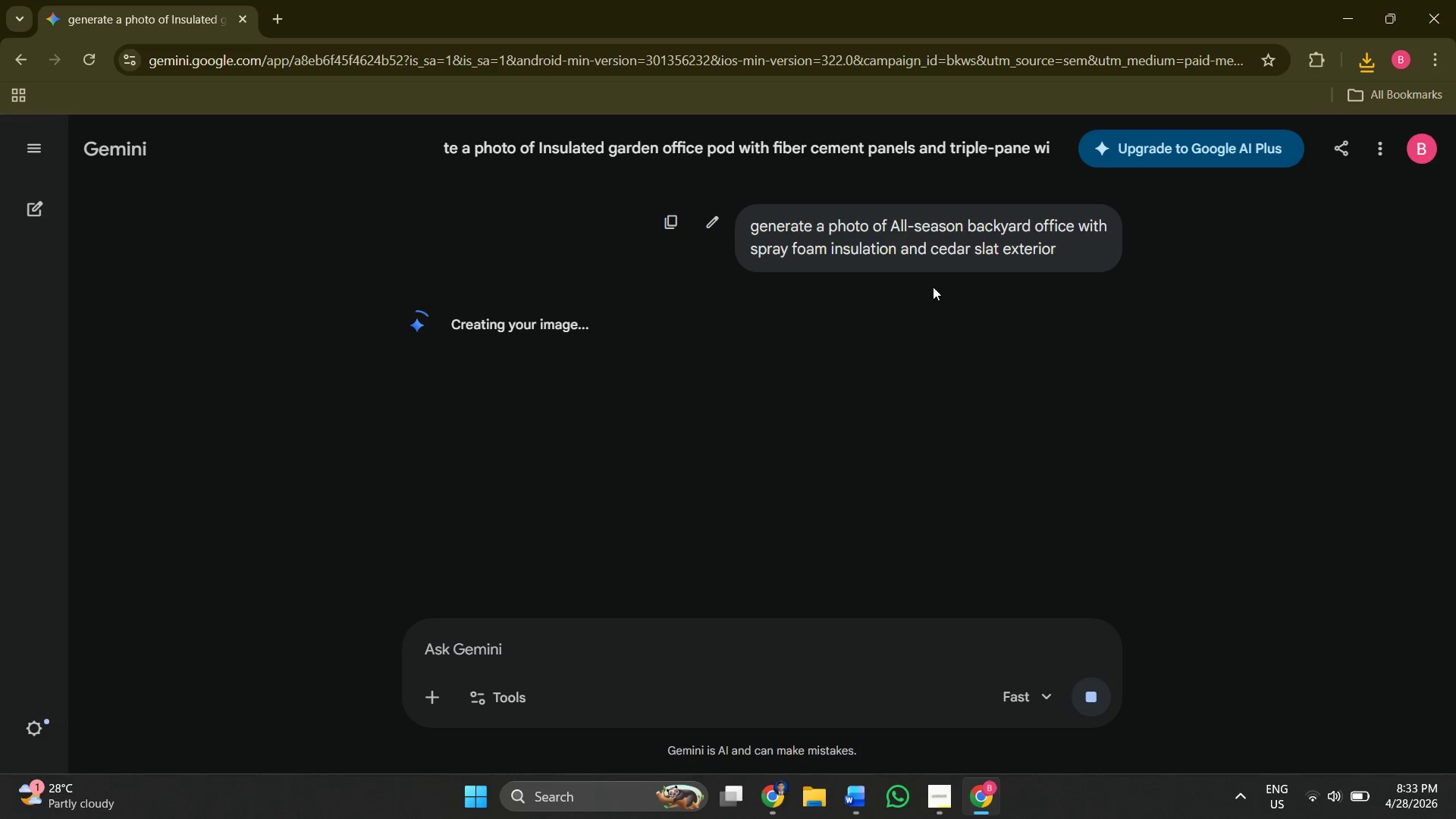 
key(Alt+Tab)
 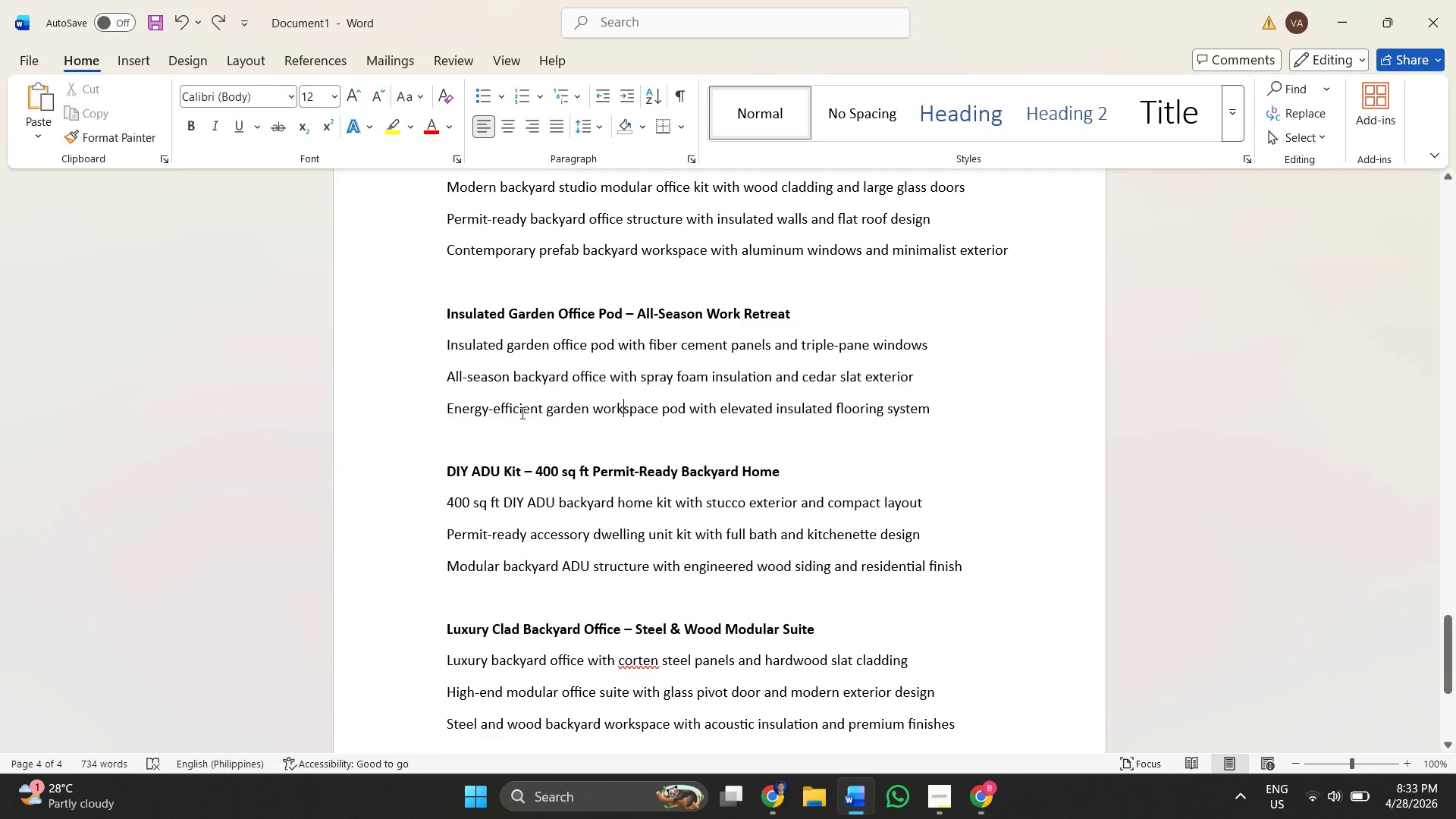 
left_click_drag(start_coordinate=[447, 406], to_coordinate=[939, 413])
 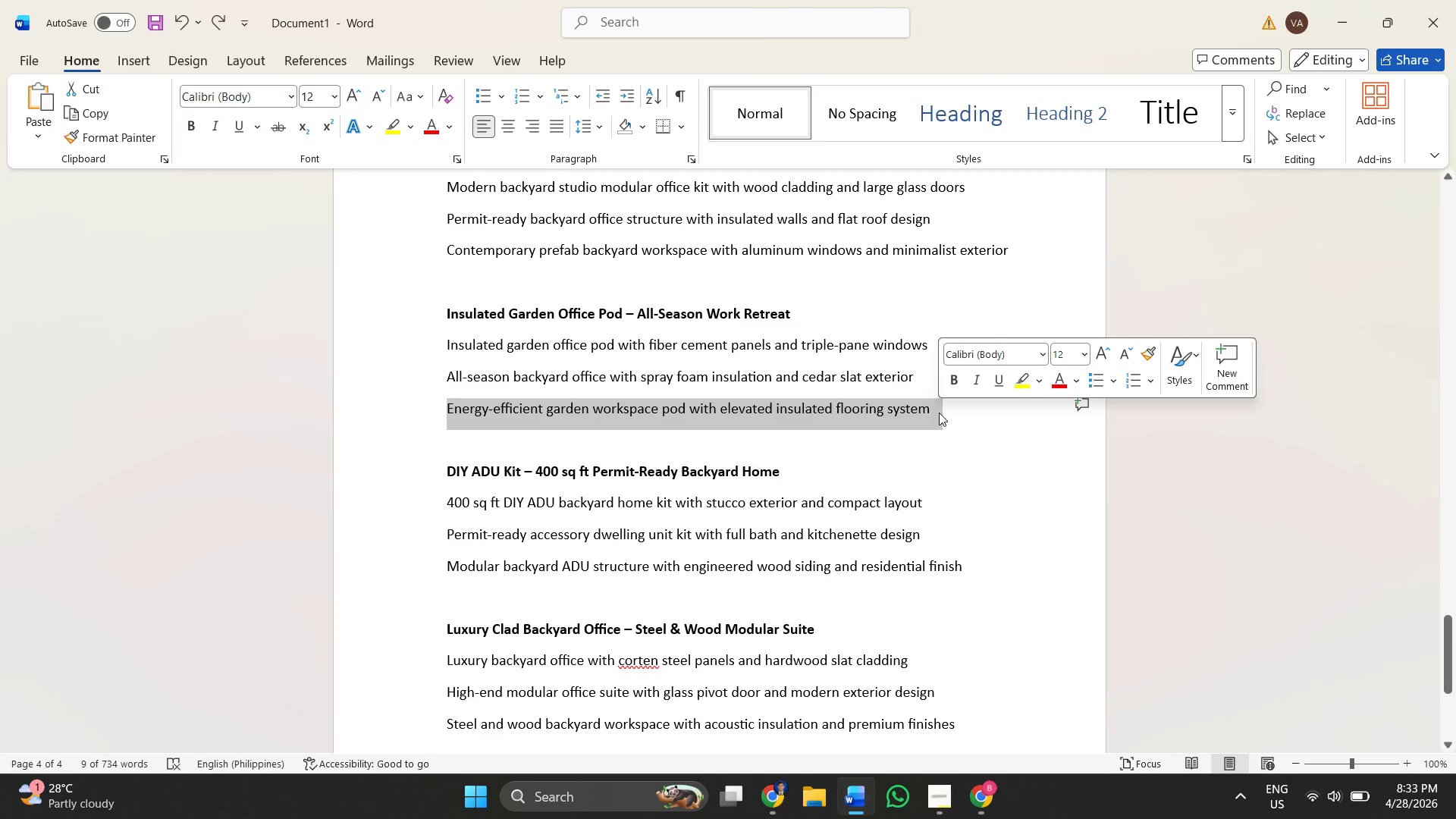 
key(Control+C)
 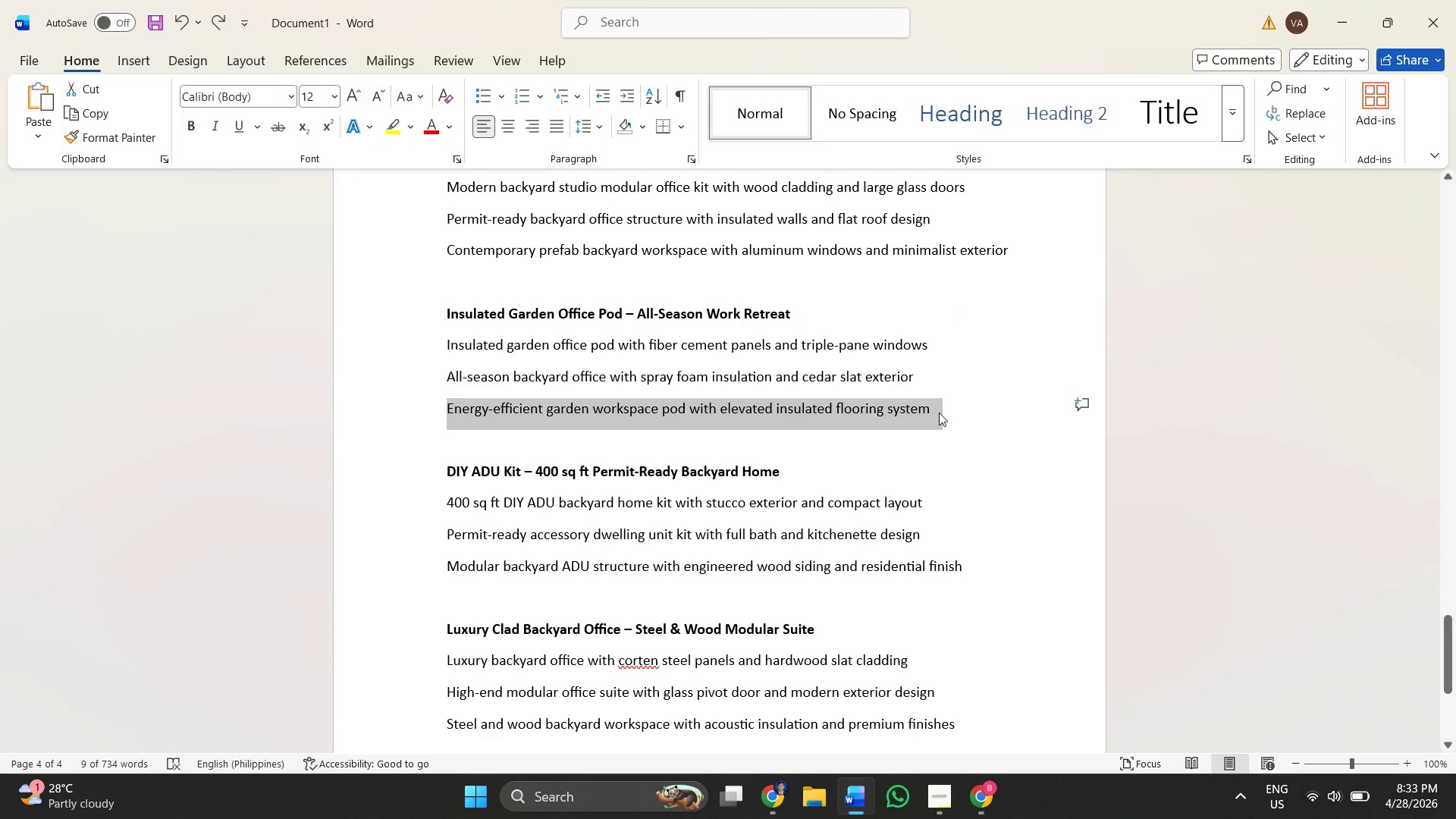 
key(Alt+AltLeft)
 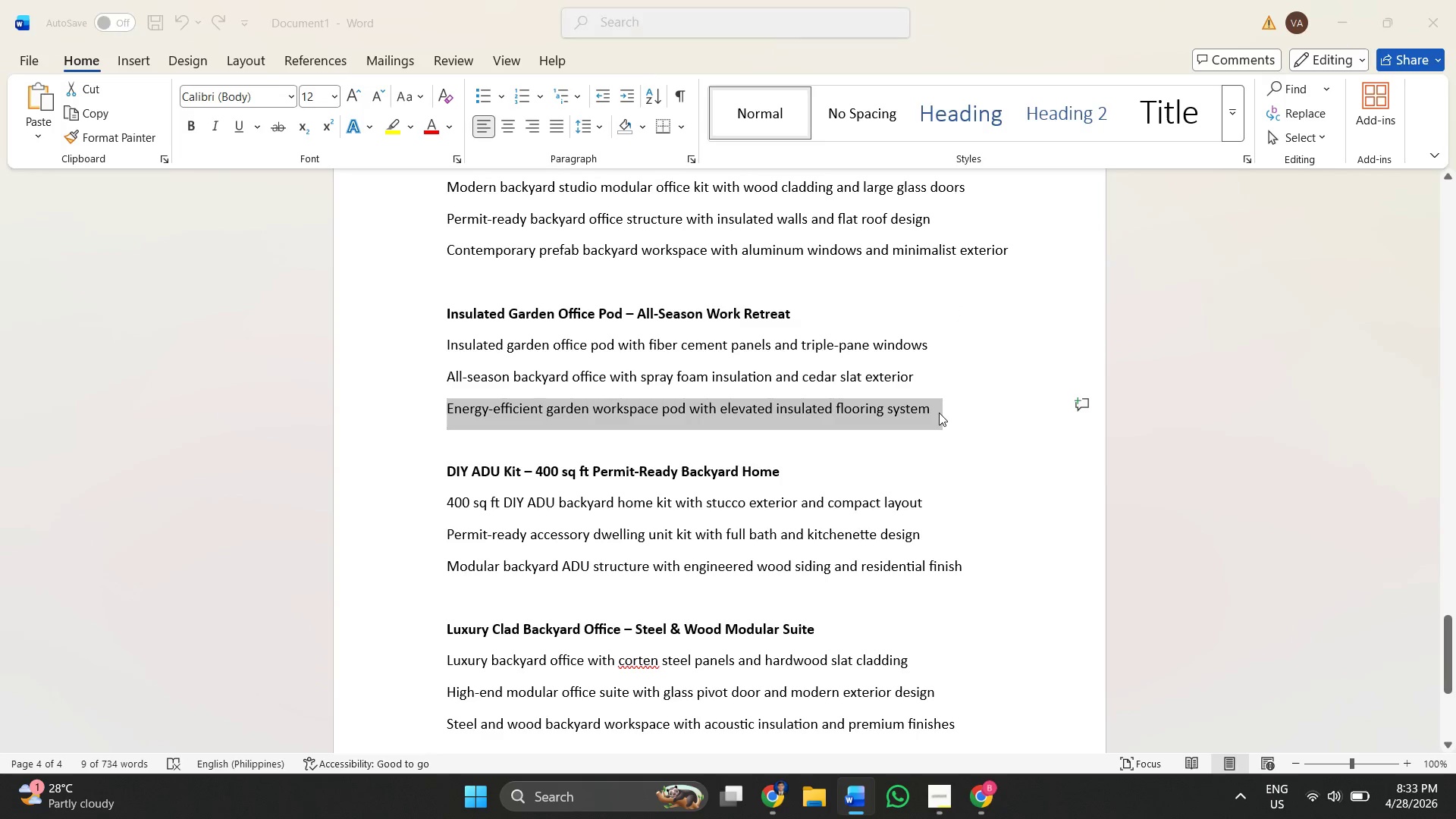 
key(Alt+Tab)
 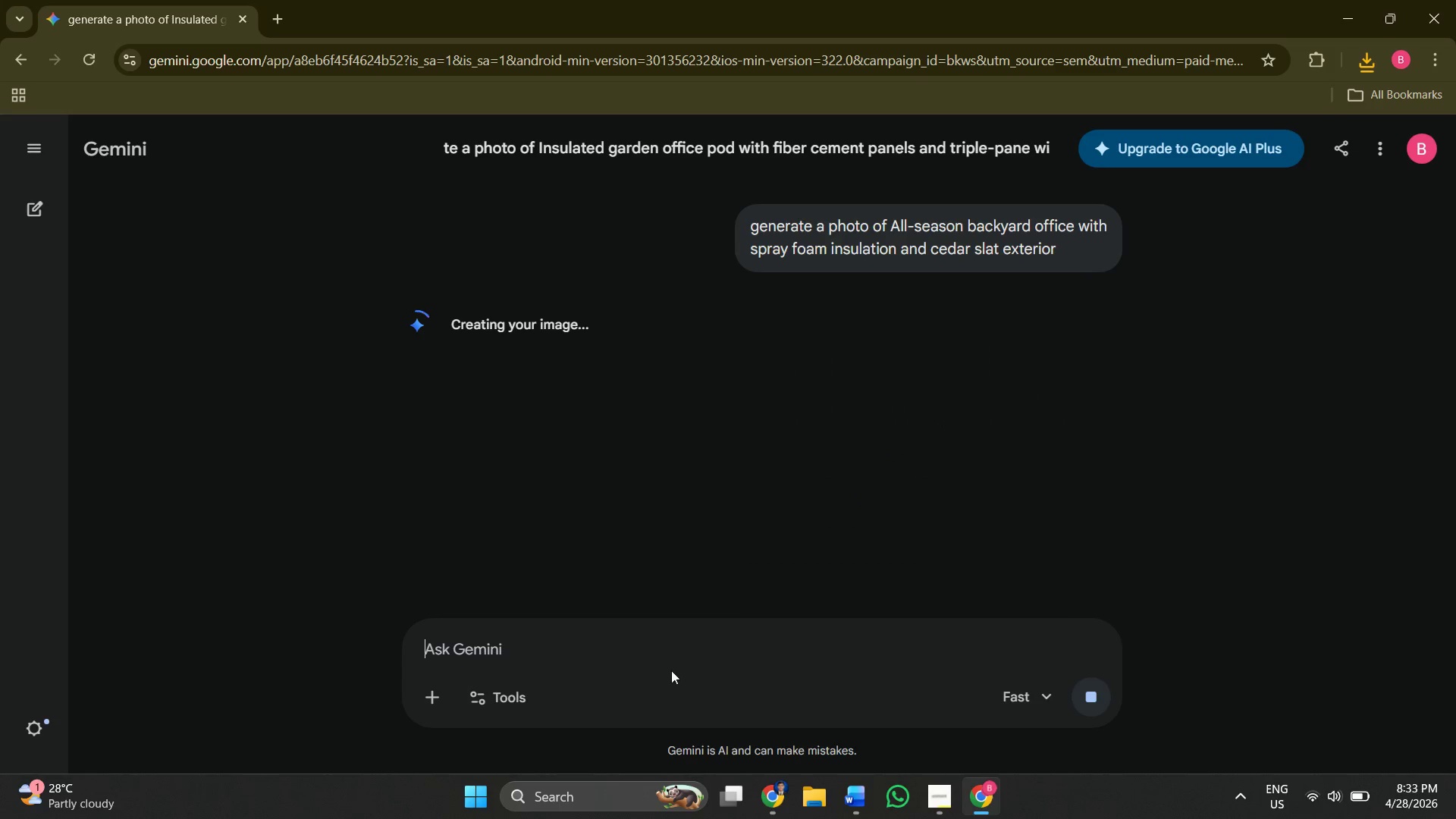 
left_click([544, 657])
 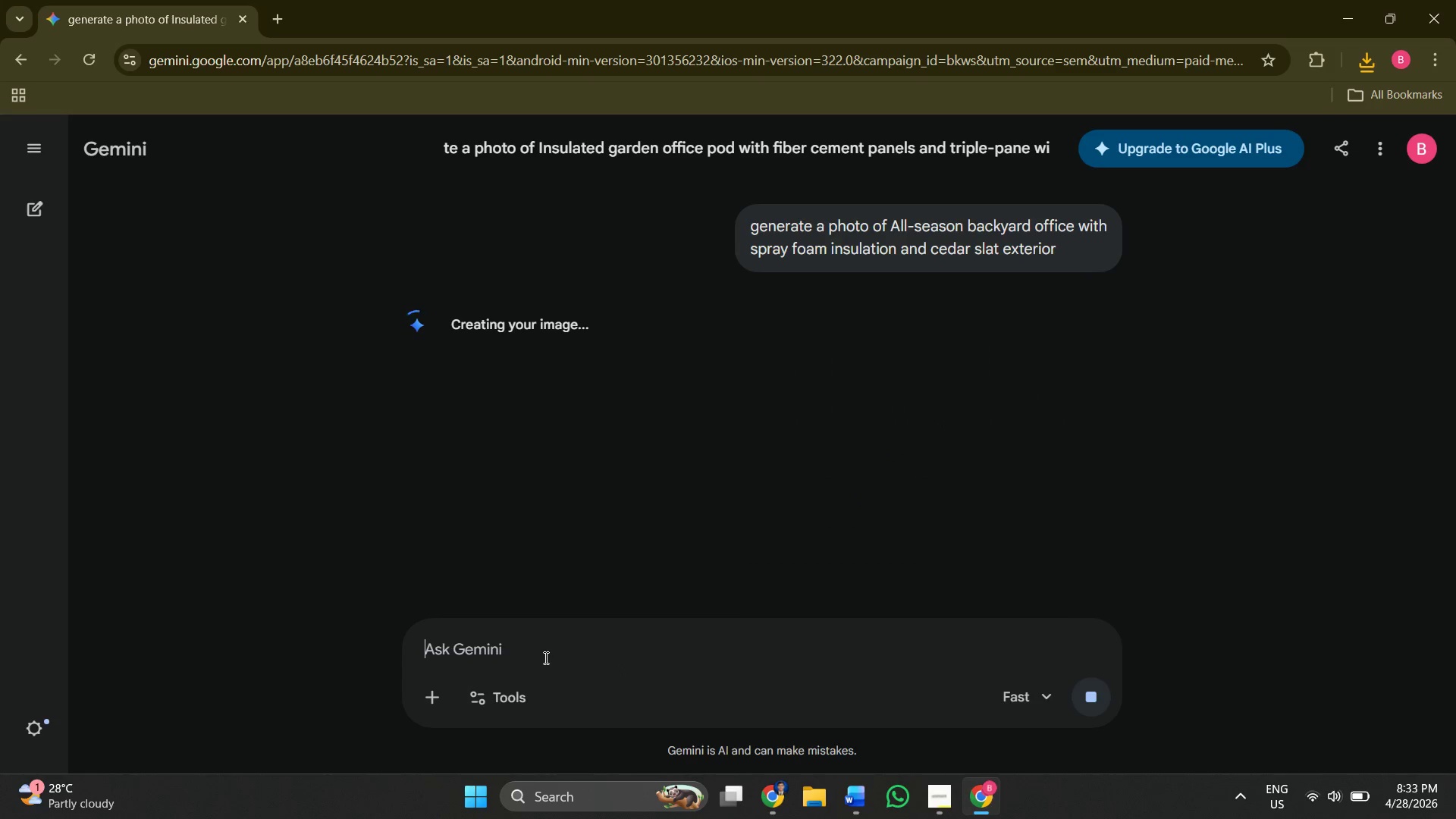 
type(genra)
key(Backspace)
key(Backspace)
type(erate a photo of )
 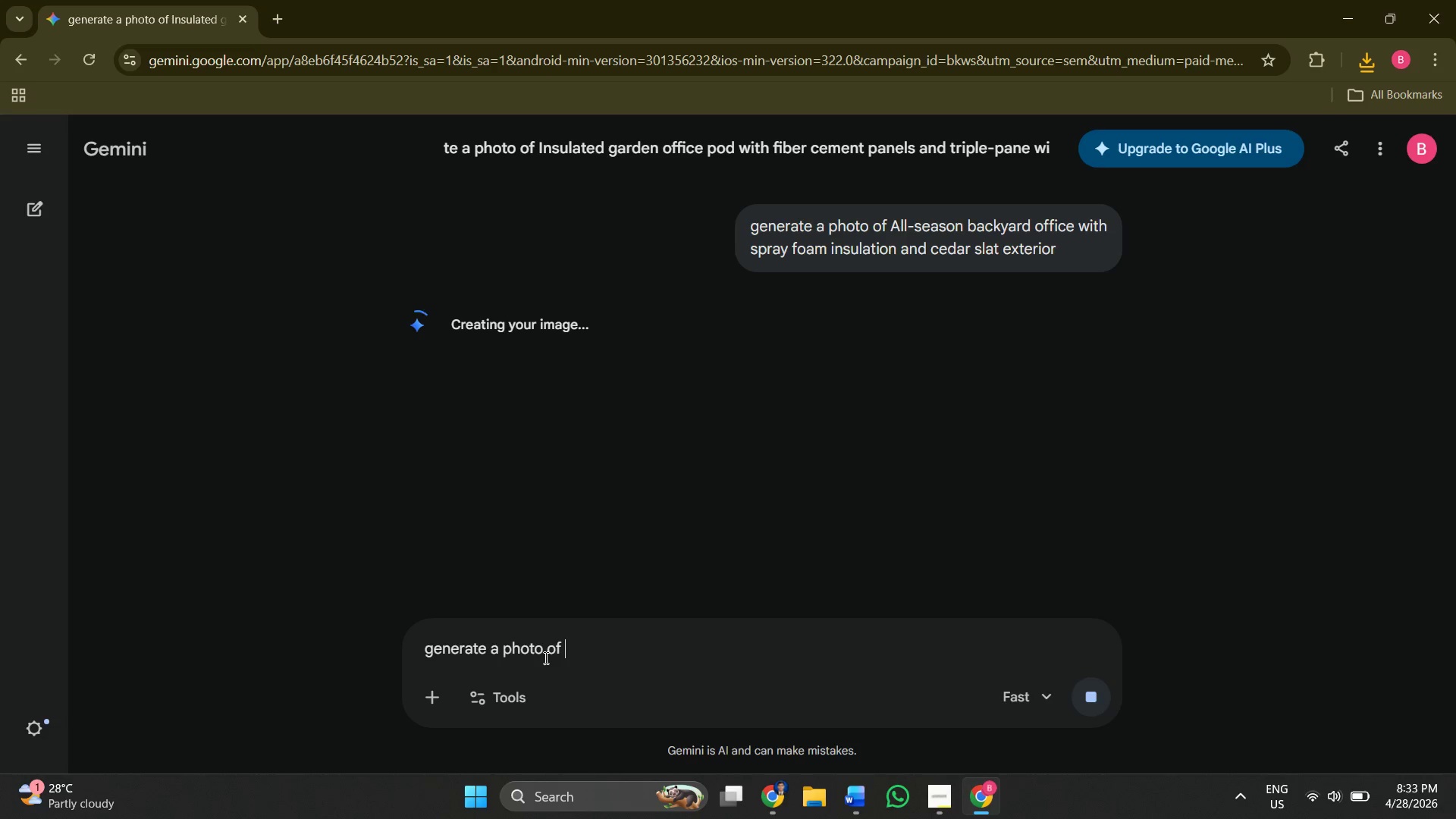 
key(Control+V)
 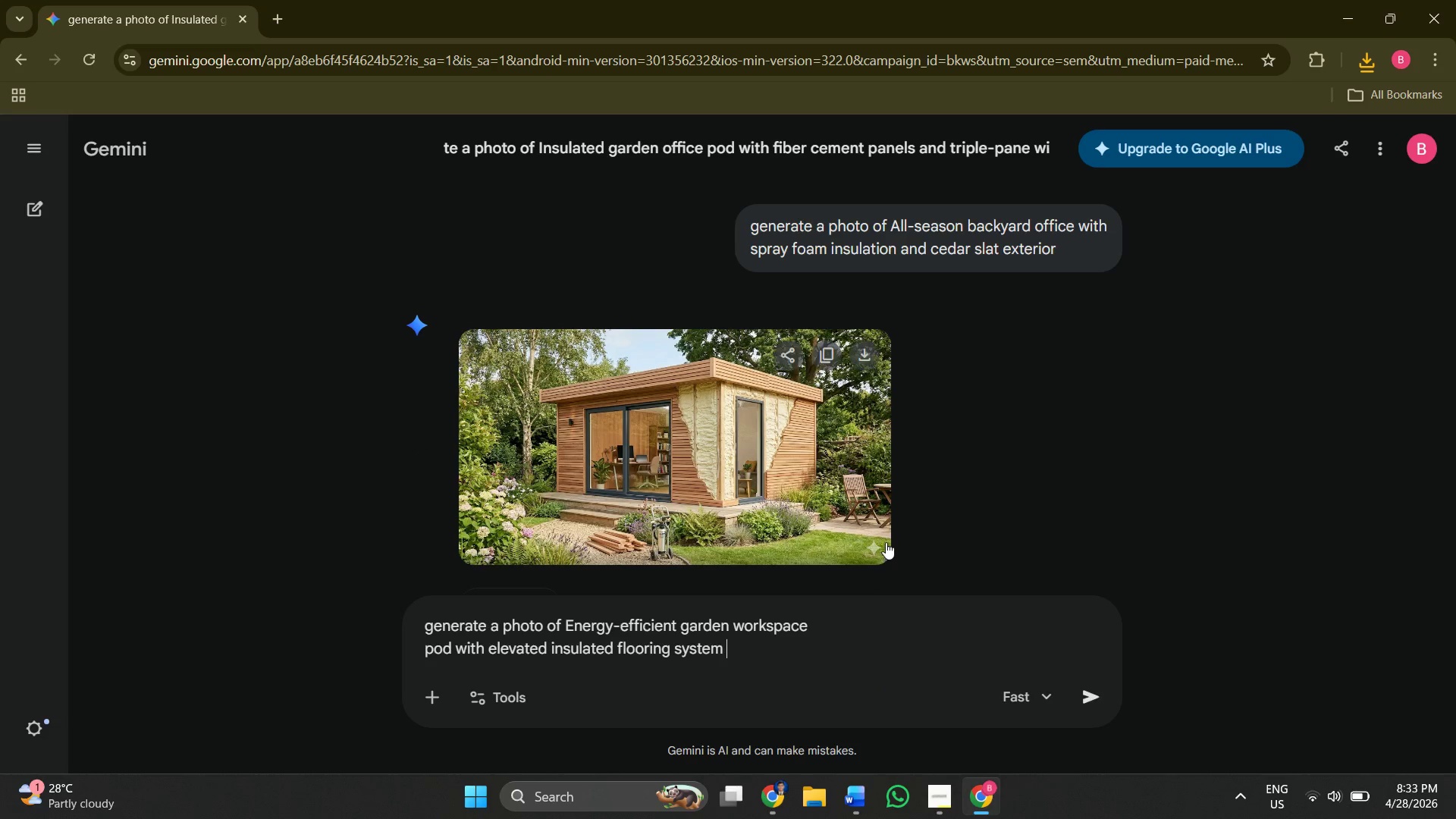 
wait(7.52)
 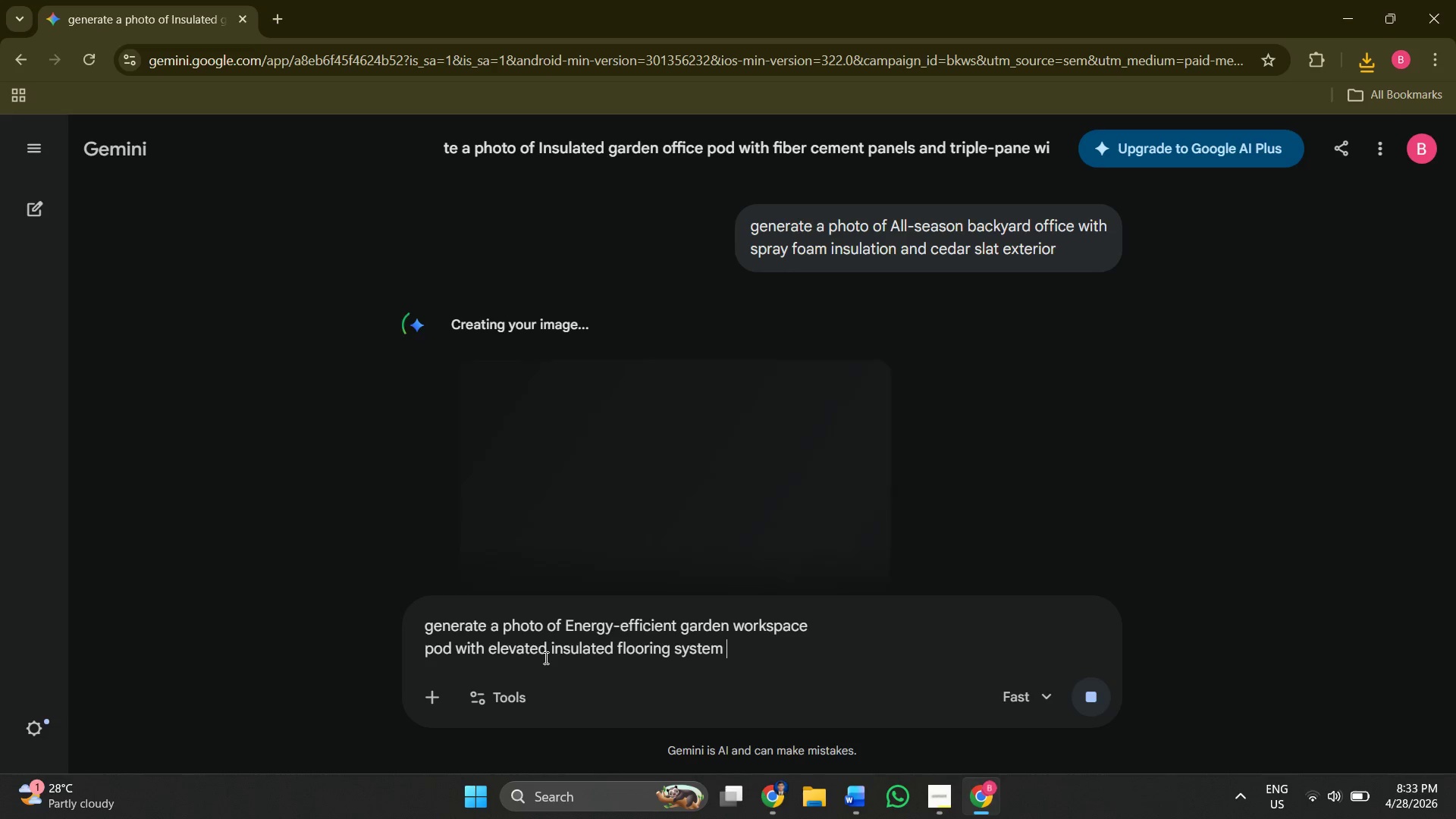 
left_click([1091, 701])
 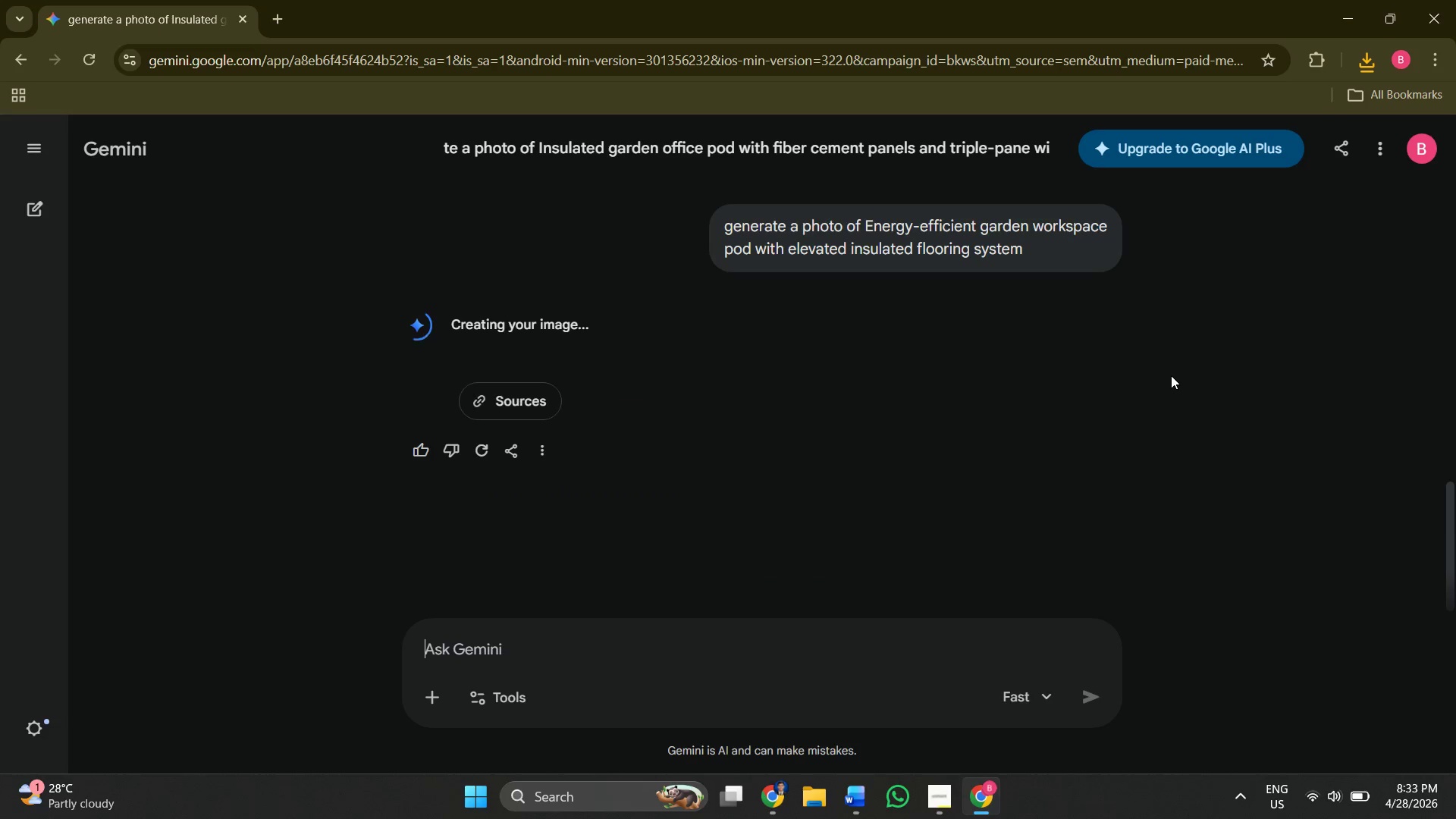 
wait(35.08)
 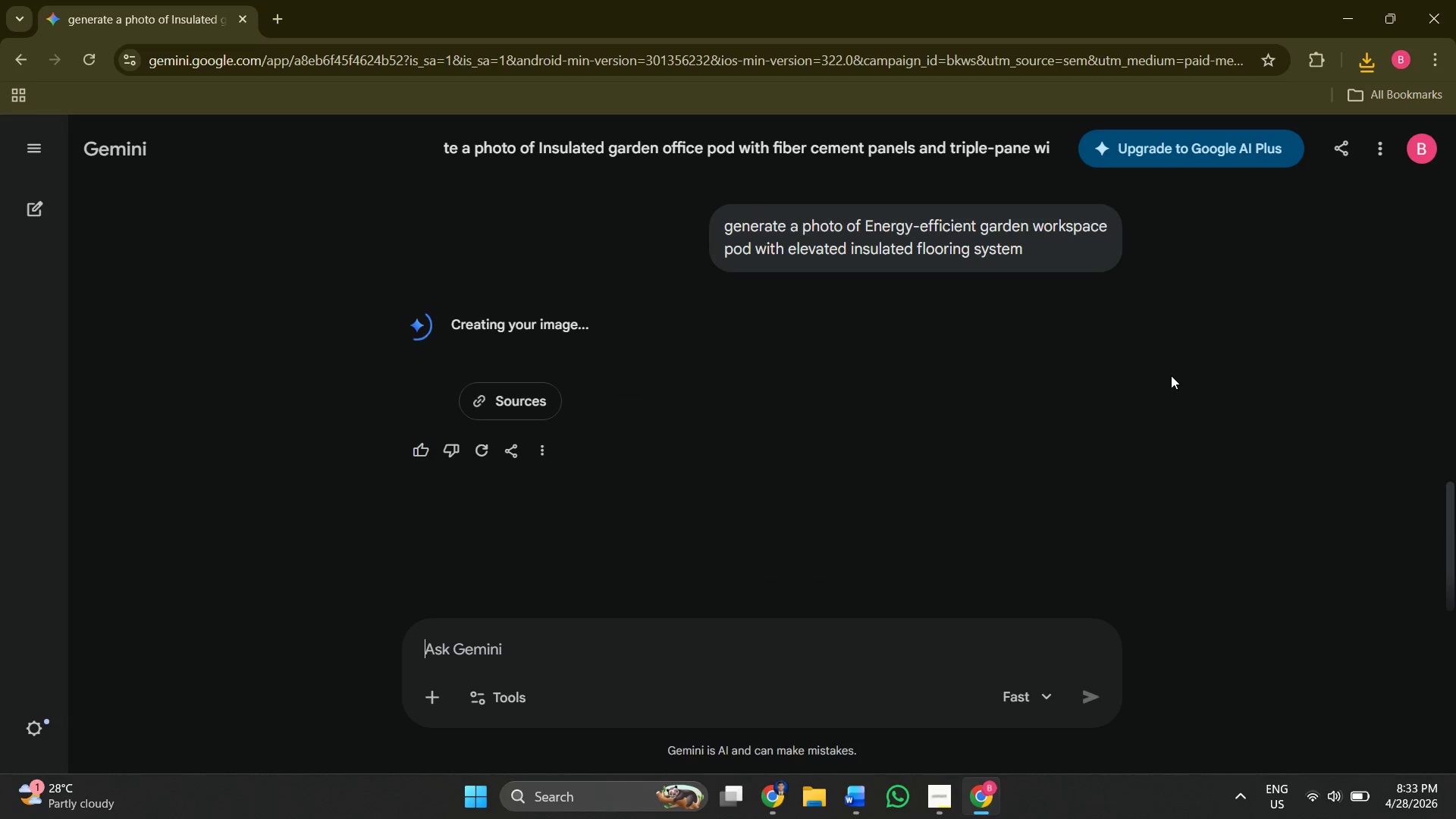 
left_click([867, 341])
 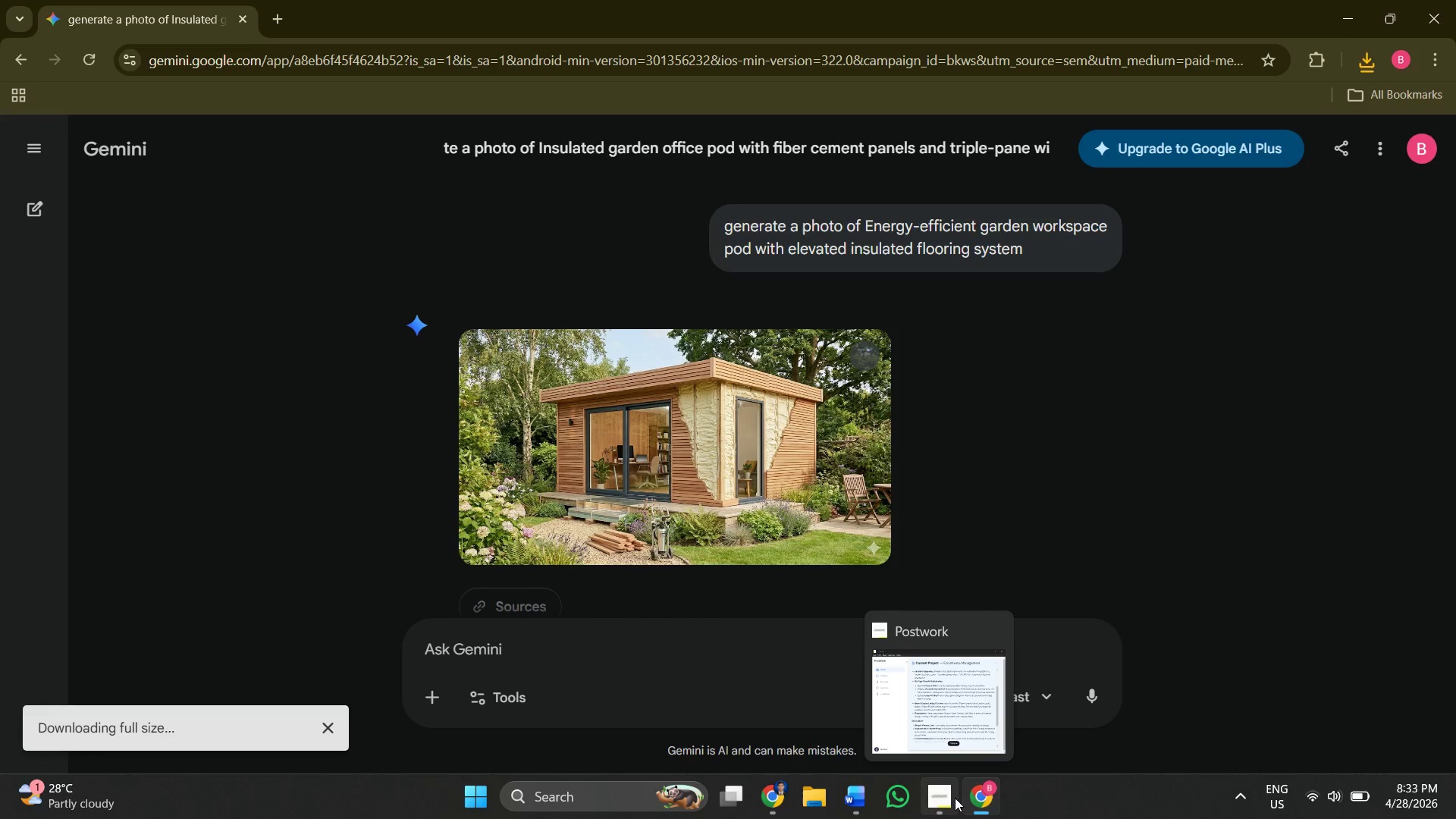 
left_click([780, 801])
 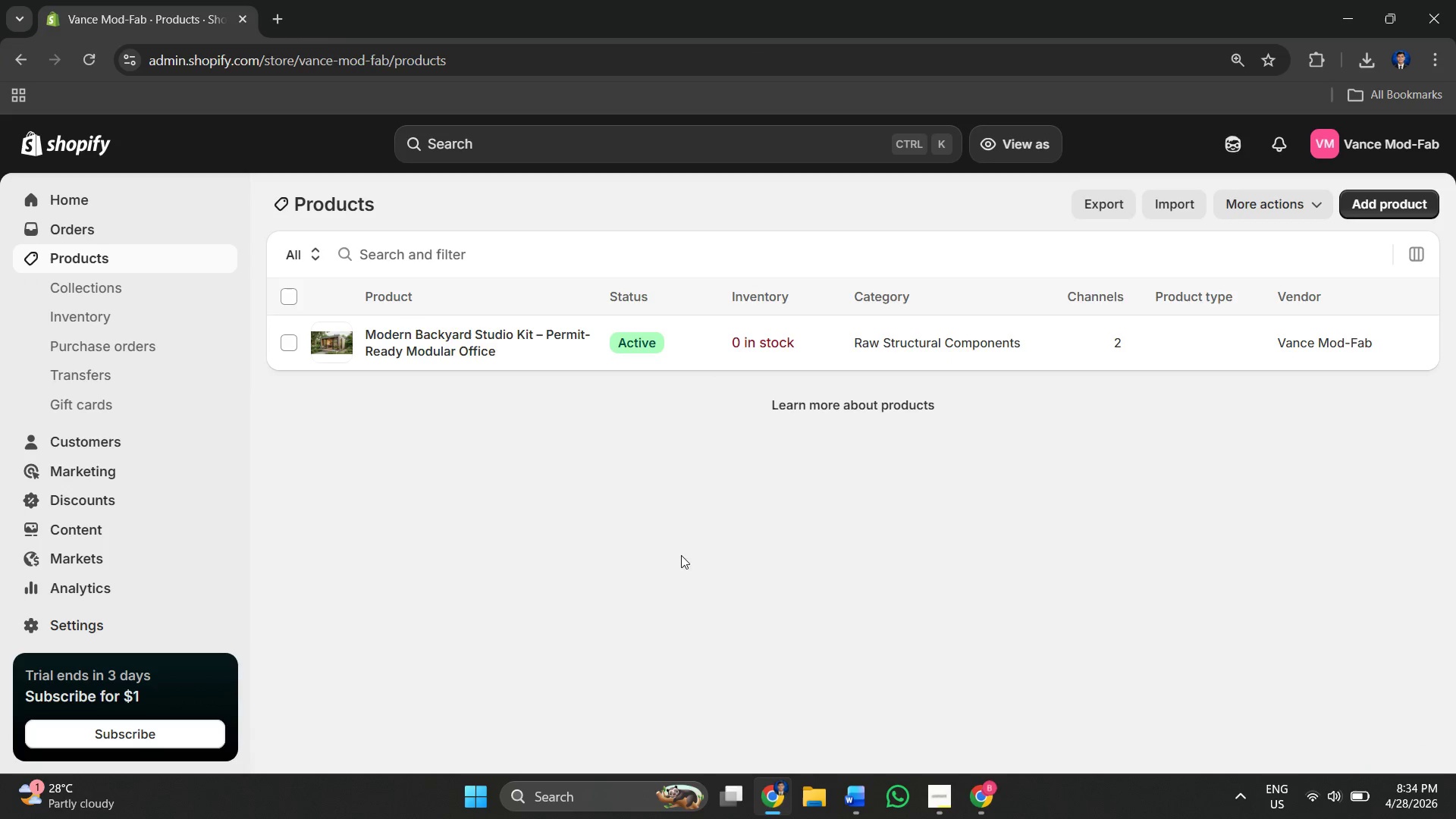 
left_click([909, 605])
 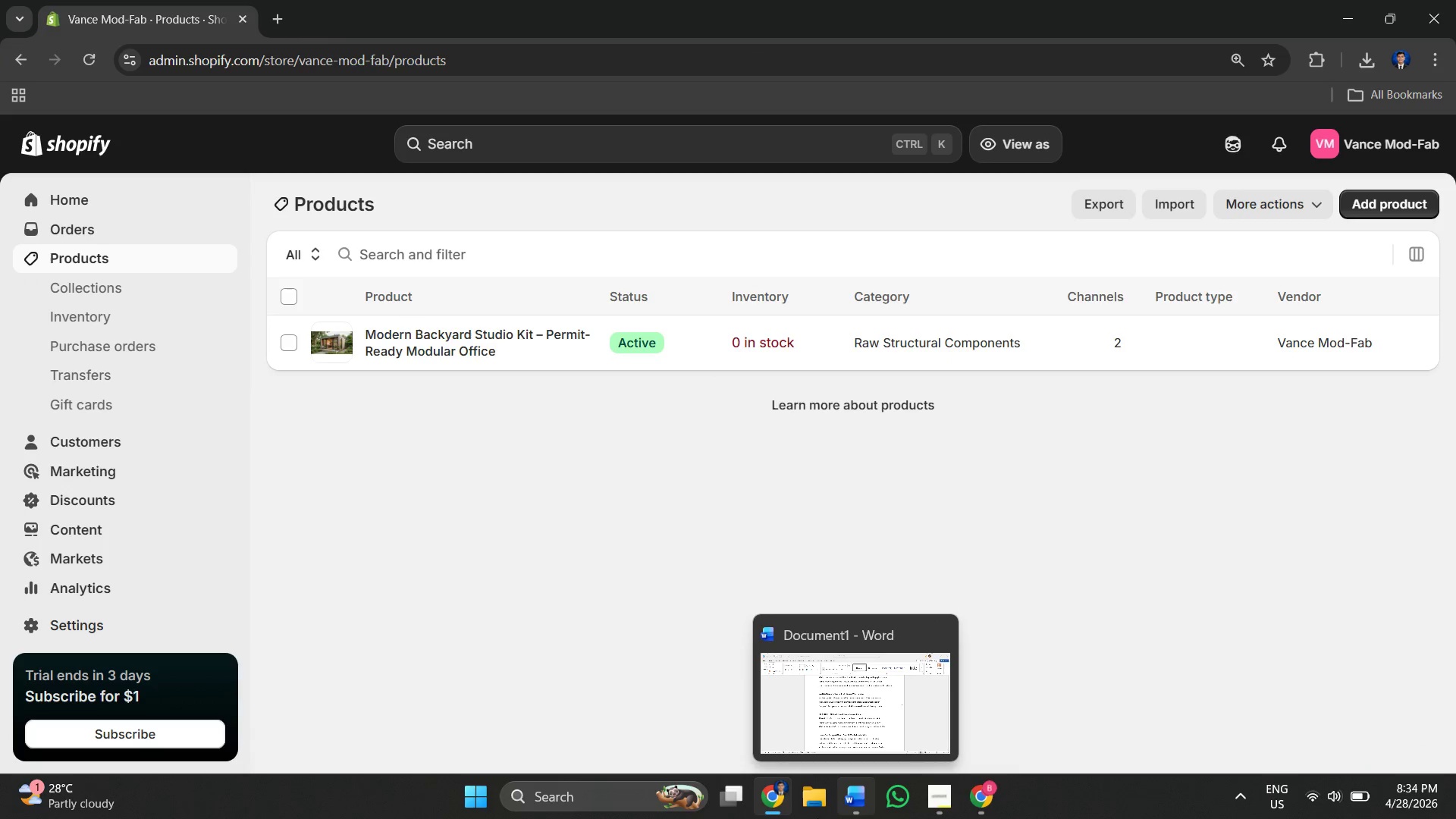 
left_click([807, 802])
 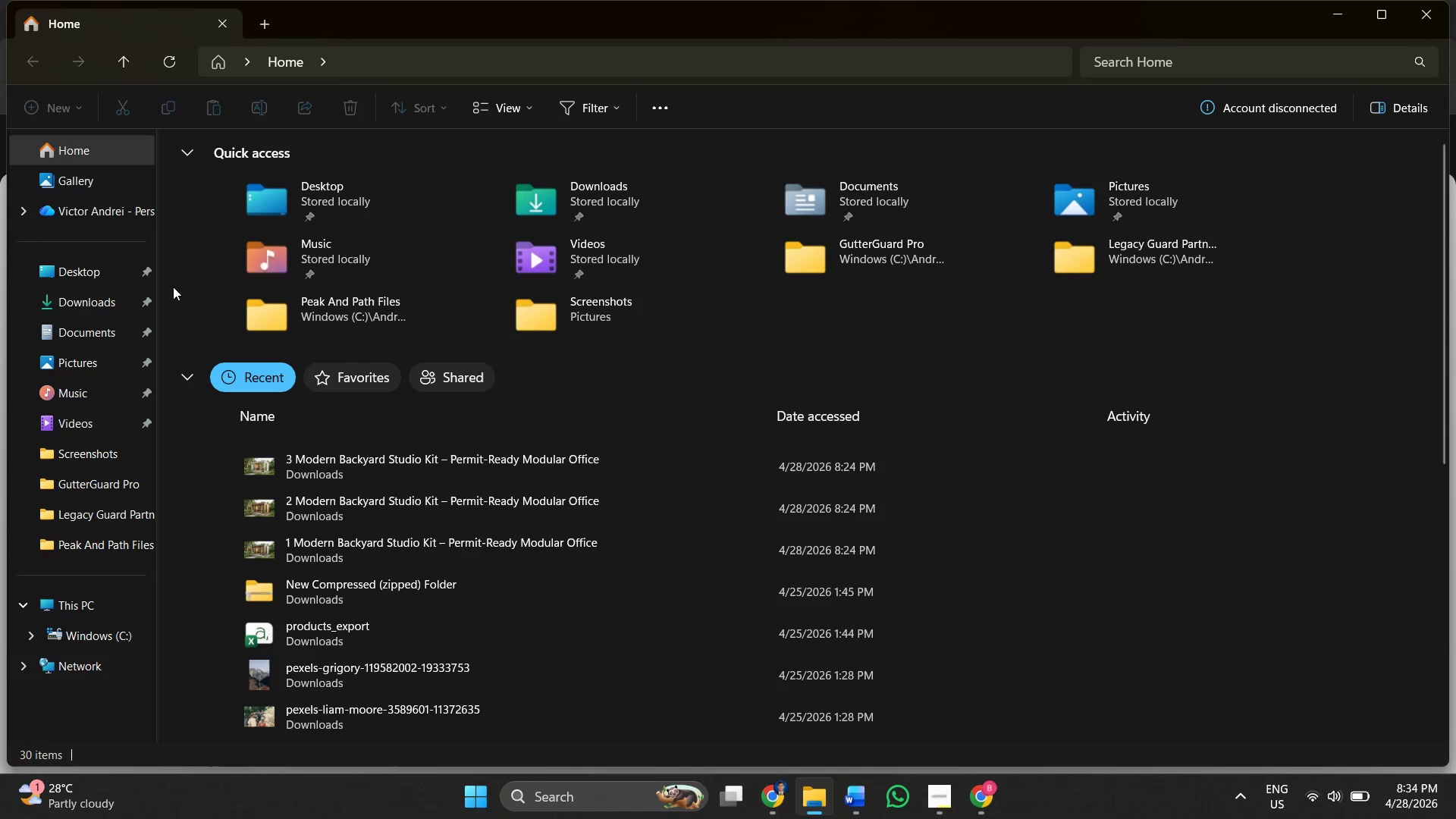 
left_click([70, 303])
 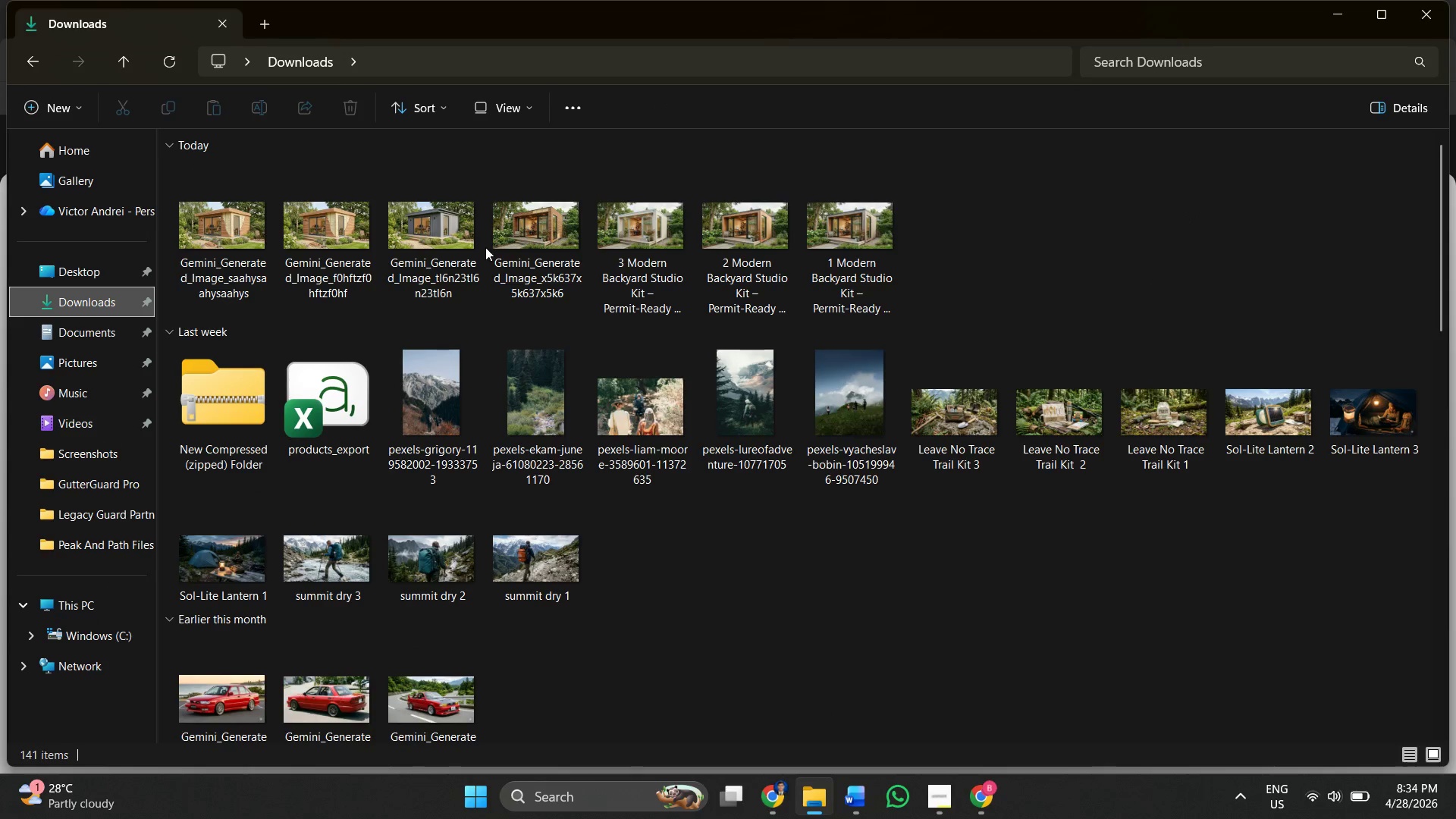 
hold_key(key=ControlLeft, duration=3.16)
left_click([536, 247])
 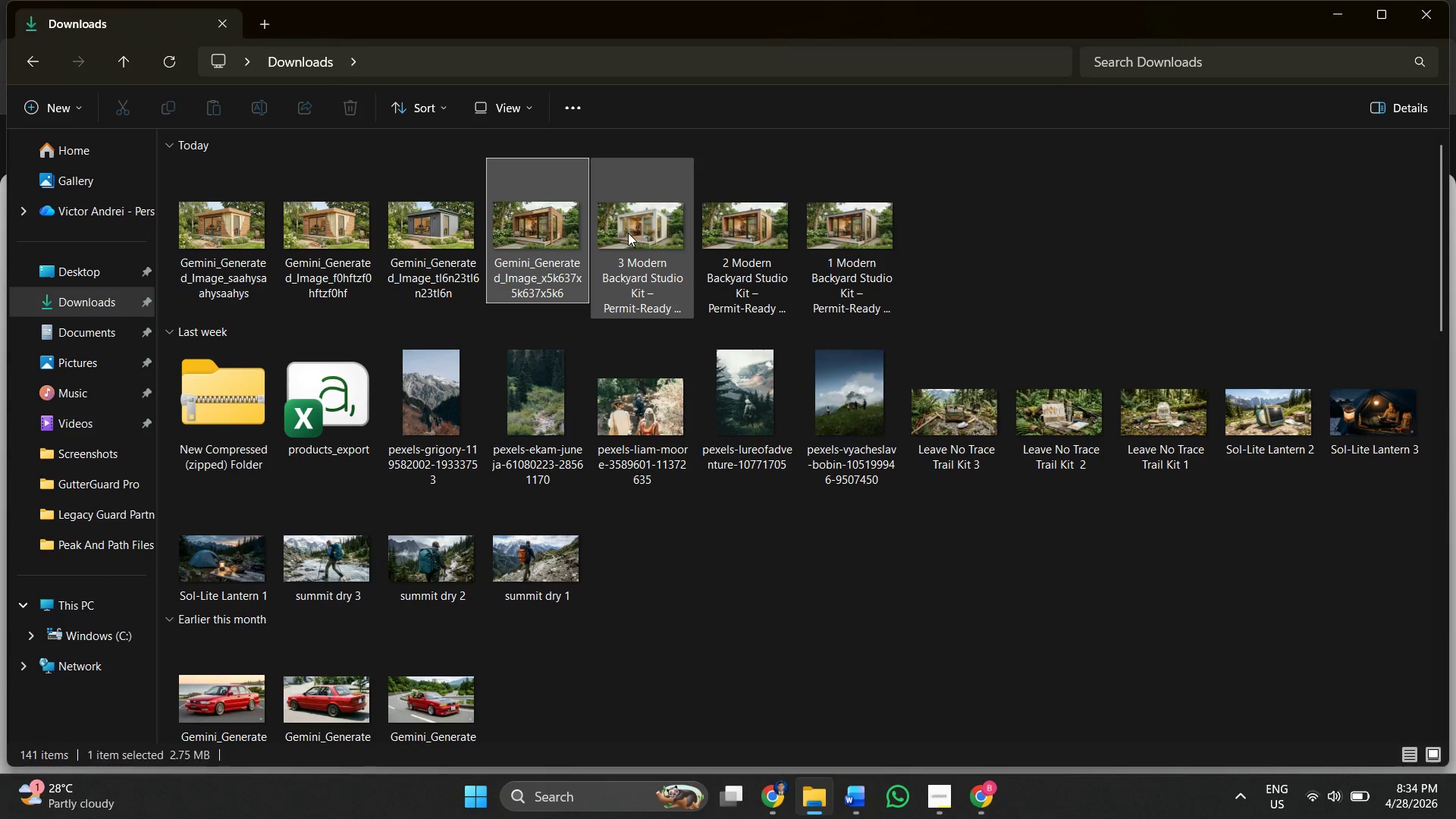 
left_click([628, 233])
 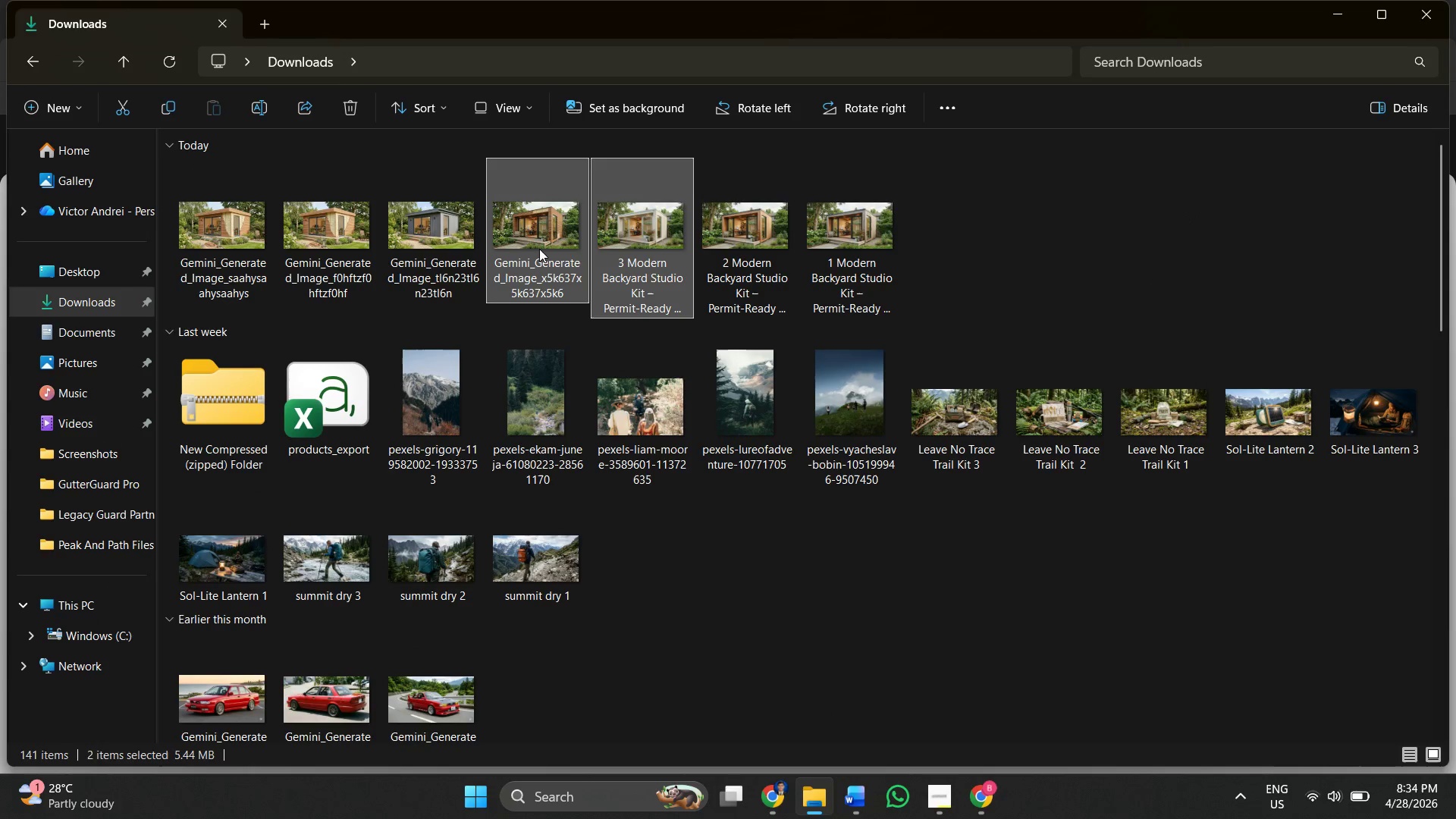 
left_click([539, 249])
 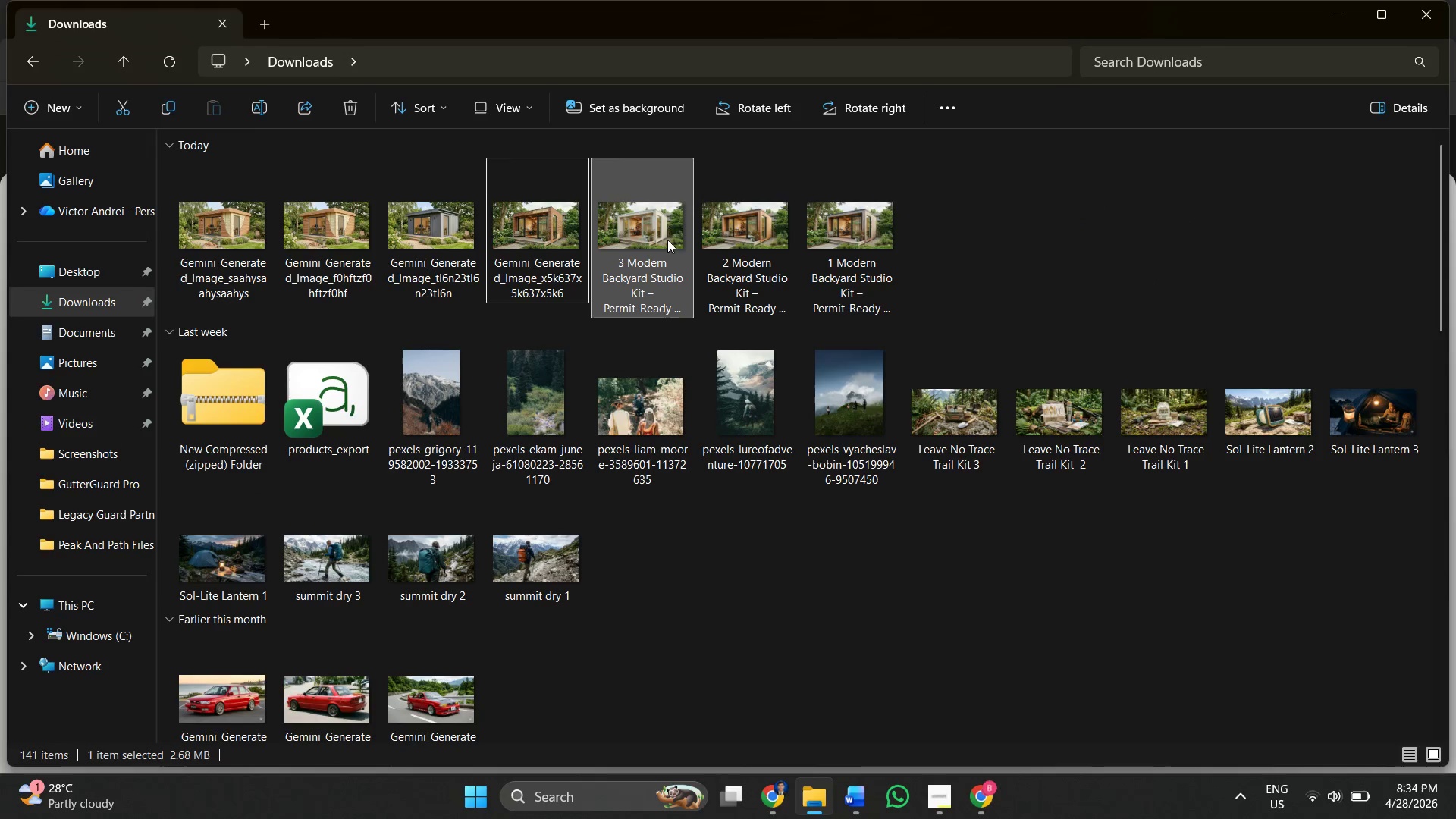 
left_click([664, 240])
 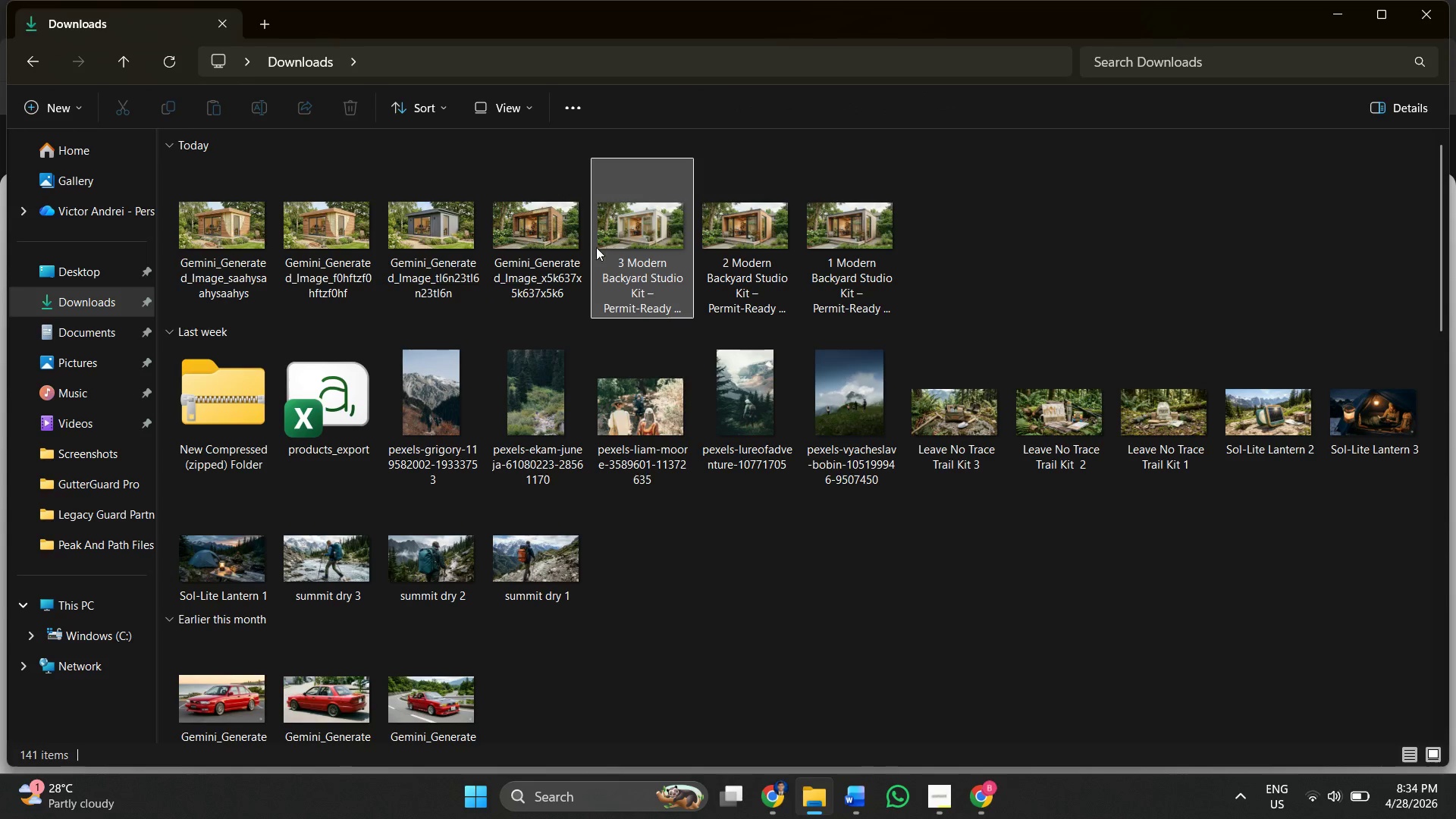 
hold_key(key=ControlLeft, duration=0.66)
left_click([548, 249])
 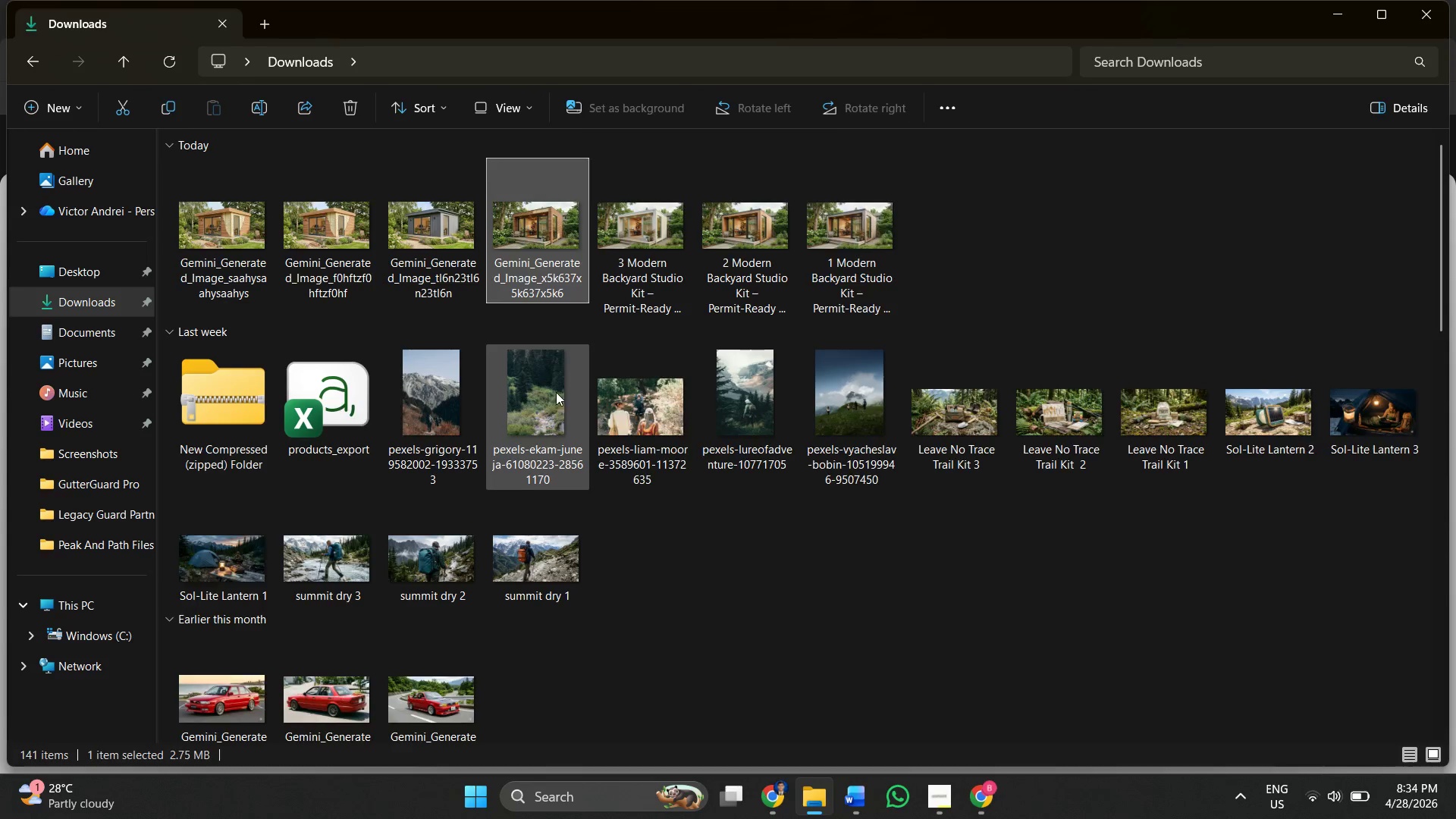 
key(Meta+MetaLeft)
 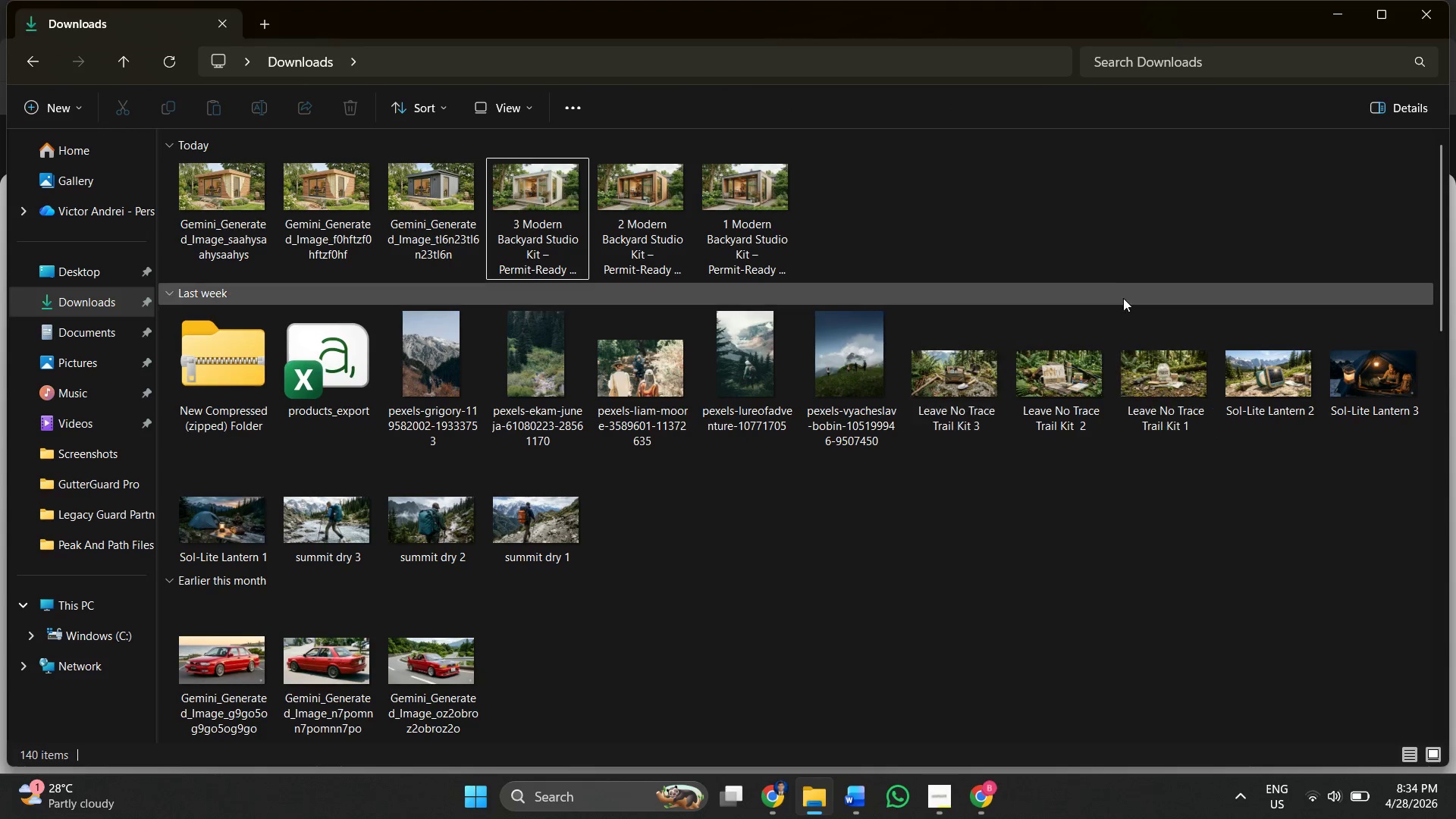 
key(Meta+Tab)
 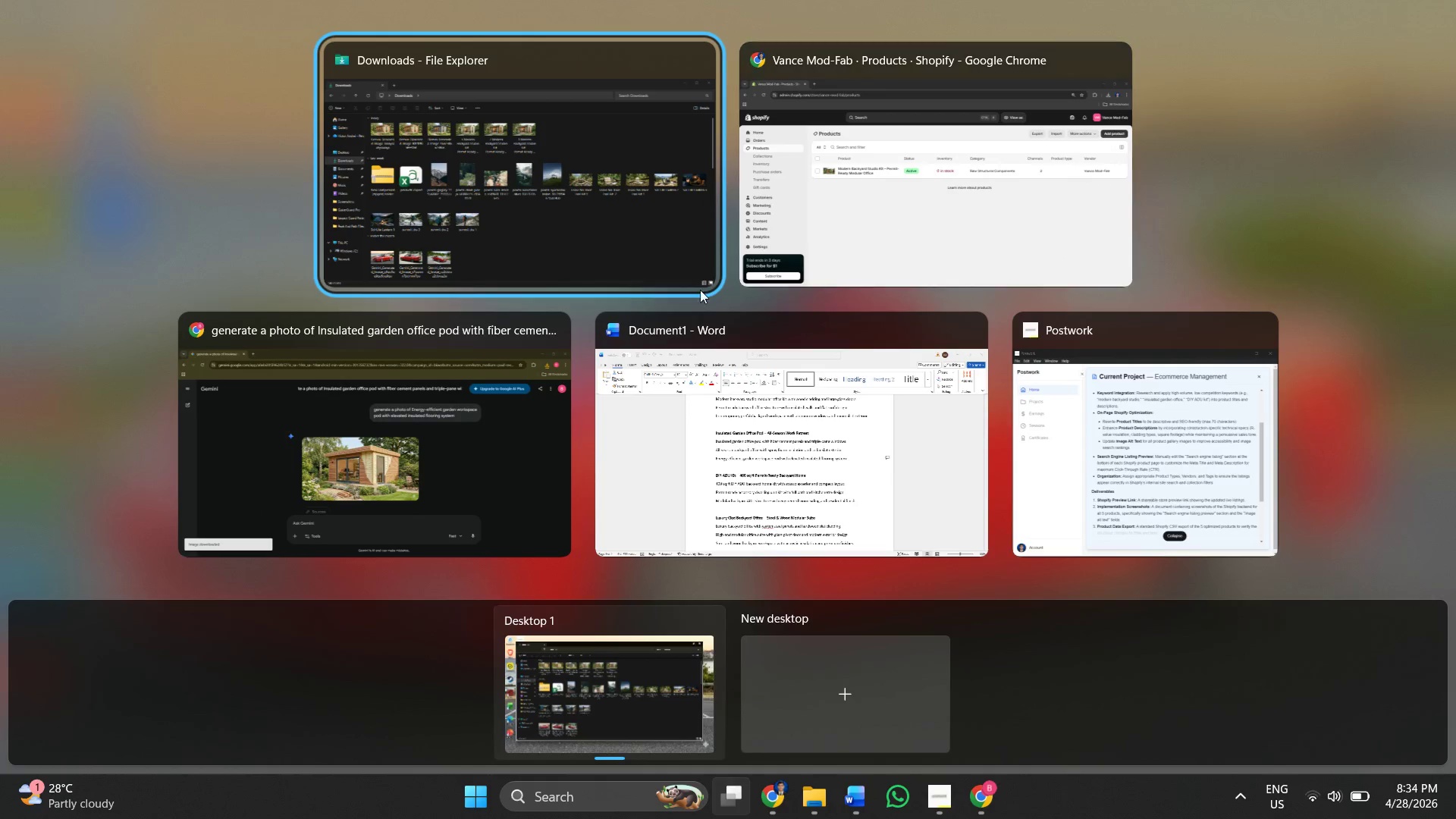 
left_click([602, 229])
 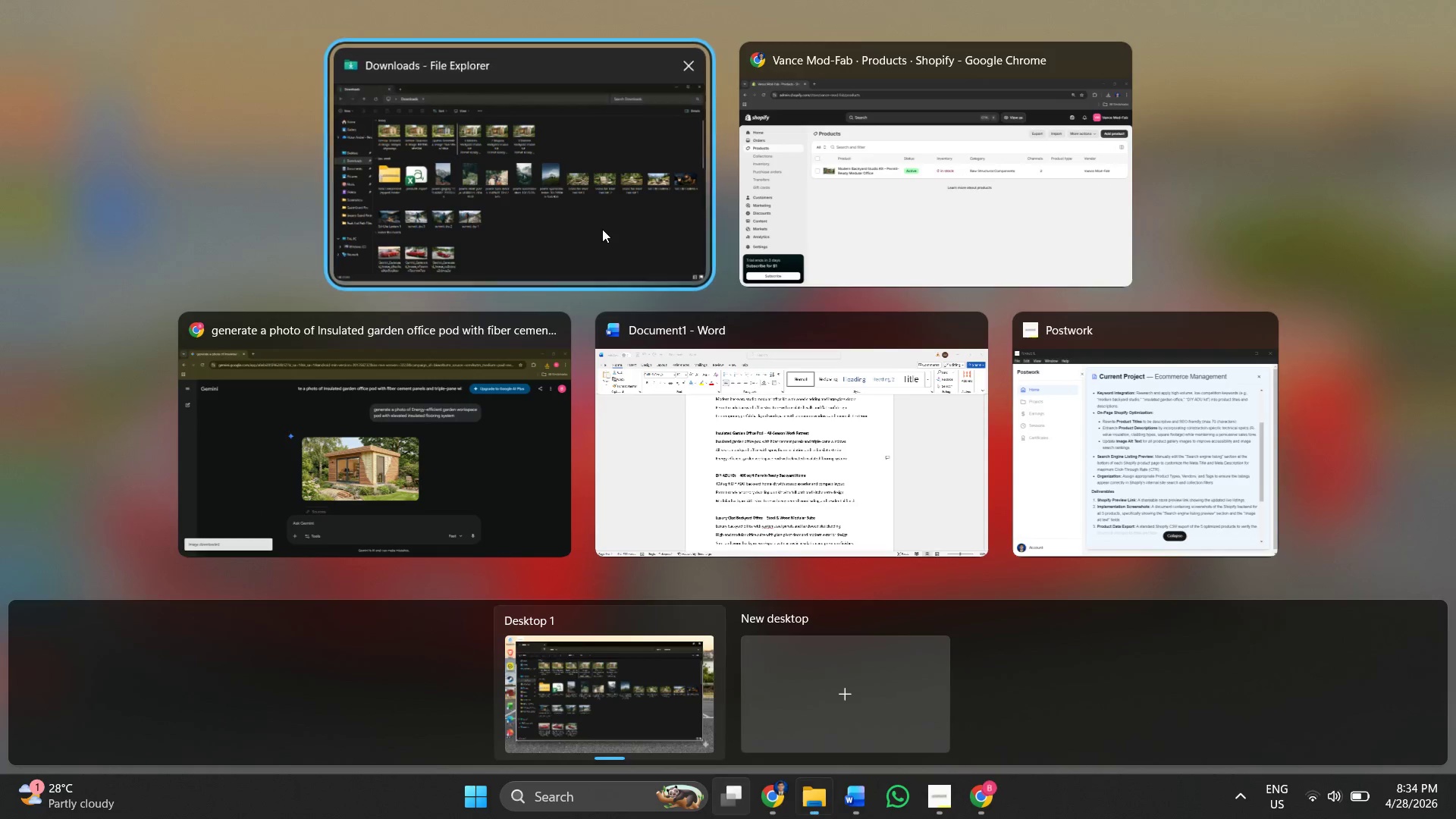 
key(Alt+AltLeft)
 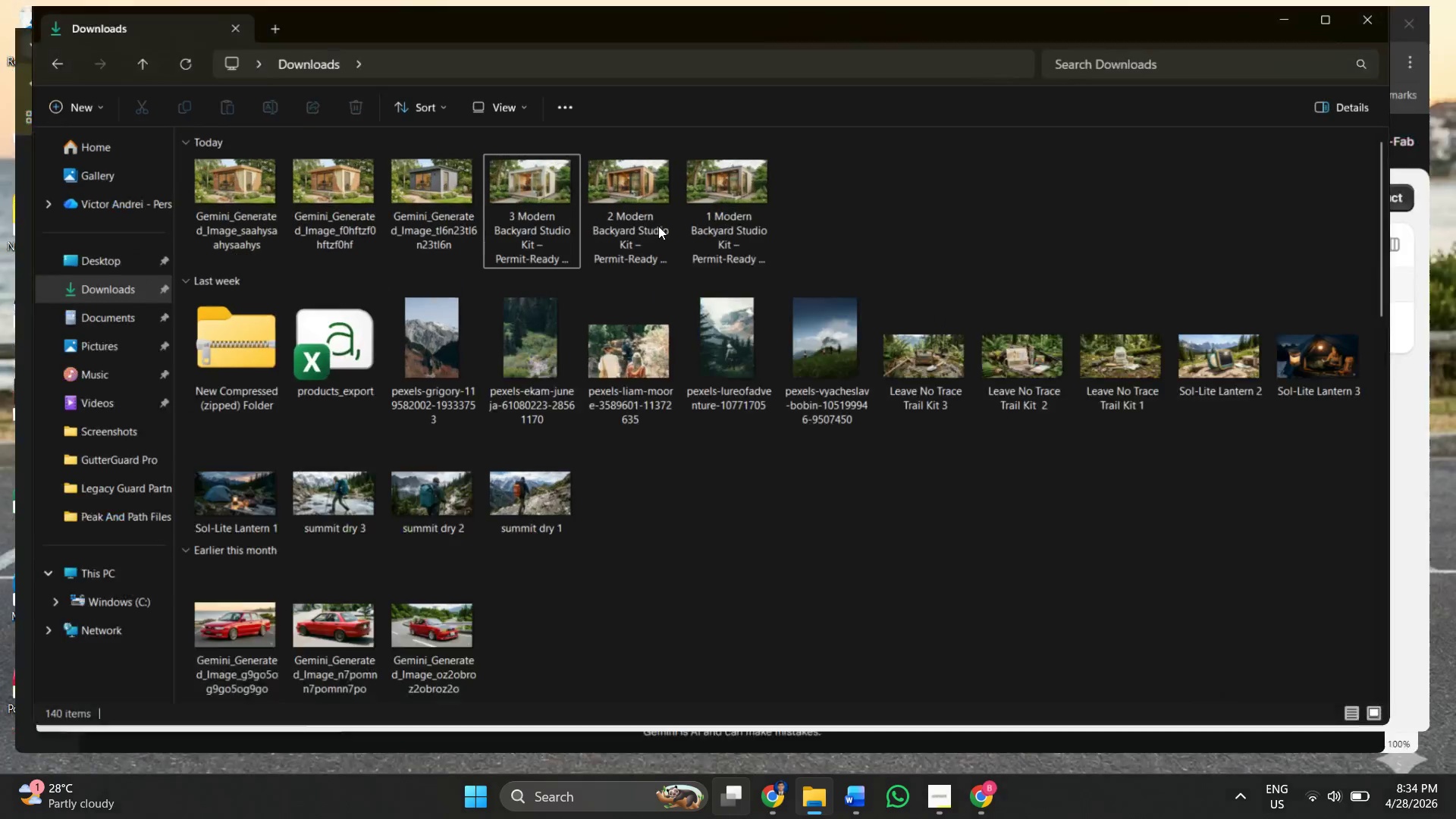 
key(Alt+Tab)
 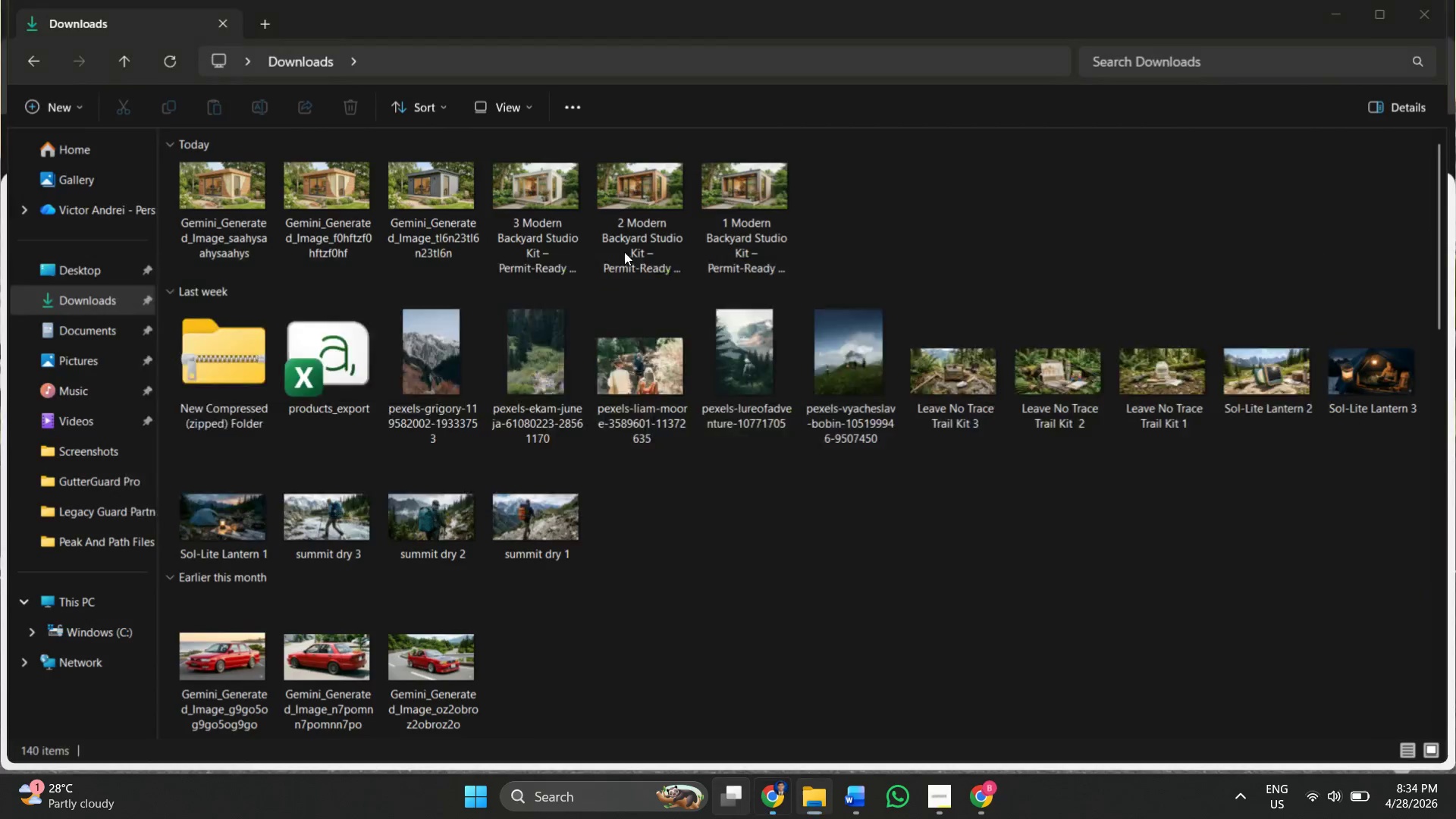 
key(Alt+Tab)
 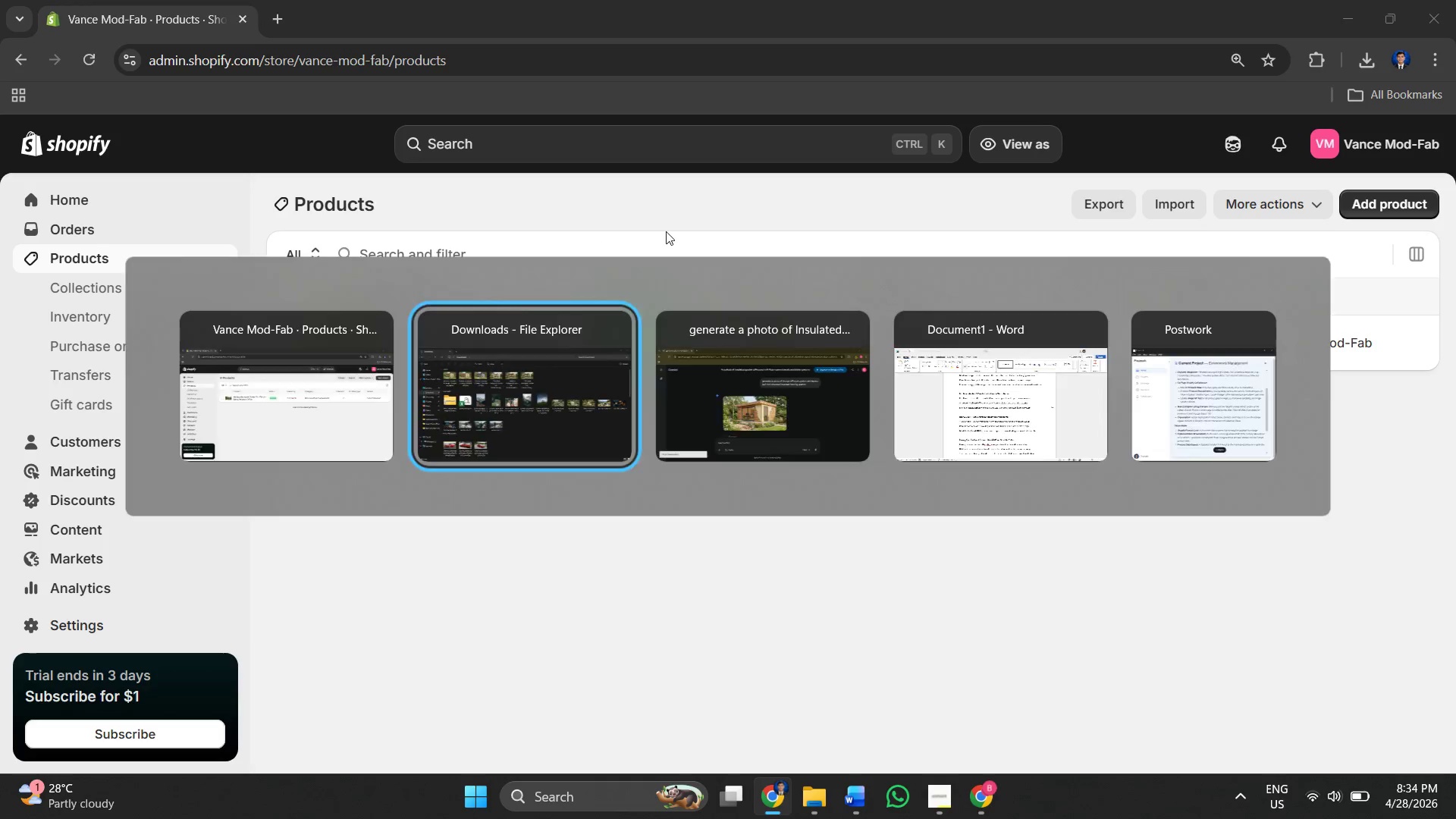 
key(Alt+Tab)
 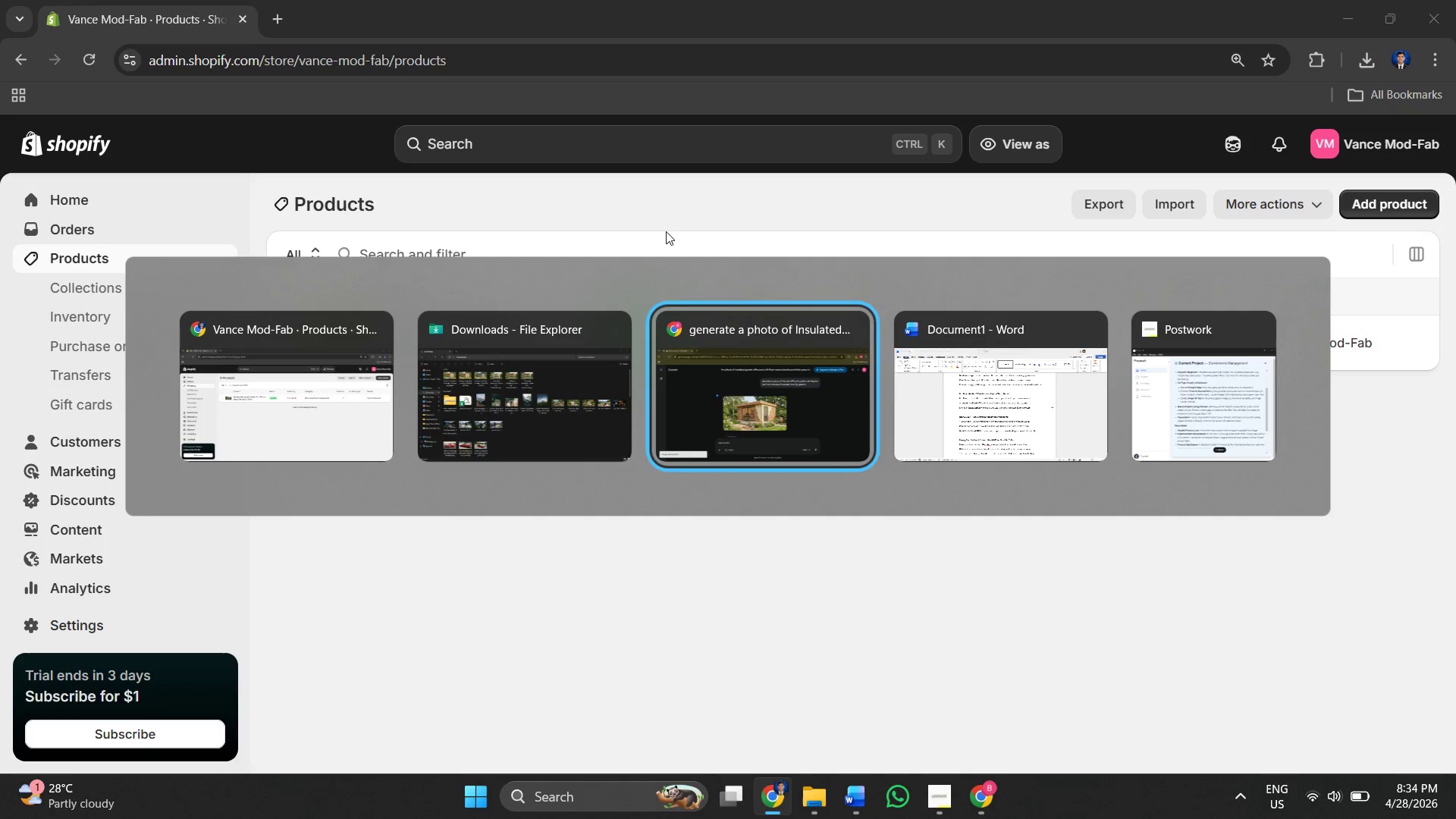 
hold_key(key=Tab, duration=0.45)
 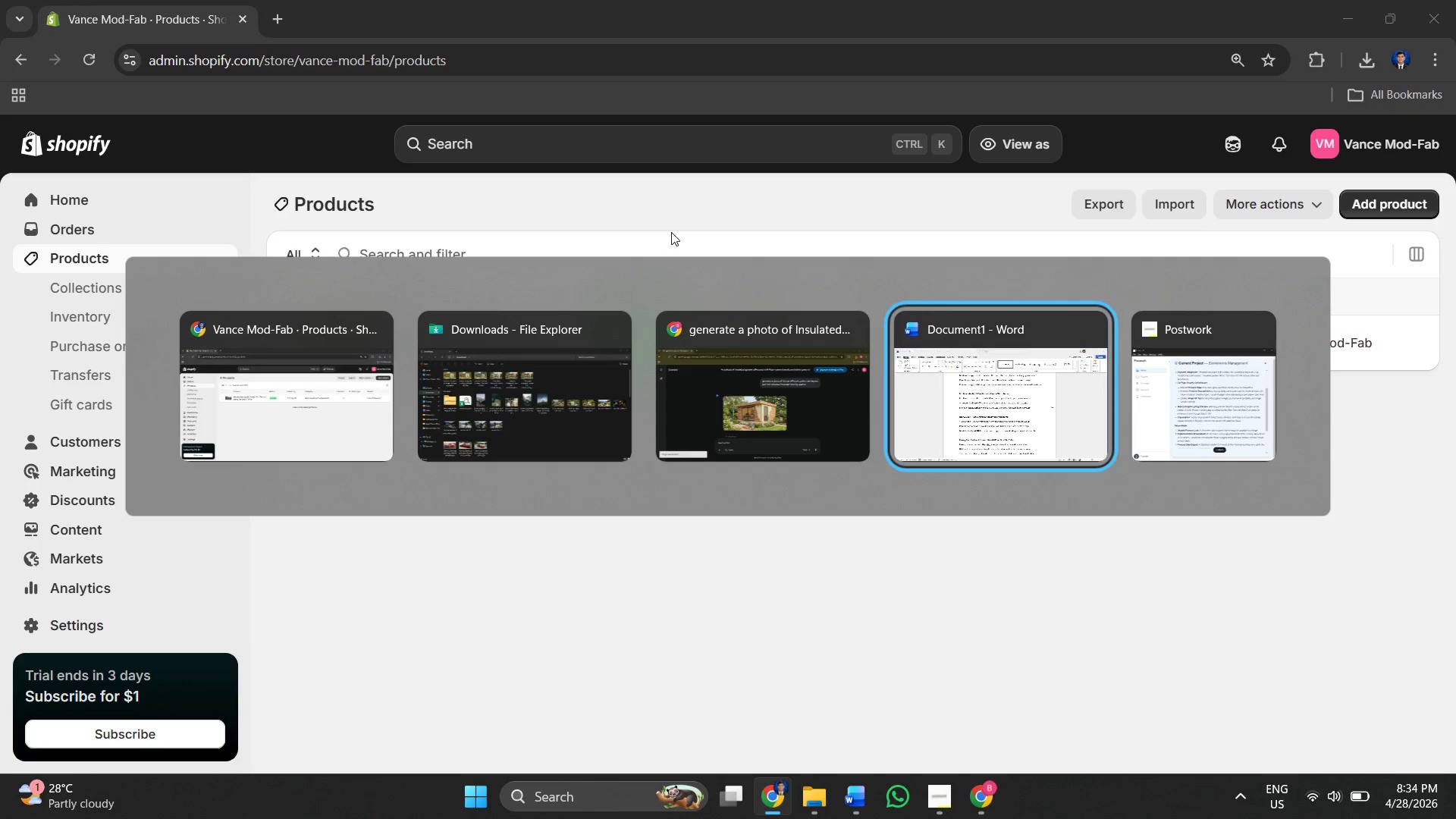 
key(Alt+Tab)
 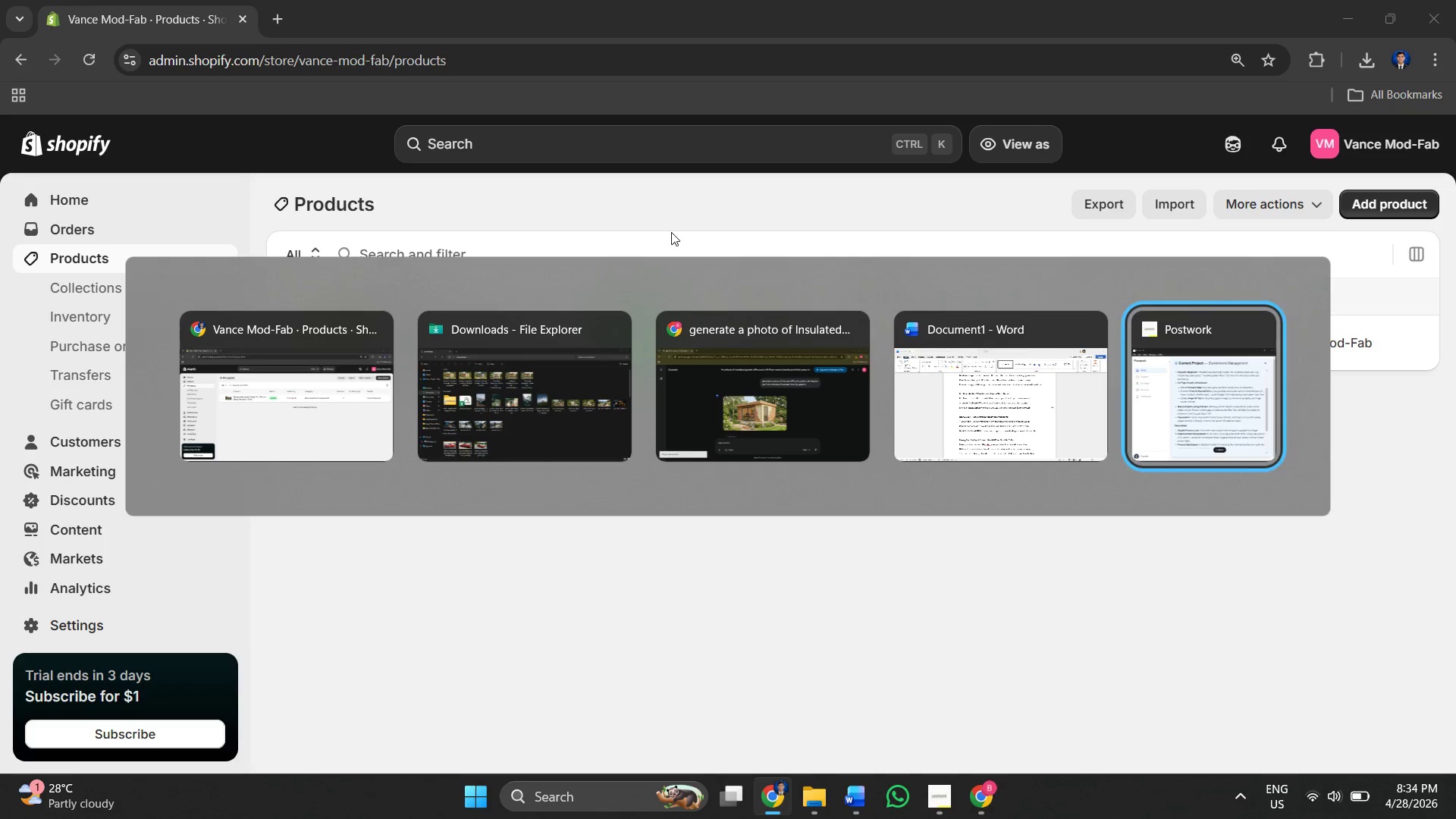 
key(Alt+Tab)
 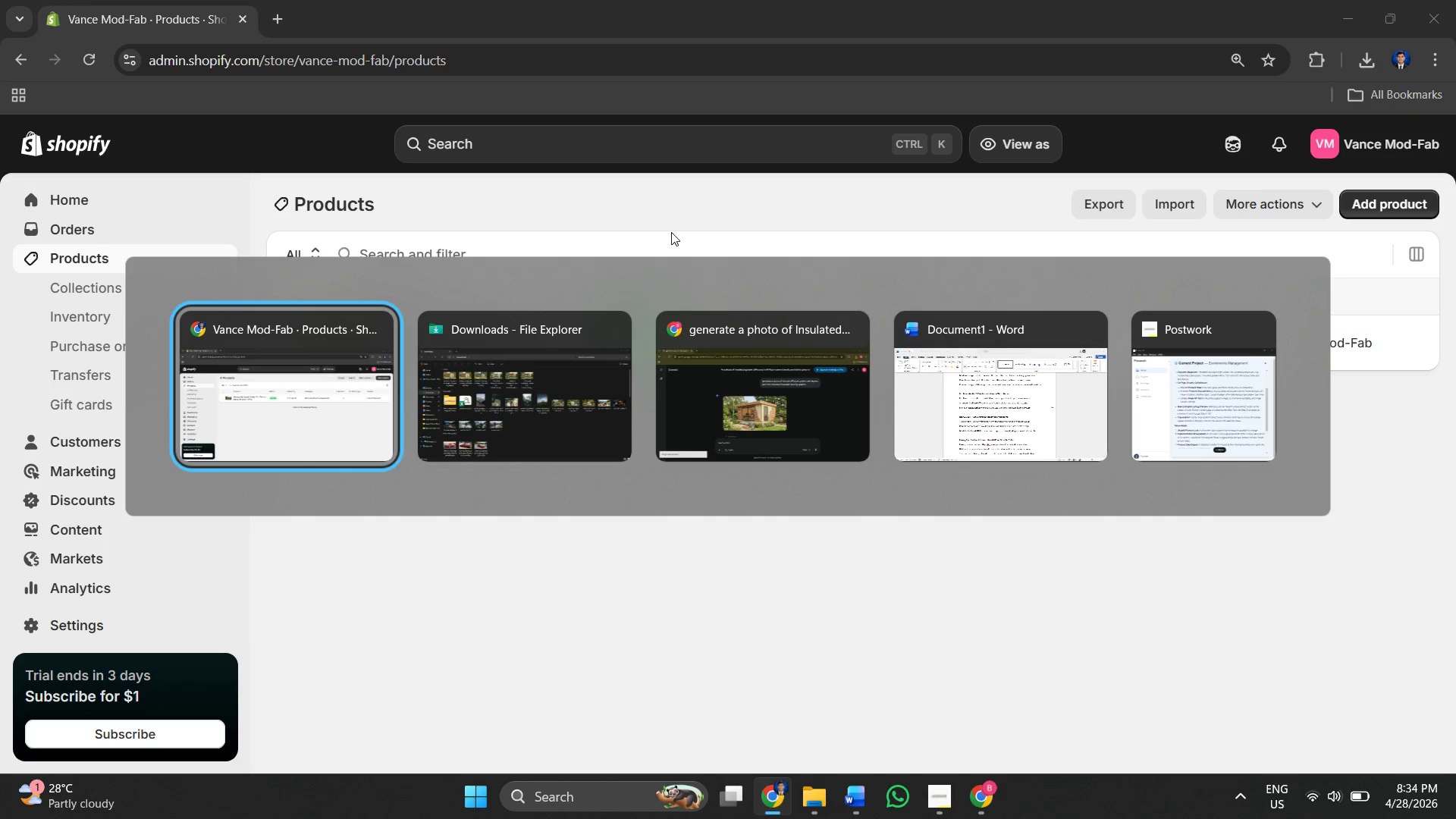 
key(Alt+Tab)
 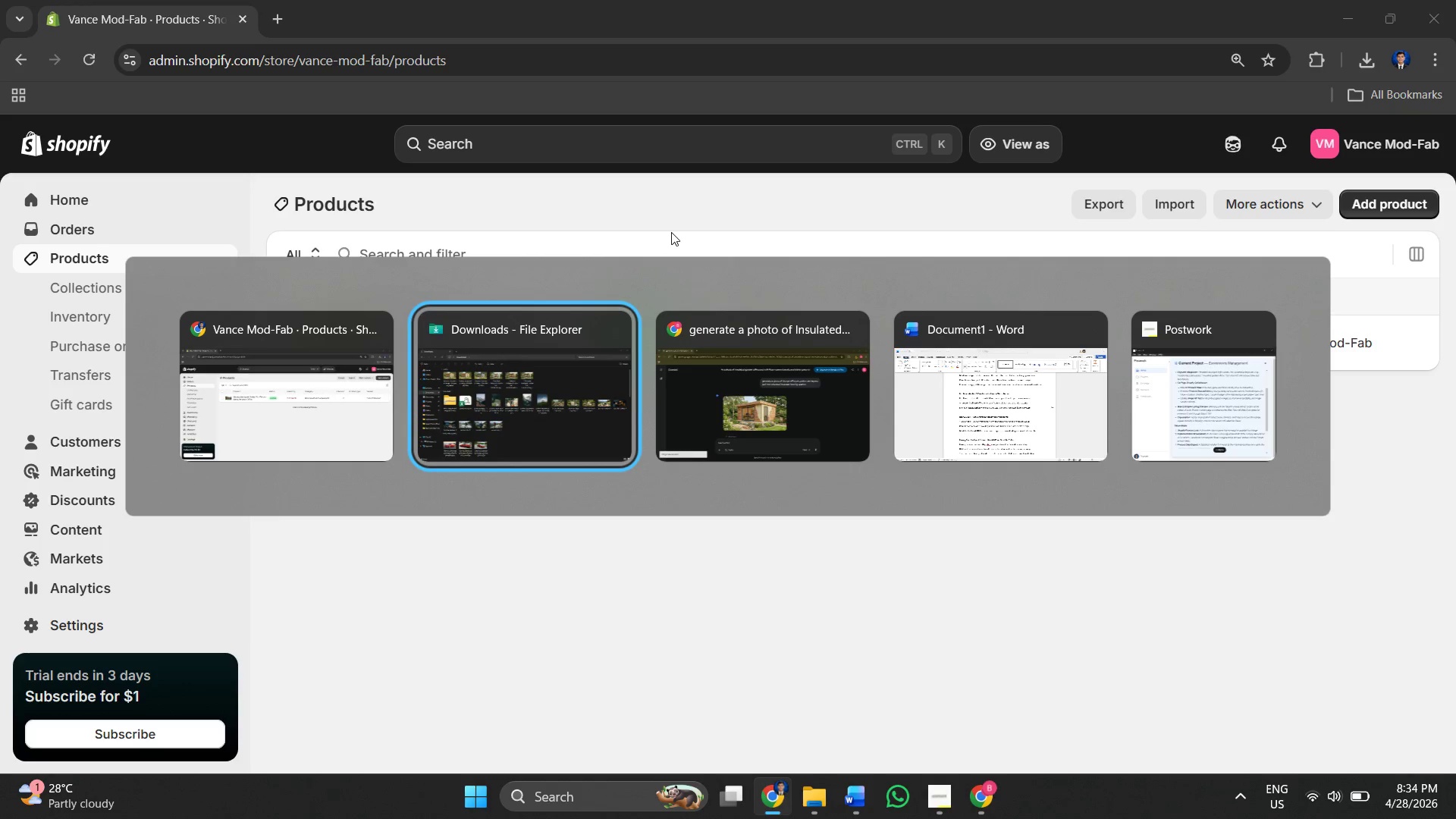 
key(Alt+Tab)
 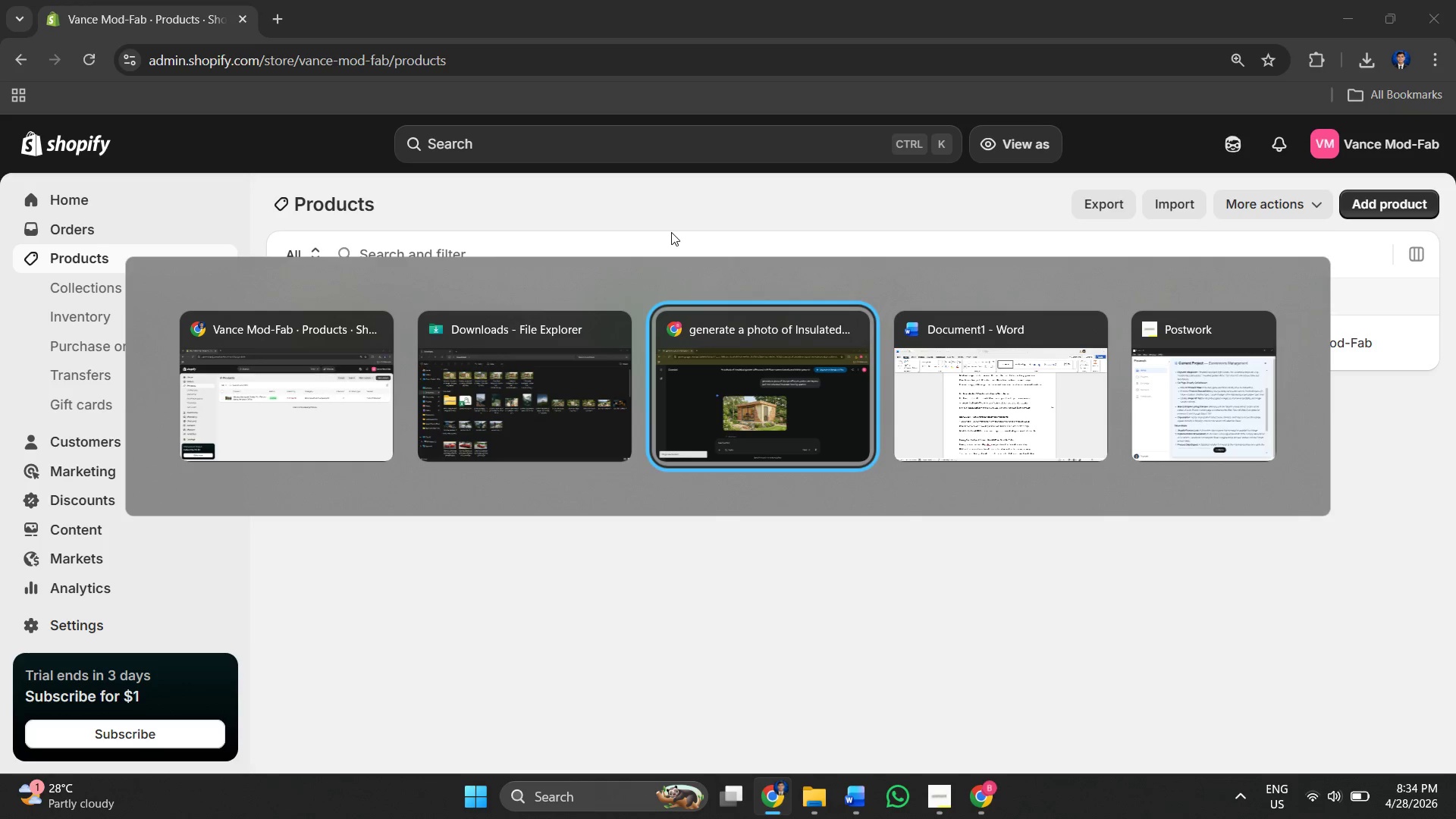 
key(Alt+Tab)
 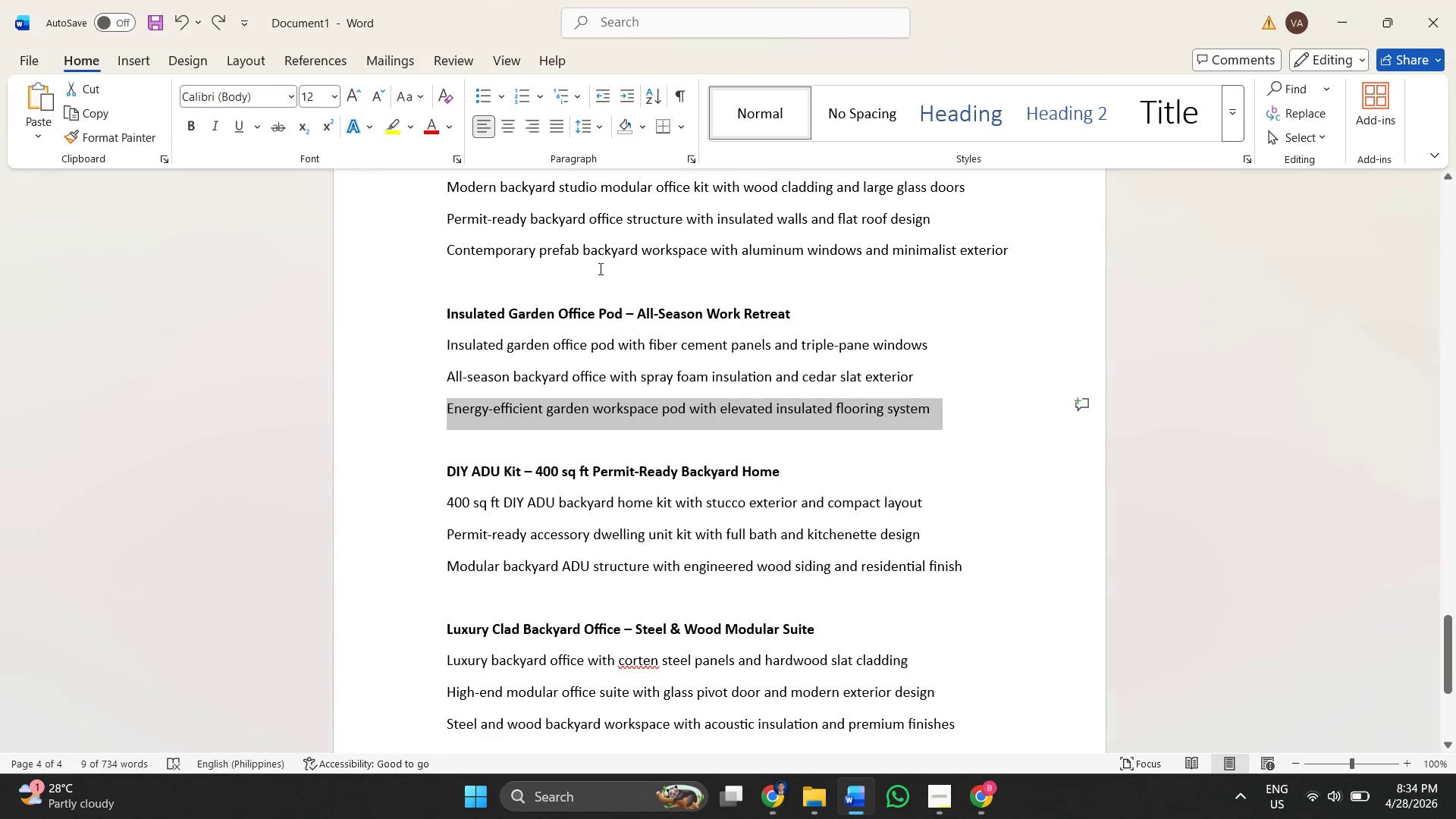 
left_click([629, 369])
 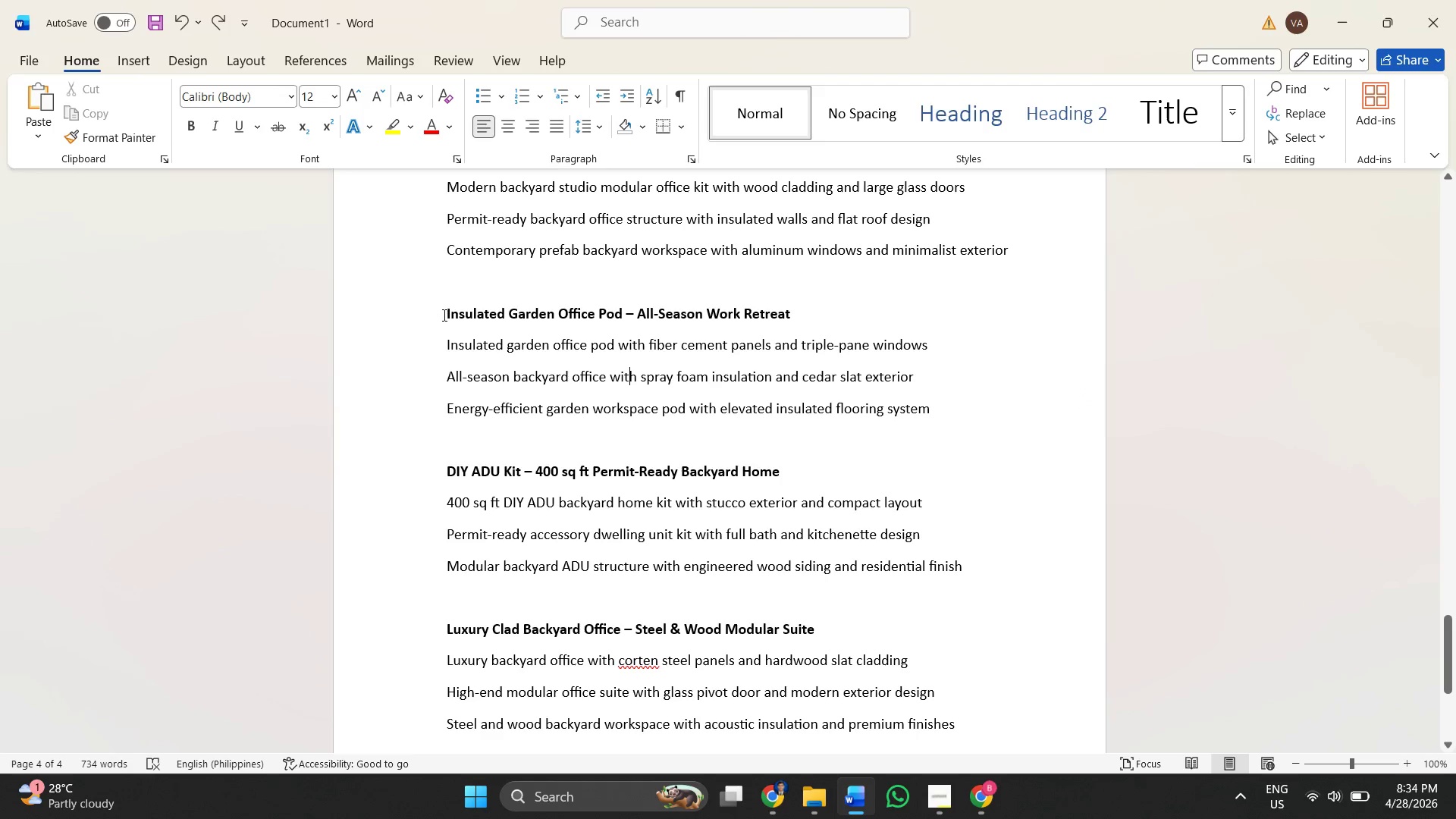 
left_click_drag(start_coordinate=[444, 313], to_coordinate=[789, 311])
 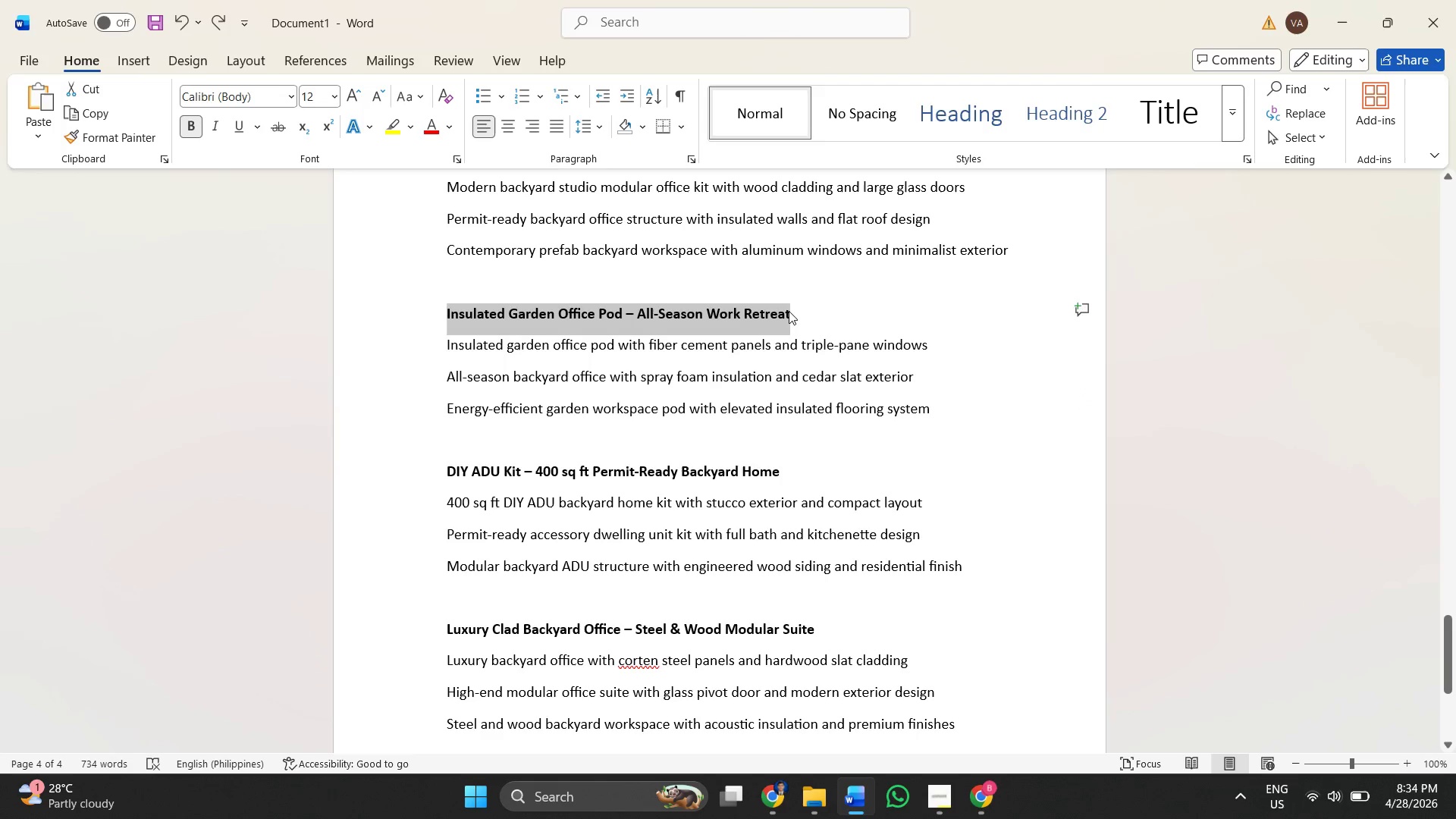 
key(Control+C)
 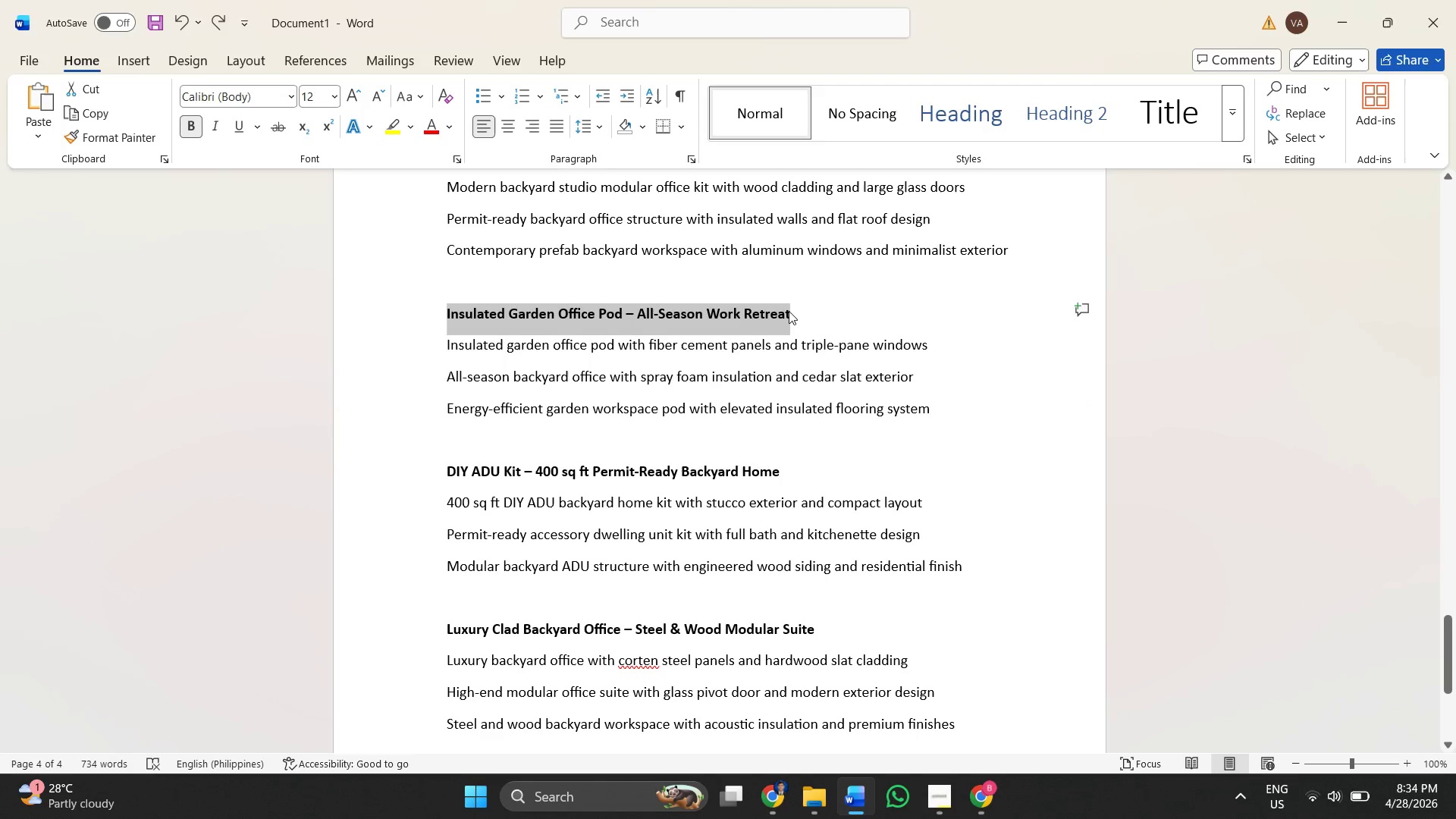 
key(Alt+Tab)
 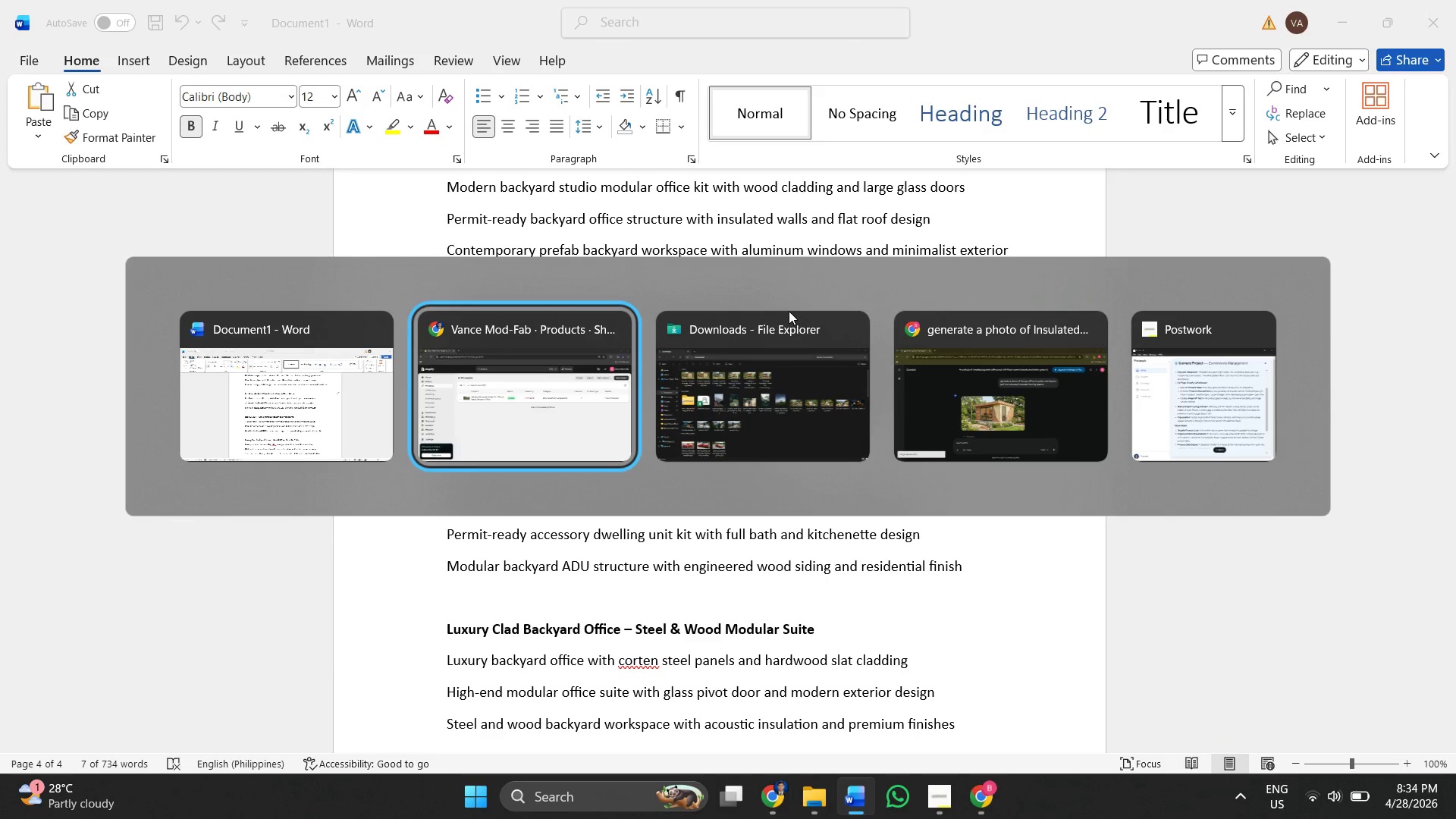 
key(Alt+Tab)
 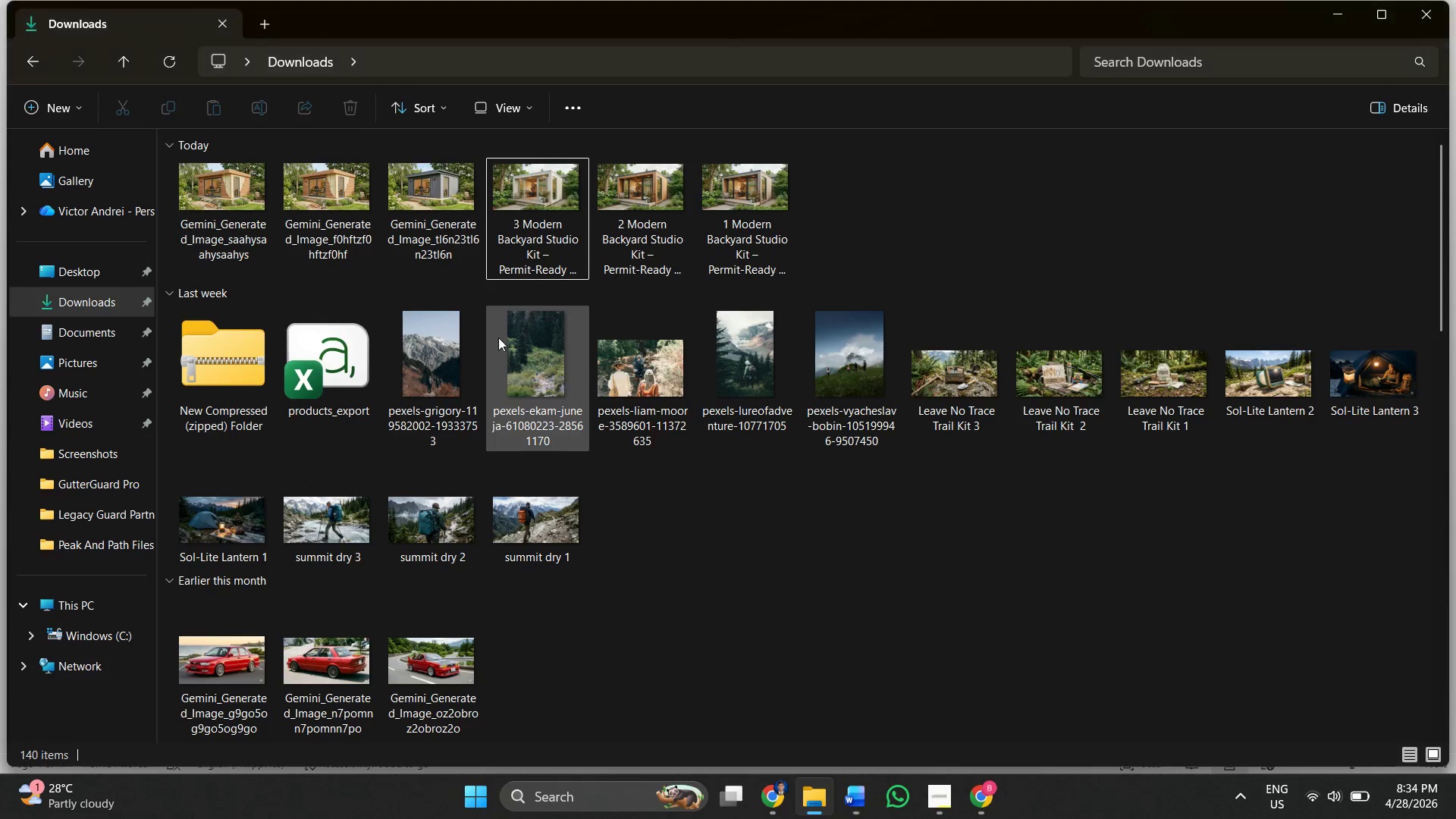 
left_click([417, 243])
 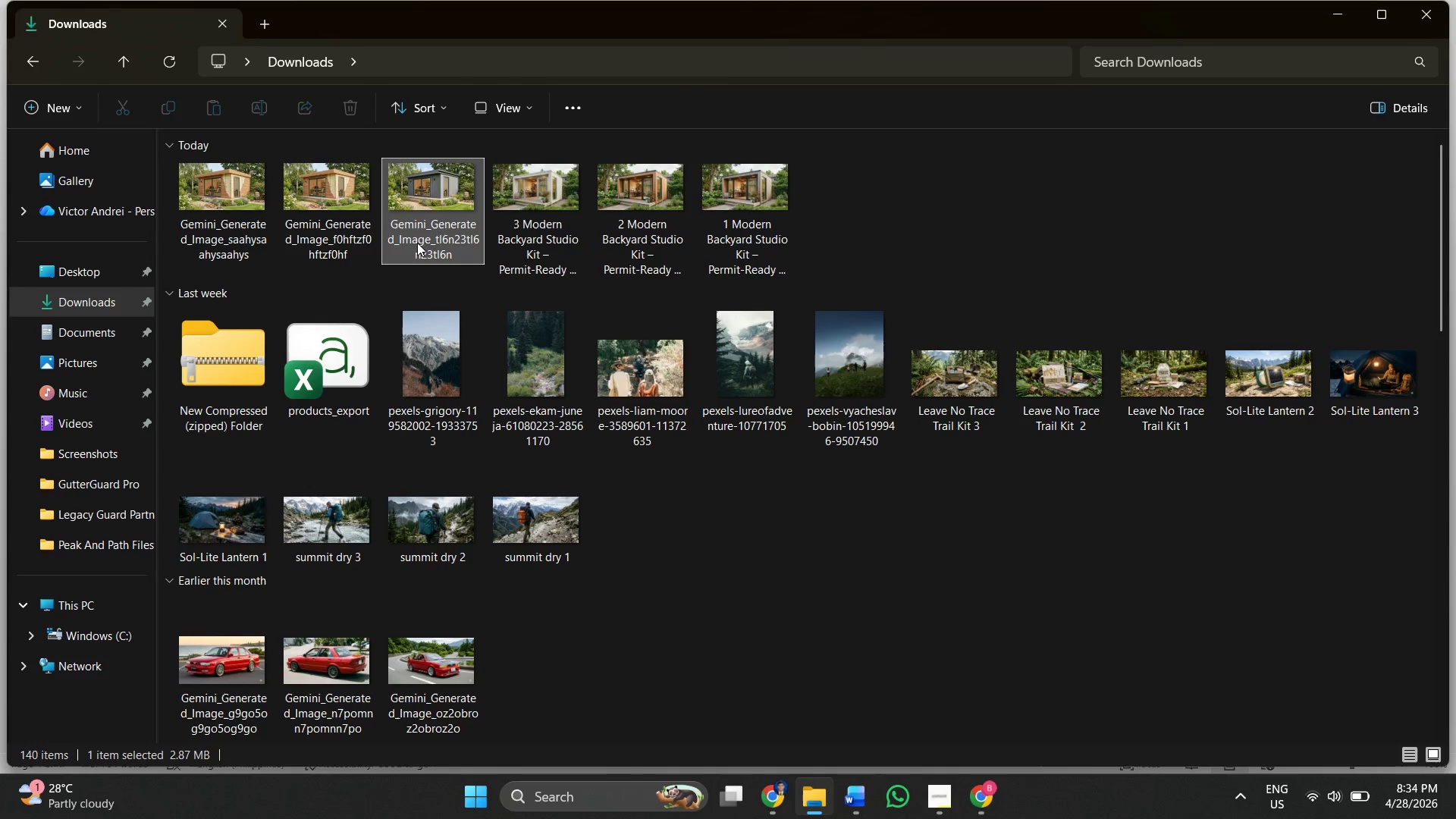 
right_click([416, 243])
 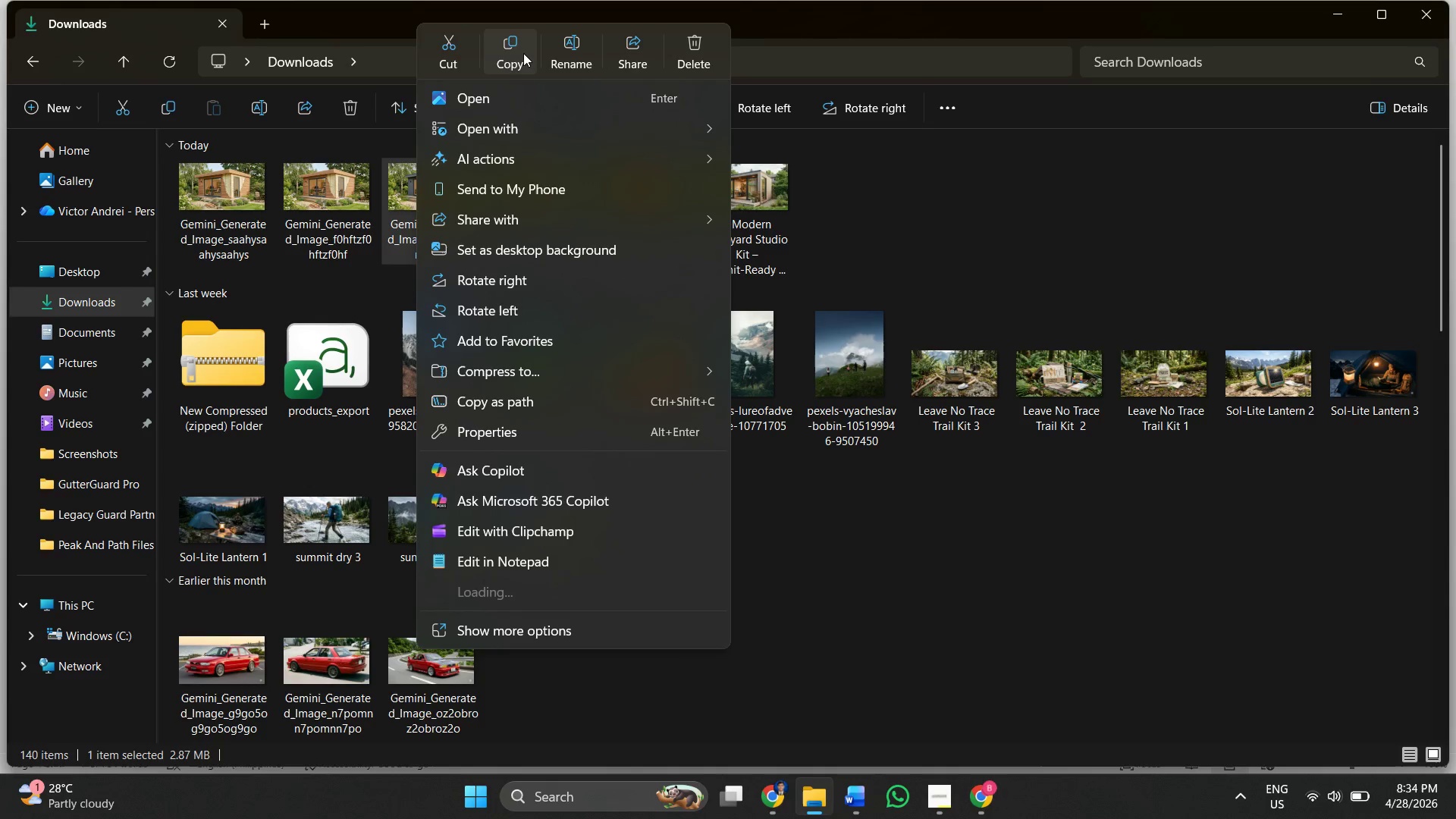 
left_click([560, 50])
 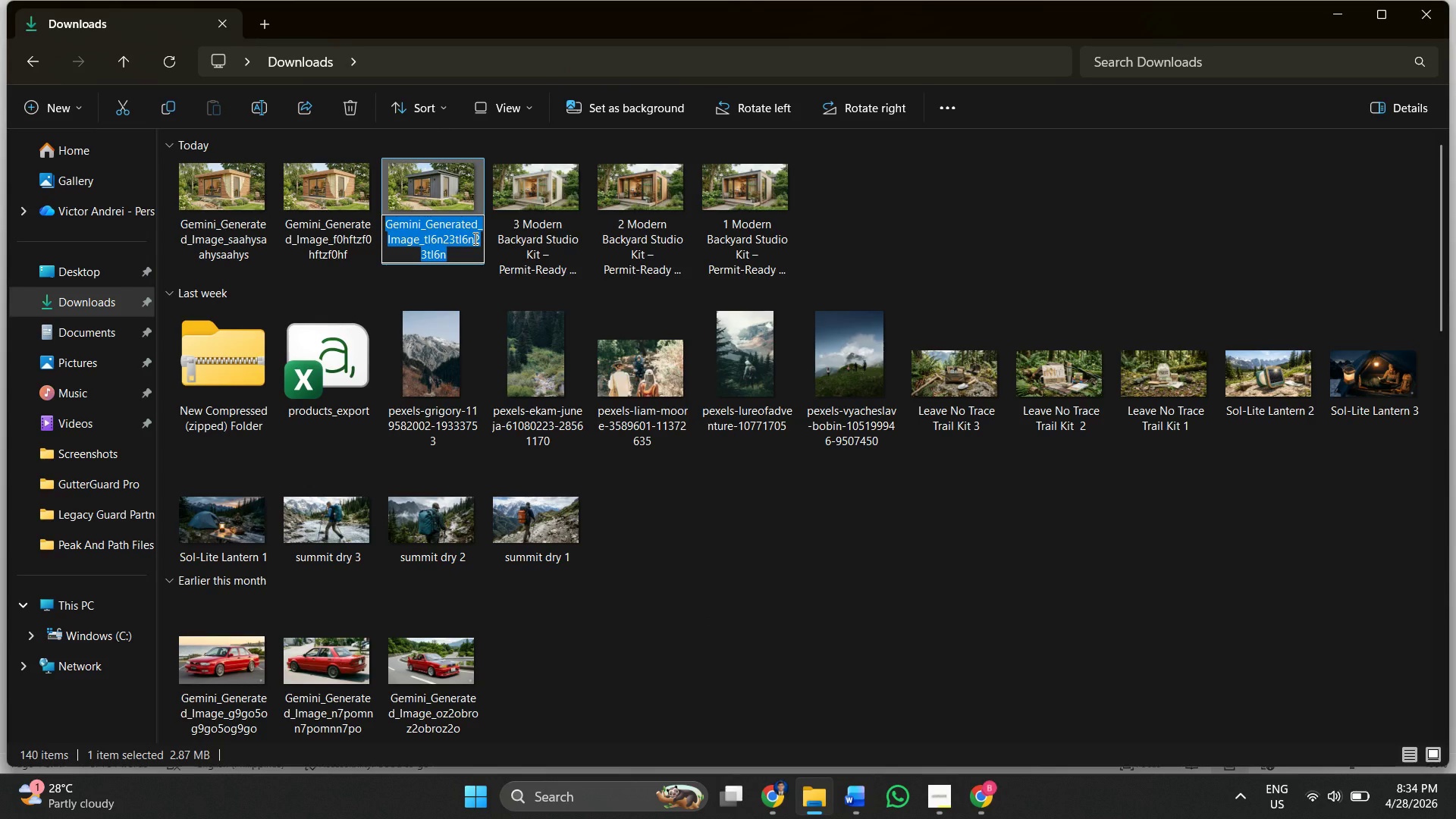 
key(1)
 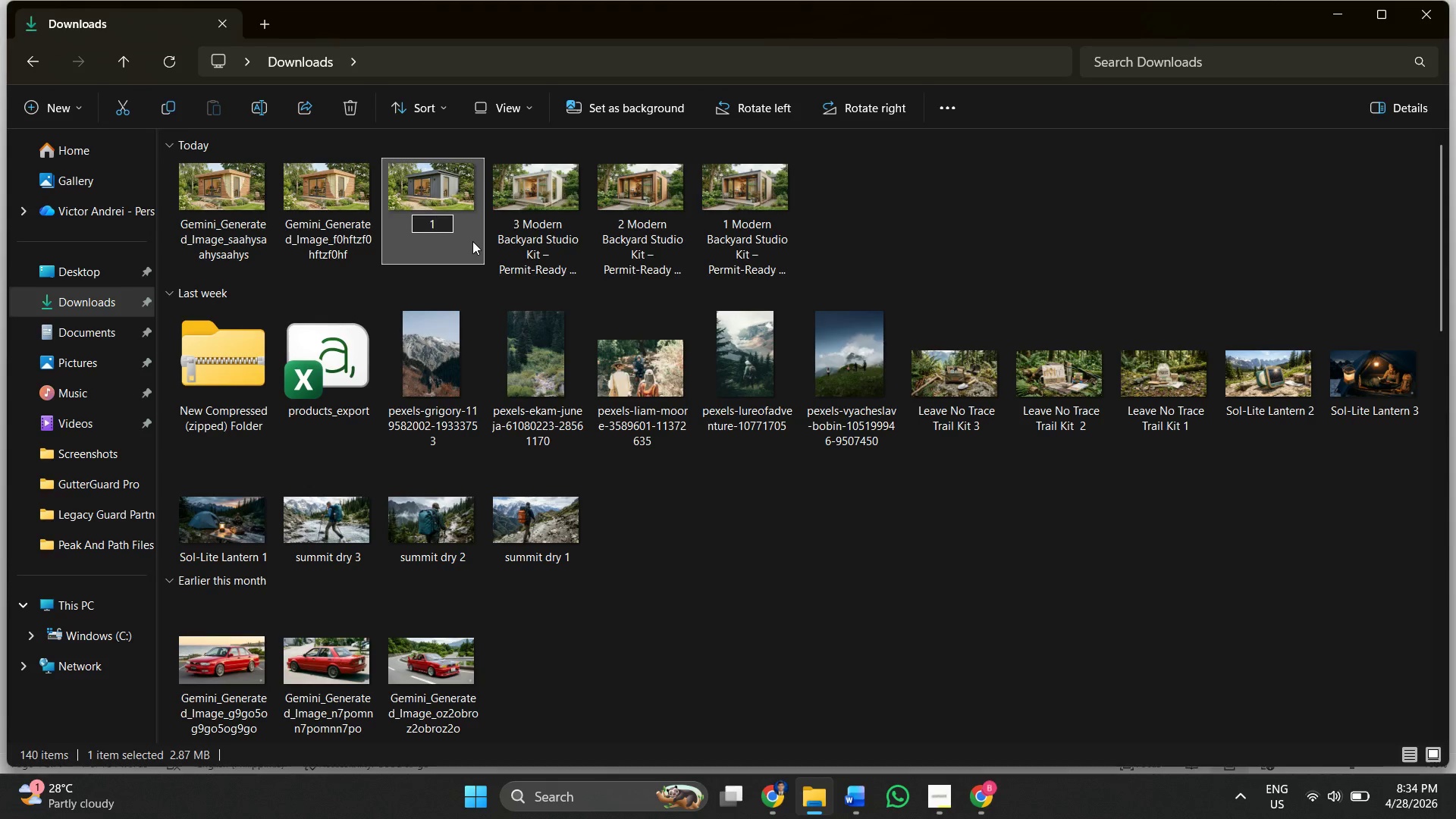 
key(Control+ControlLeft)
 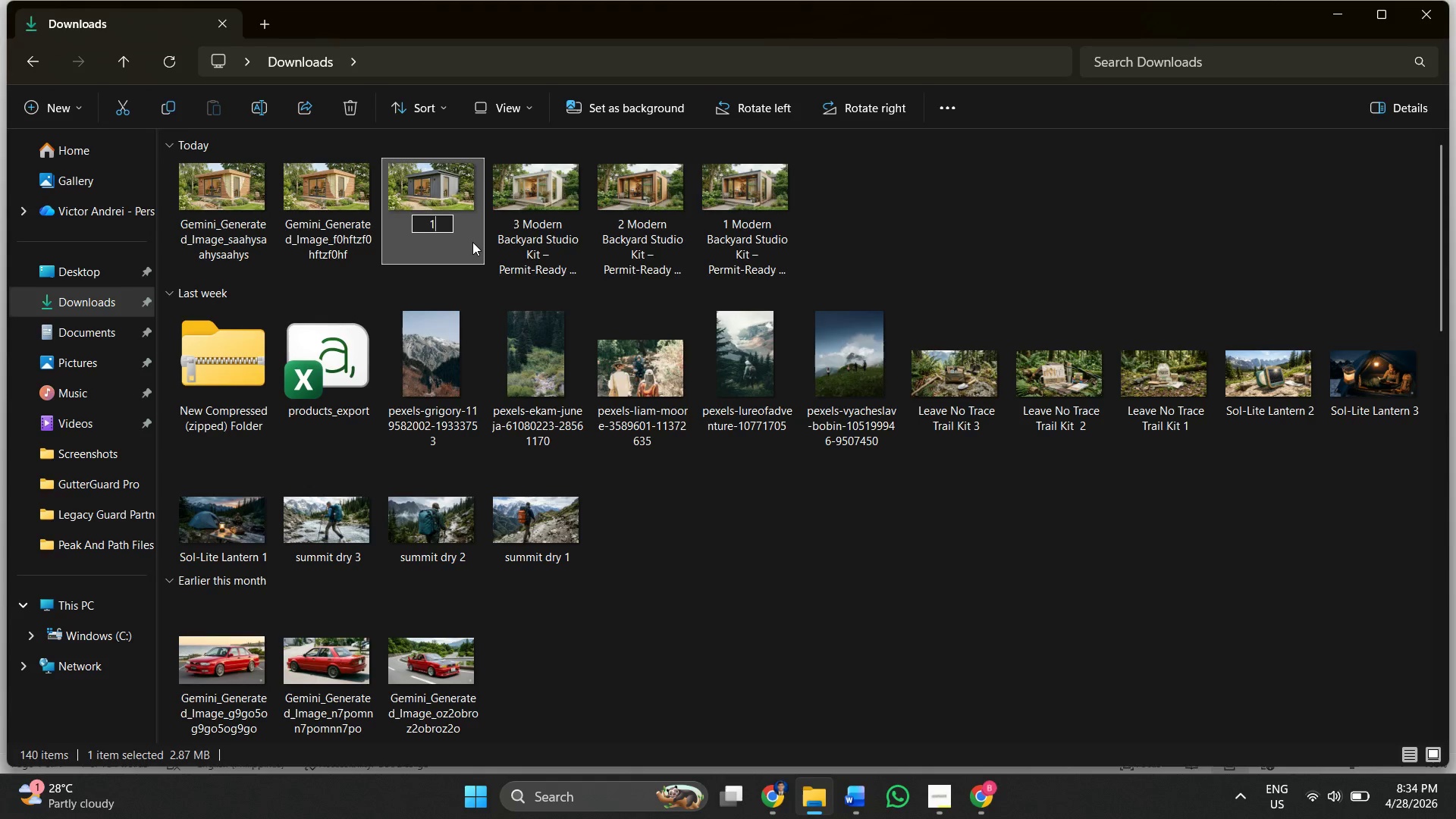 
key(Space)
 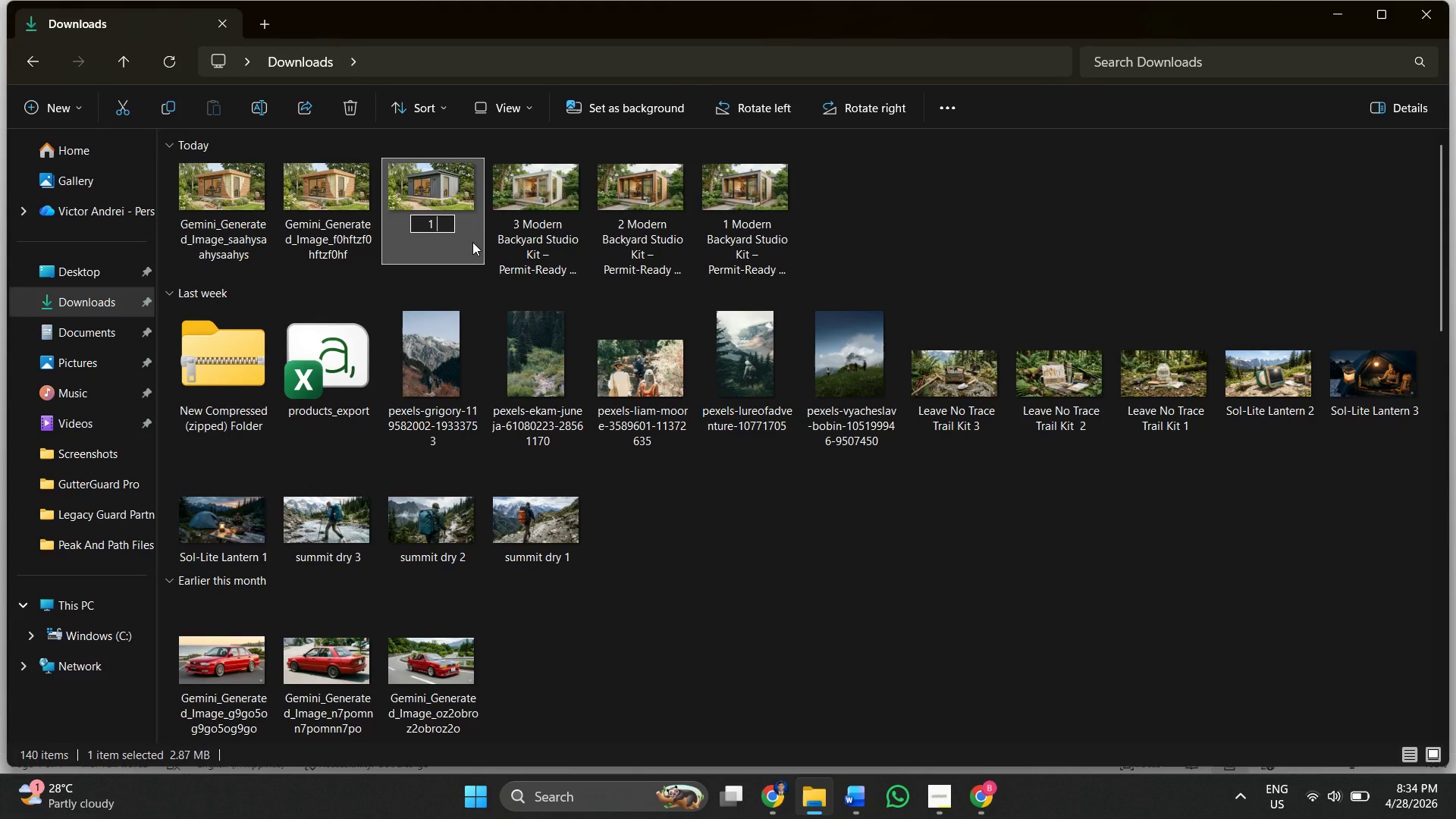 
key(Control+V)
 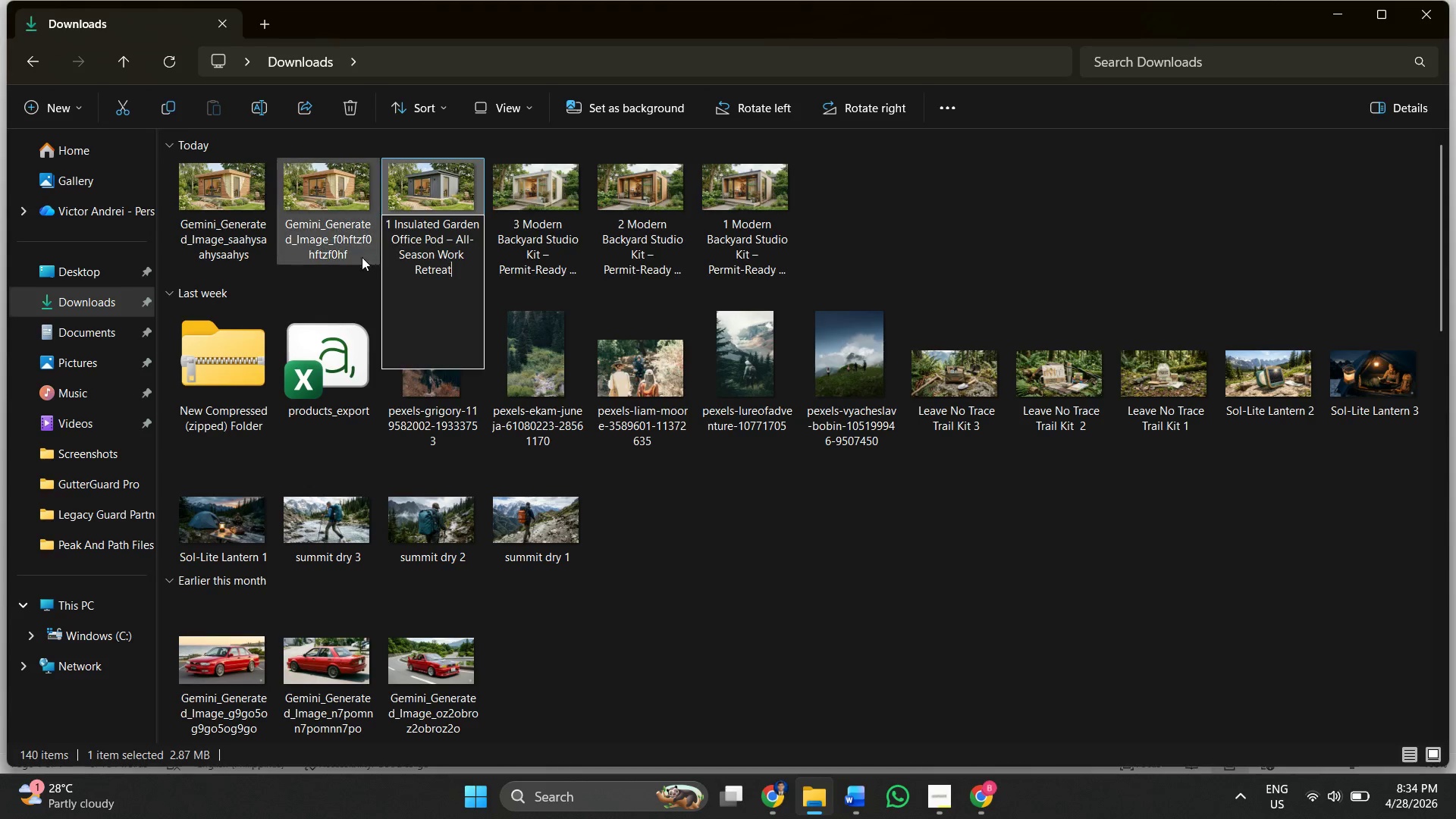 
left_click([331, 256])
 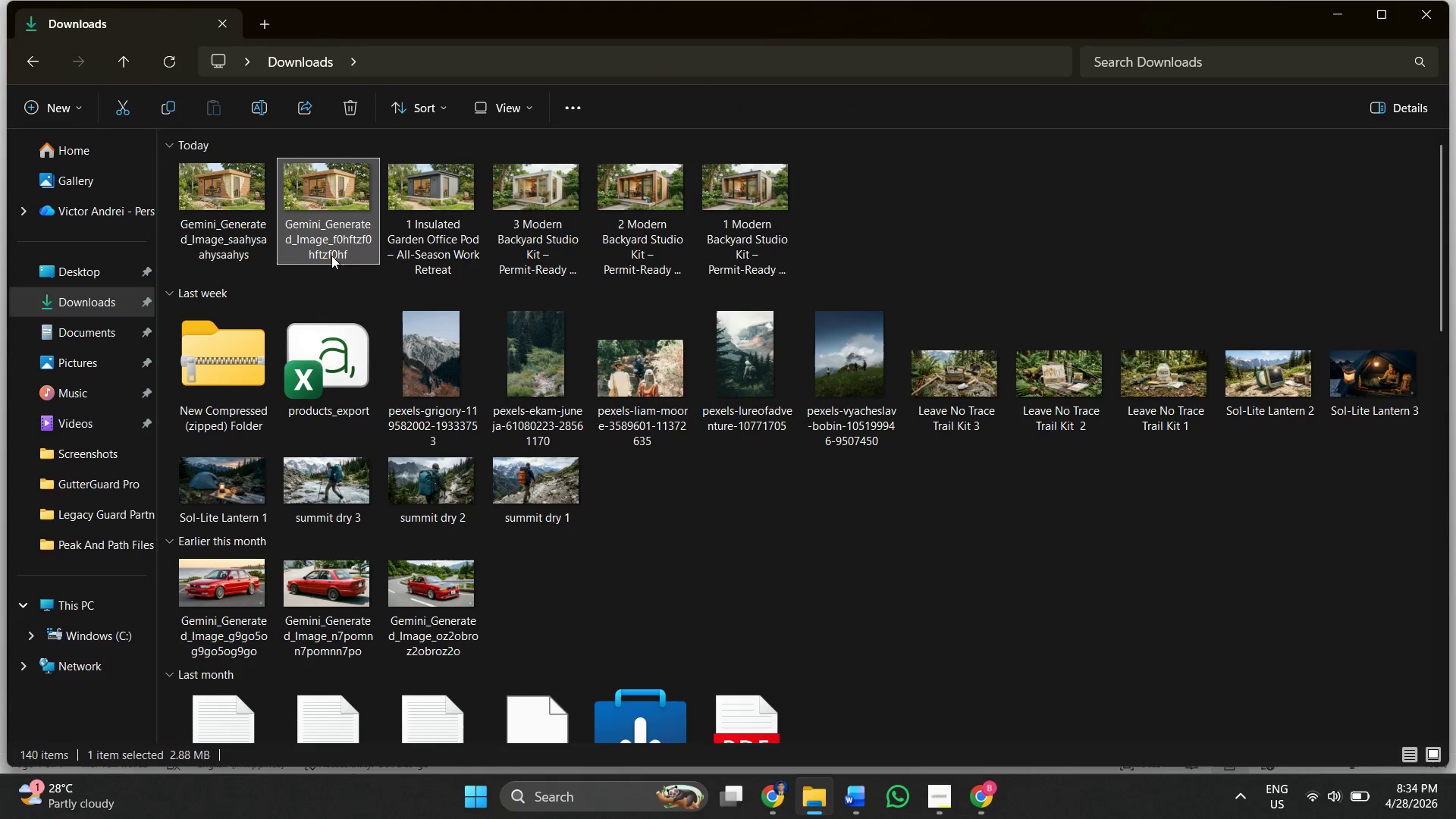 
right_click([331, 253])
 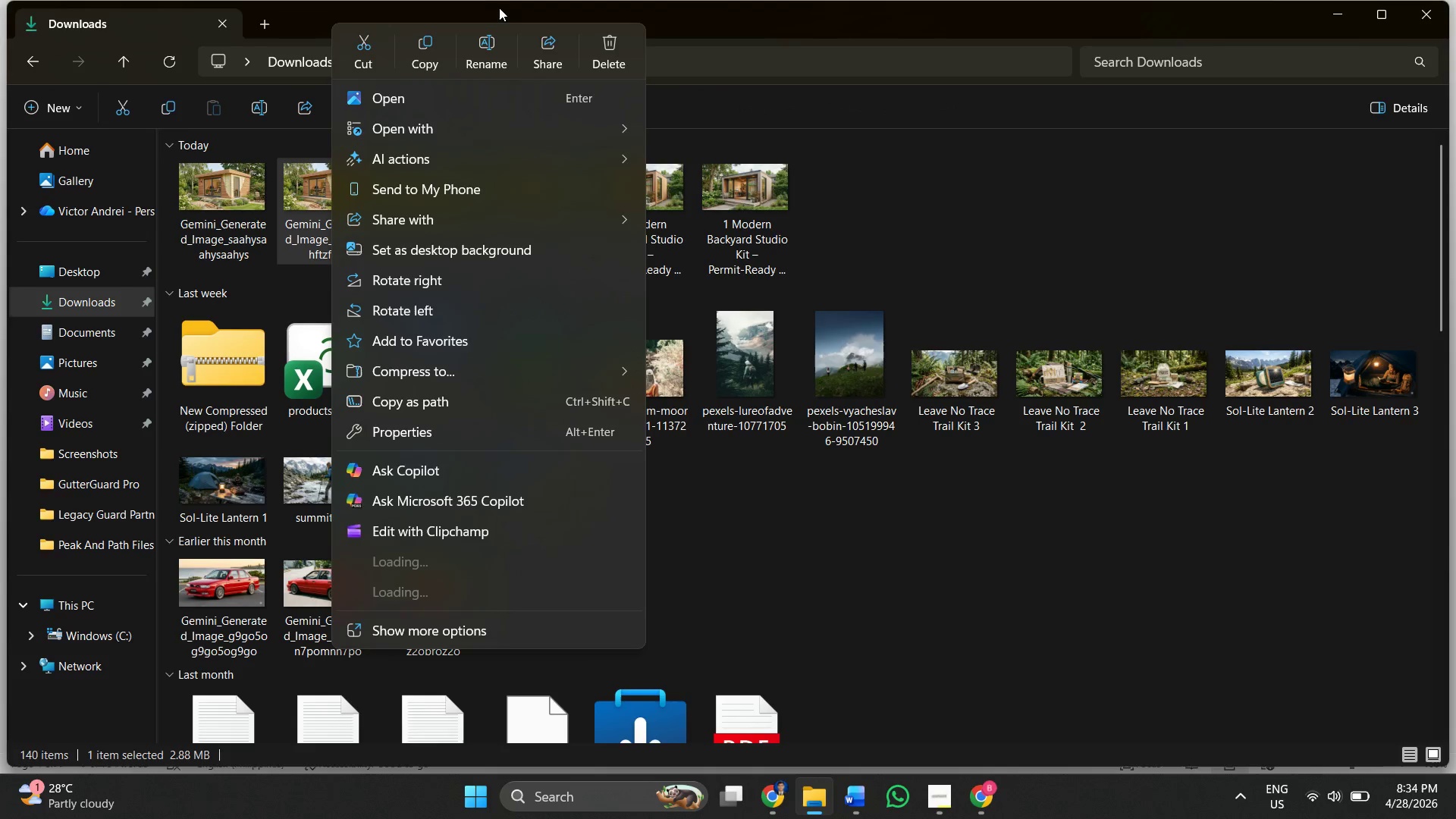 
left_click([483, 43])
 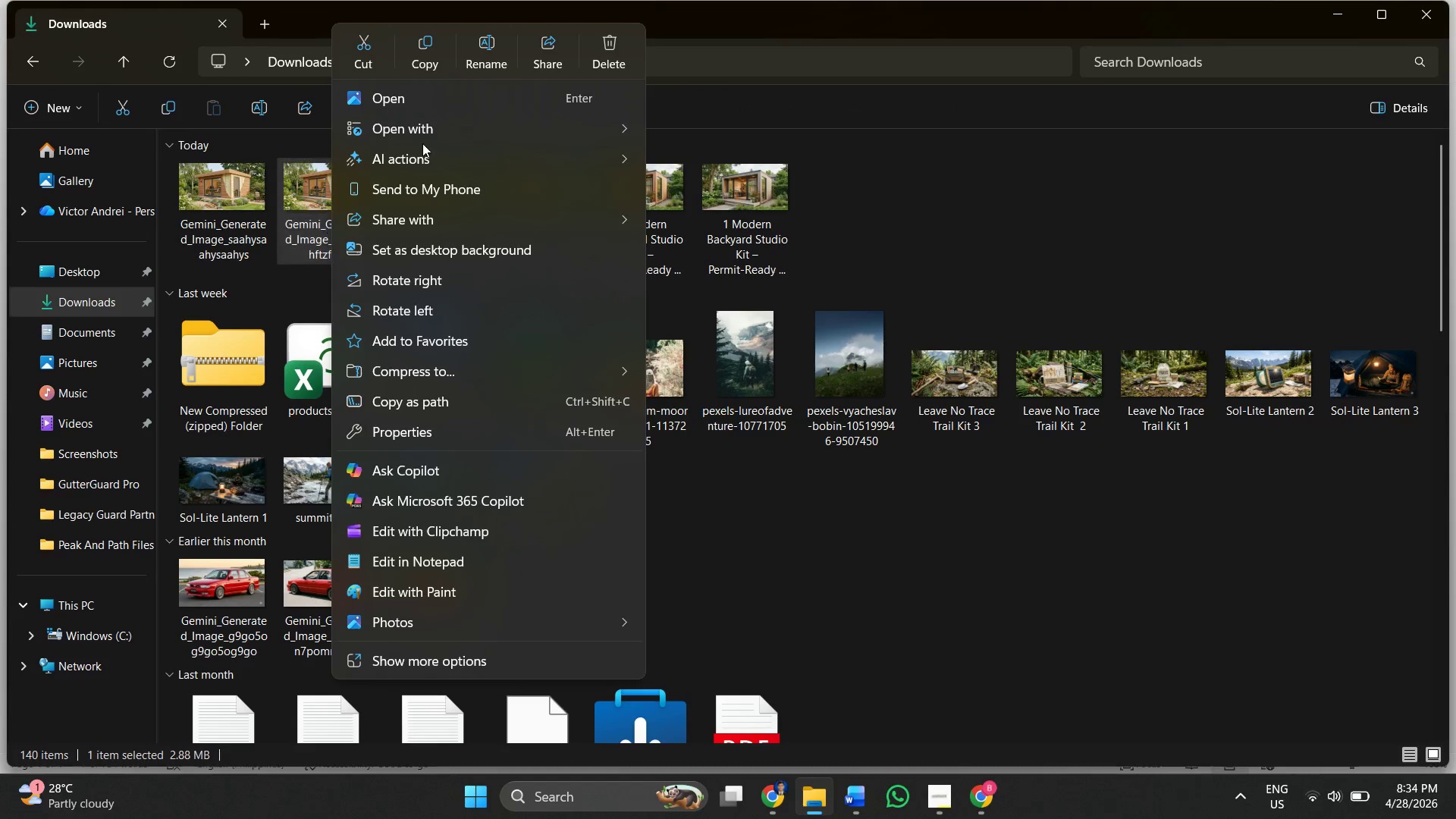 
left_click([487, 52])
 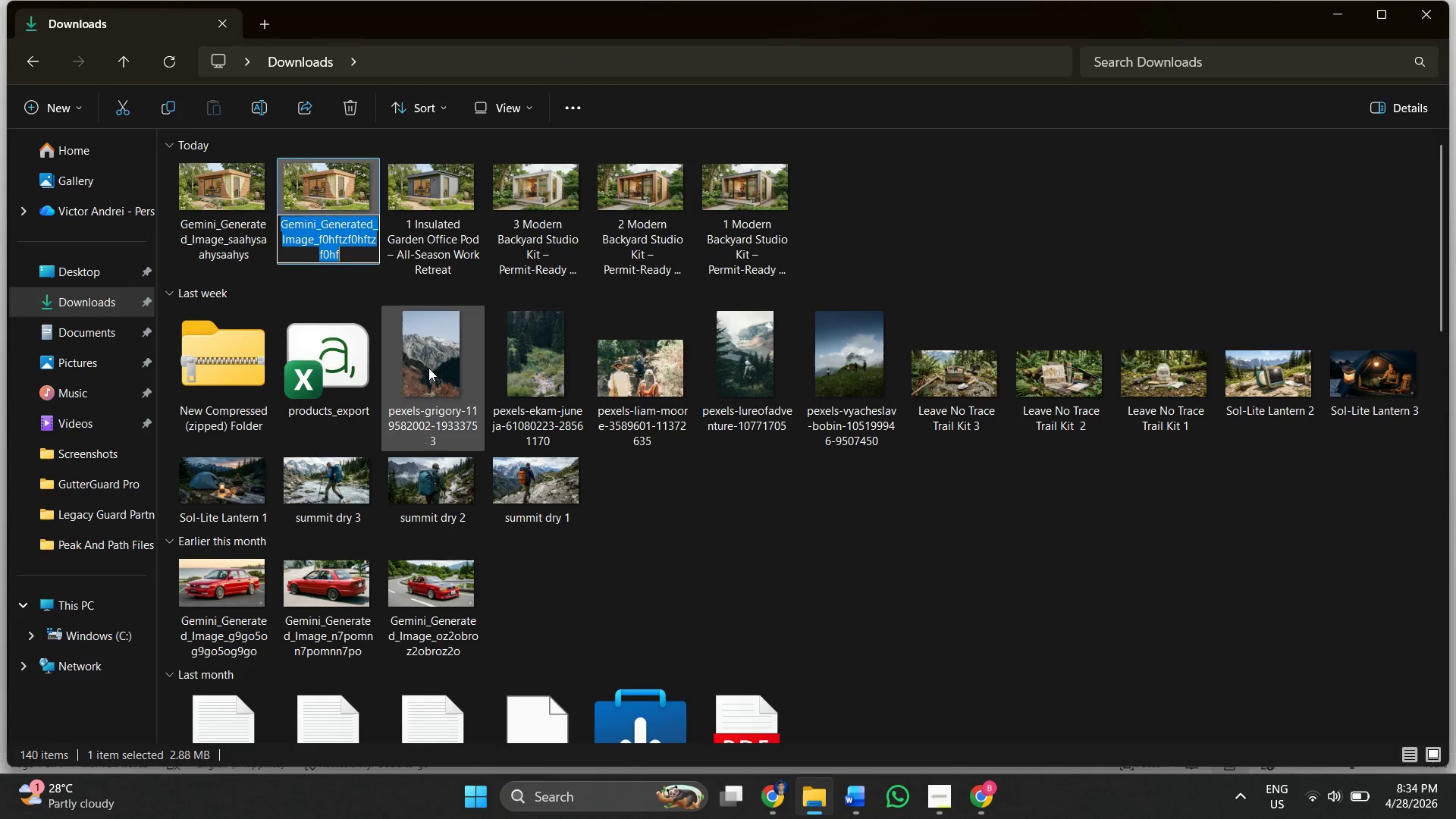 
hold_key(key=ControlLeft, duration=0.36)
 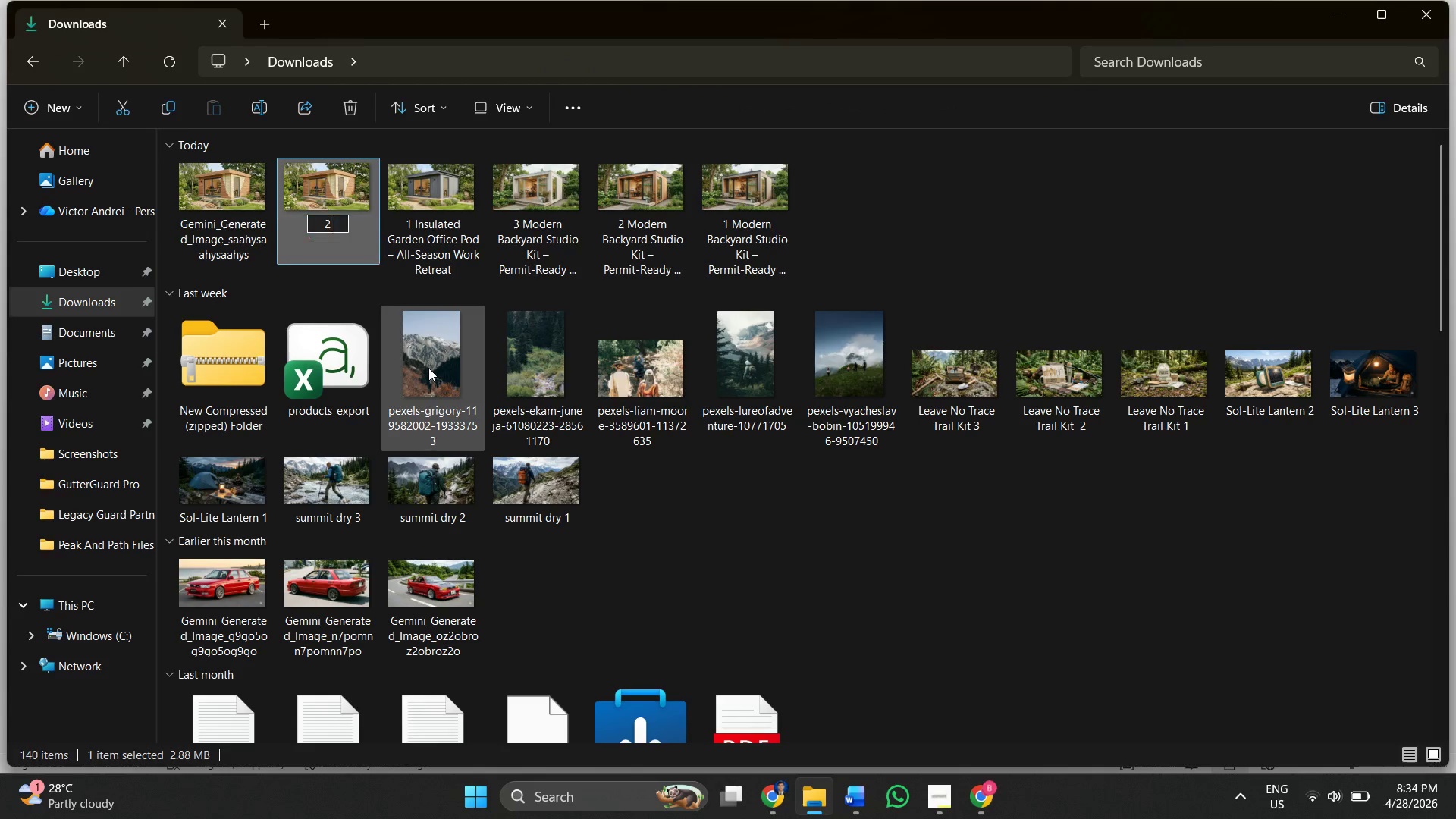 
key(2)
 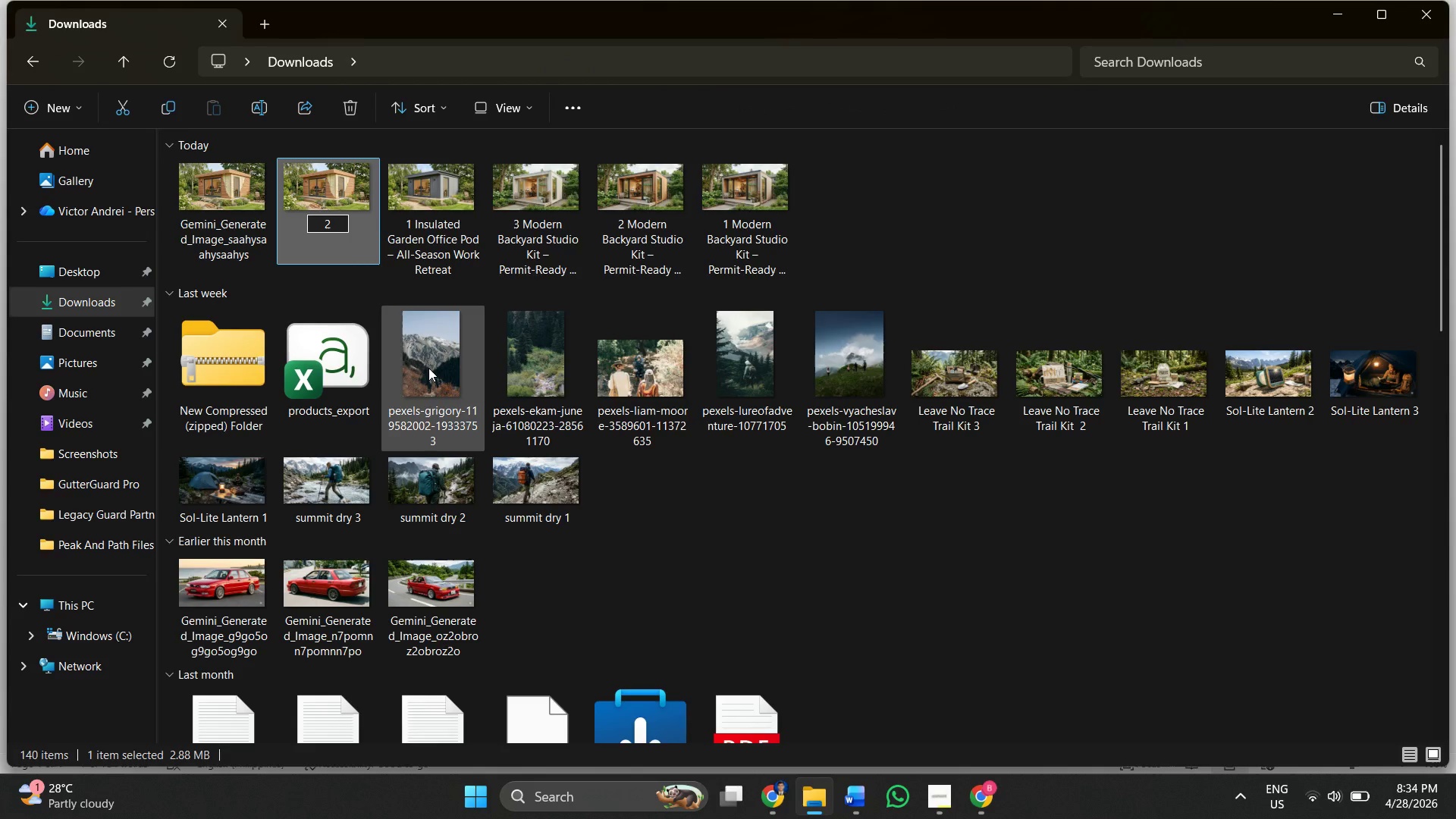 
key(Space)
 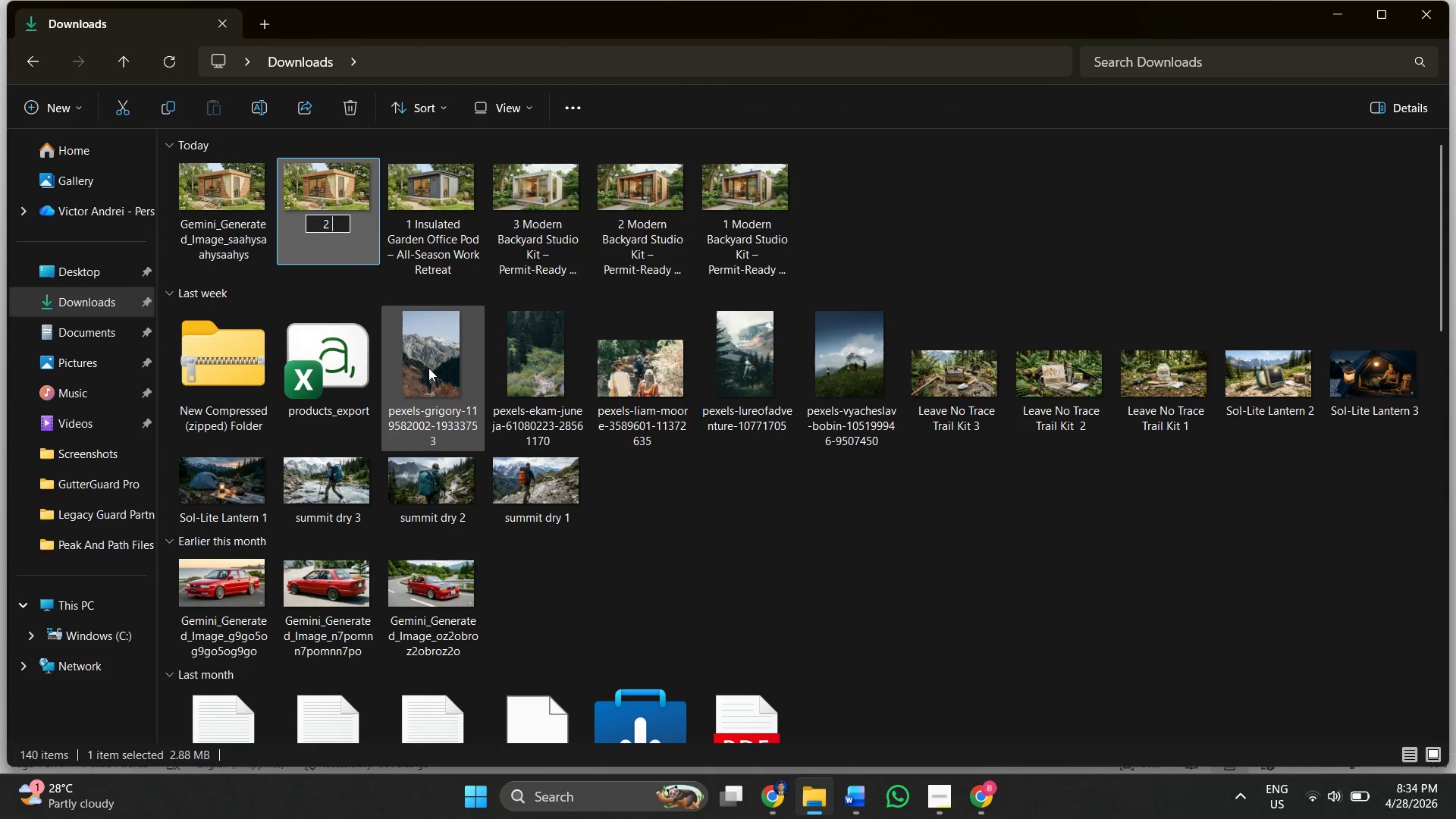 
key(Control+V)
 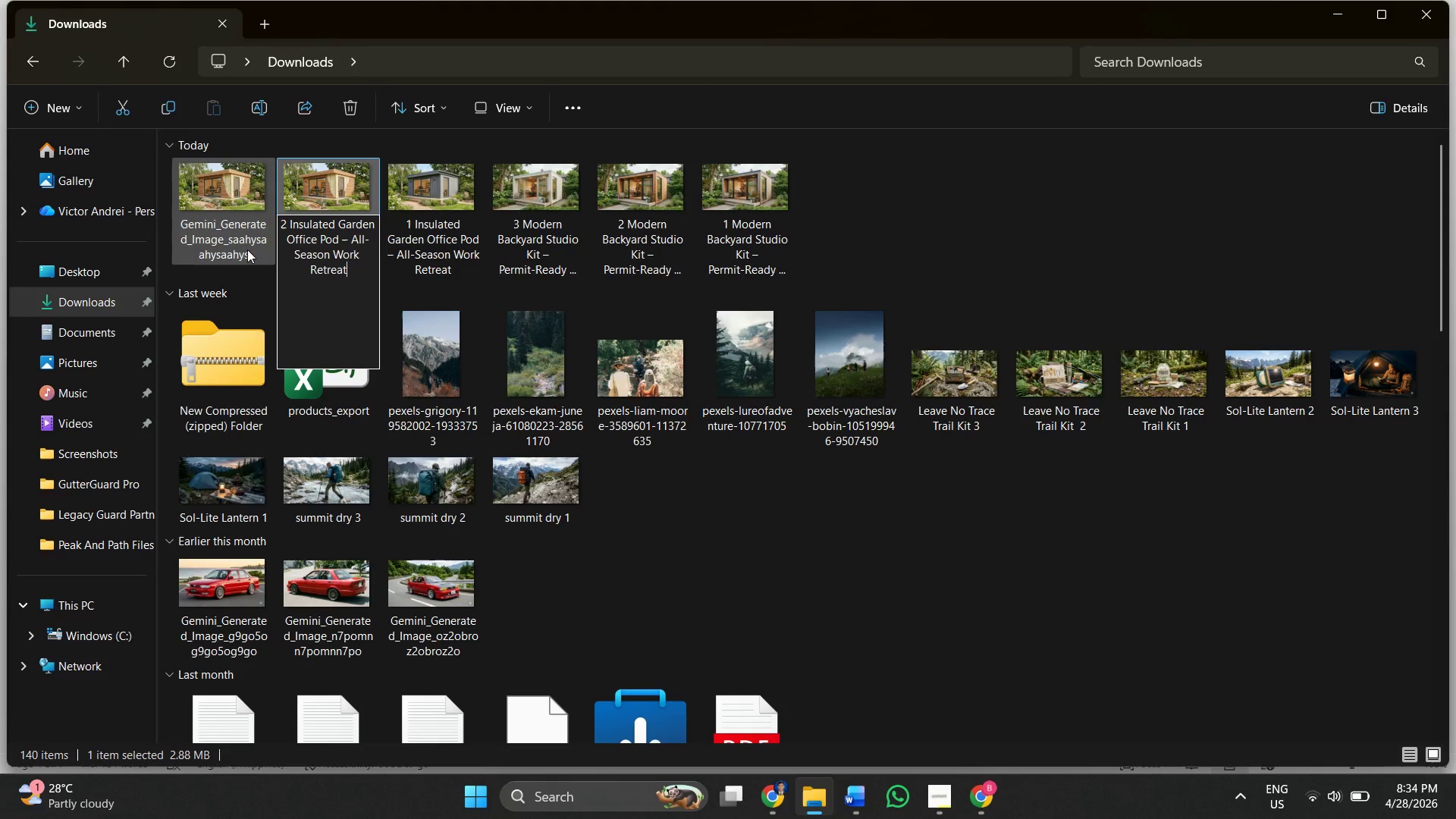 
left_click([217, 243])
 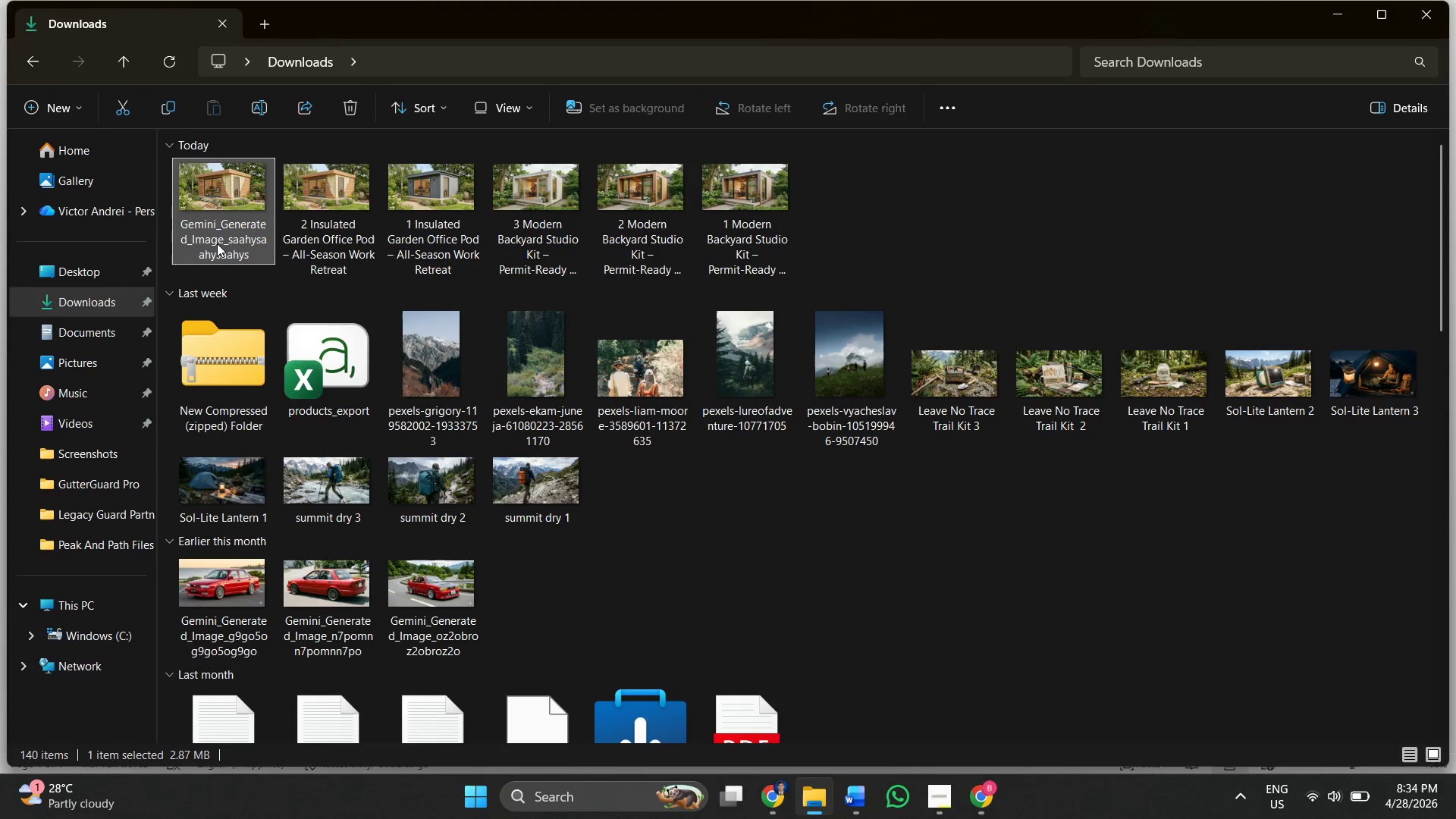 
right_click([217, 243])
 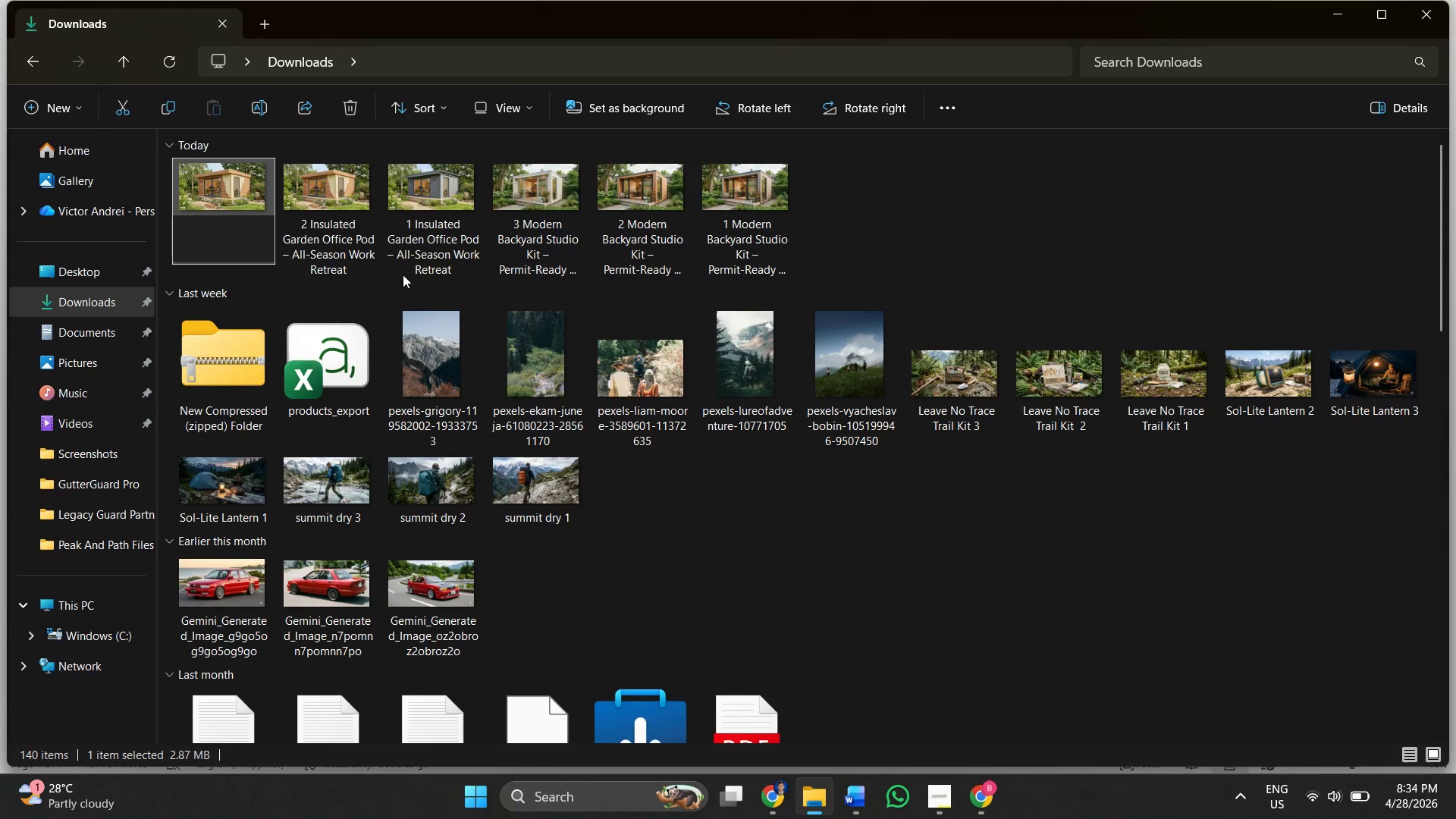 
key(3)
 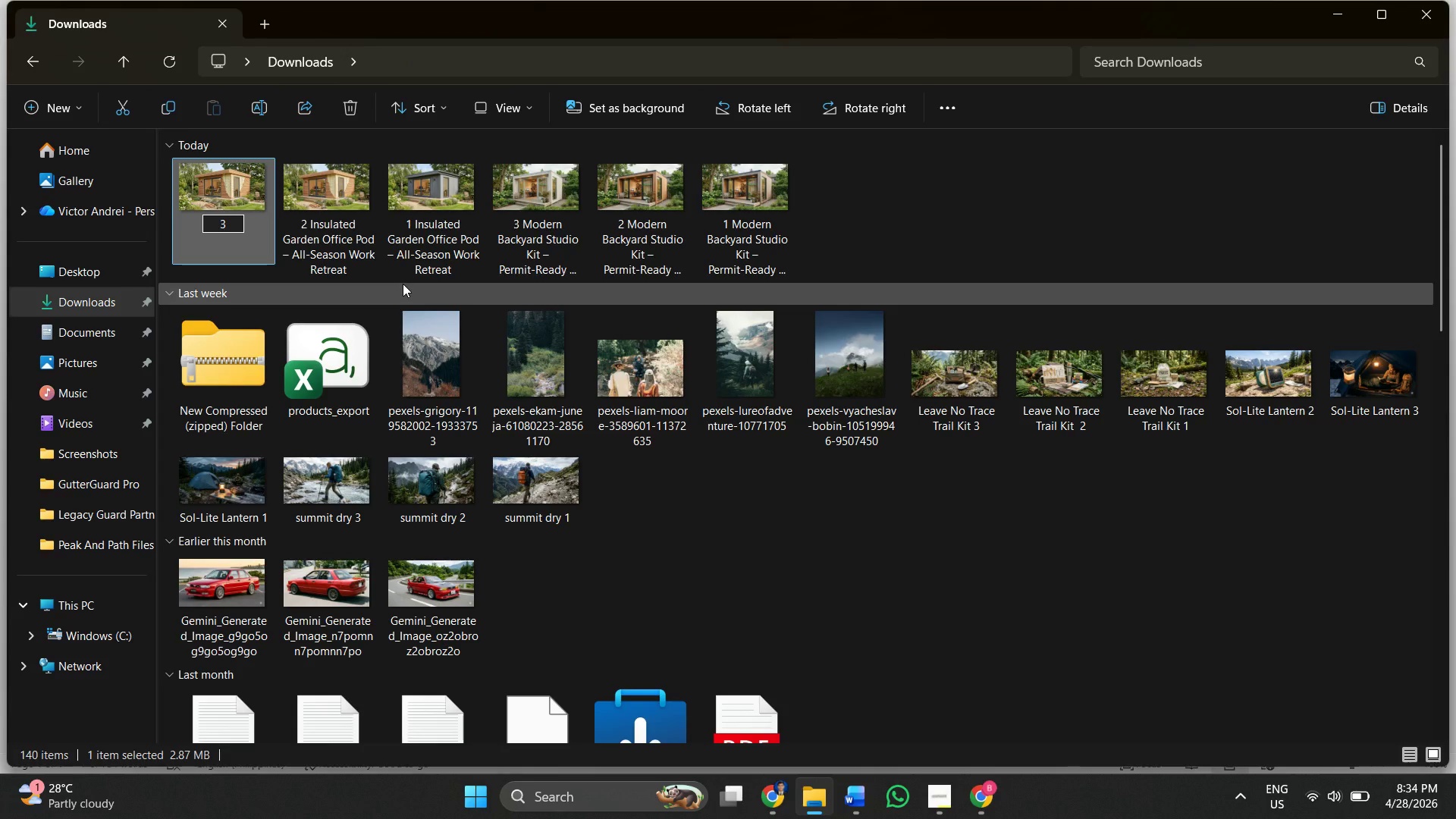 
key(Space)
 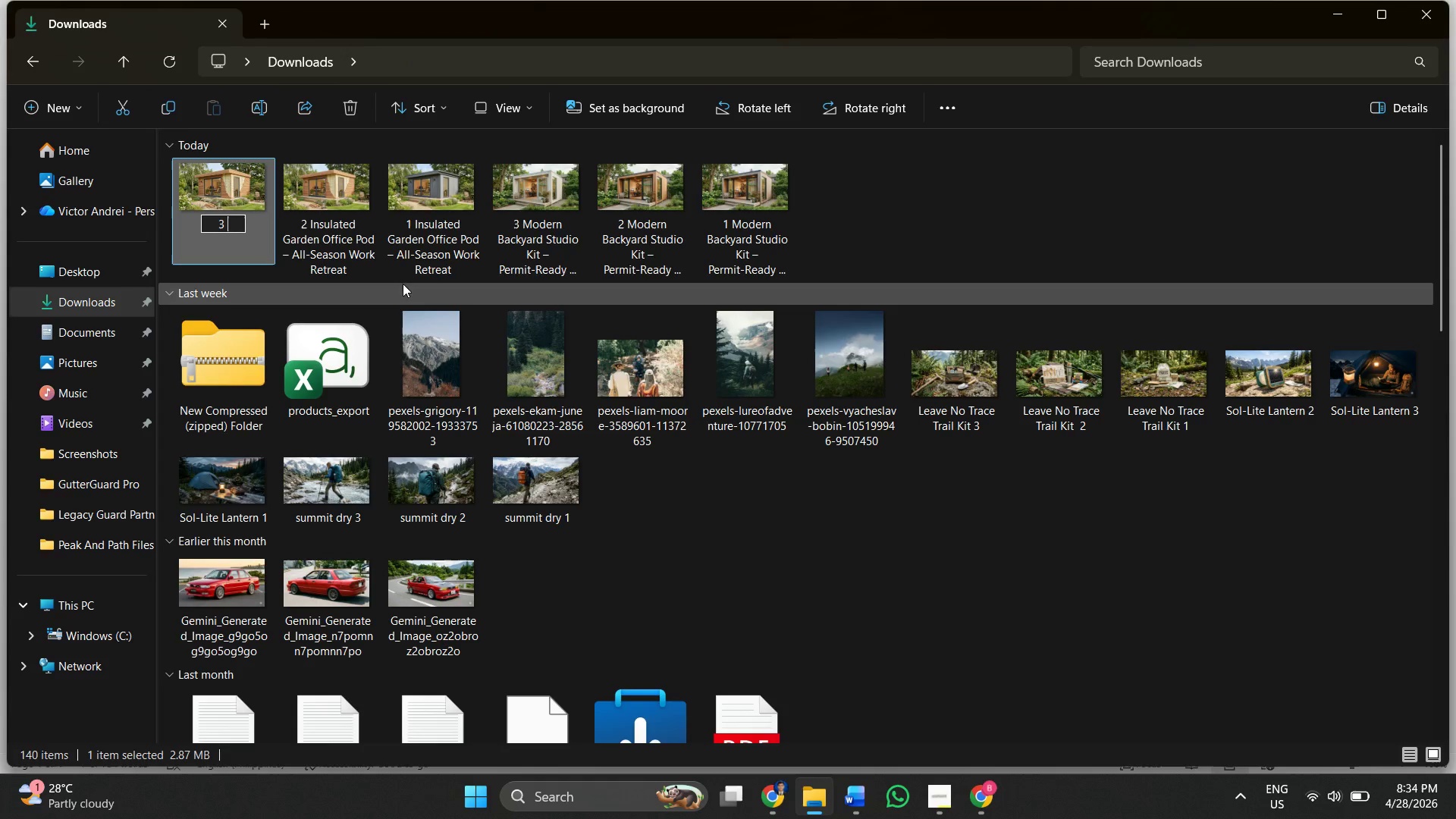 
key(Control+V)
 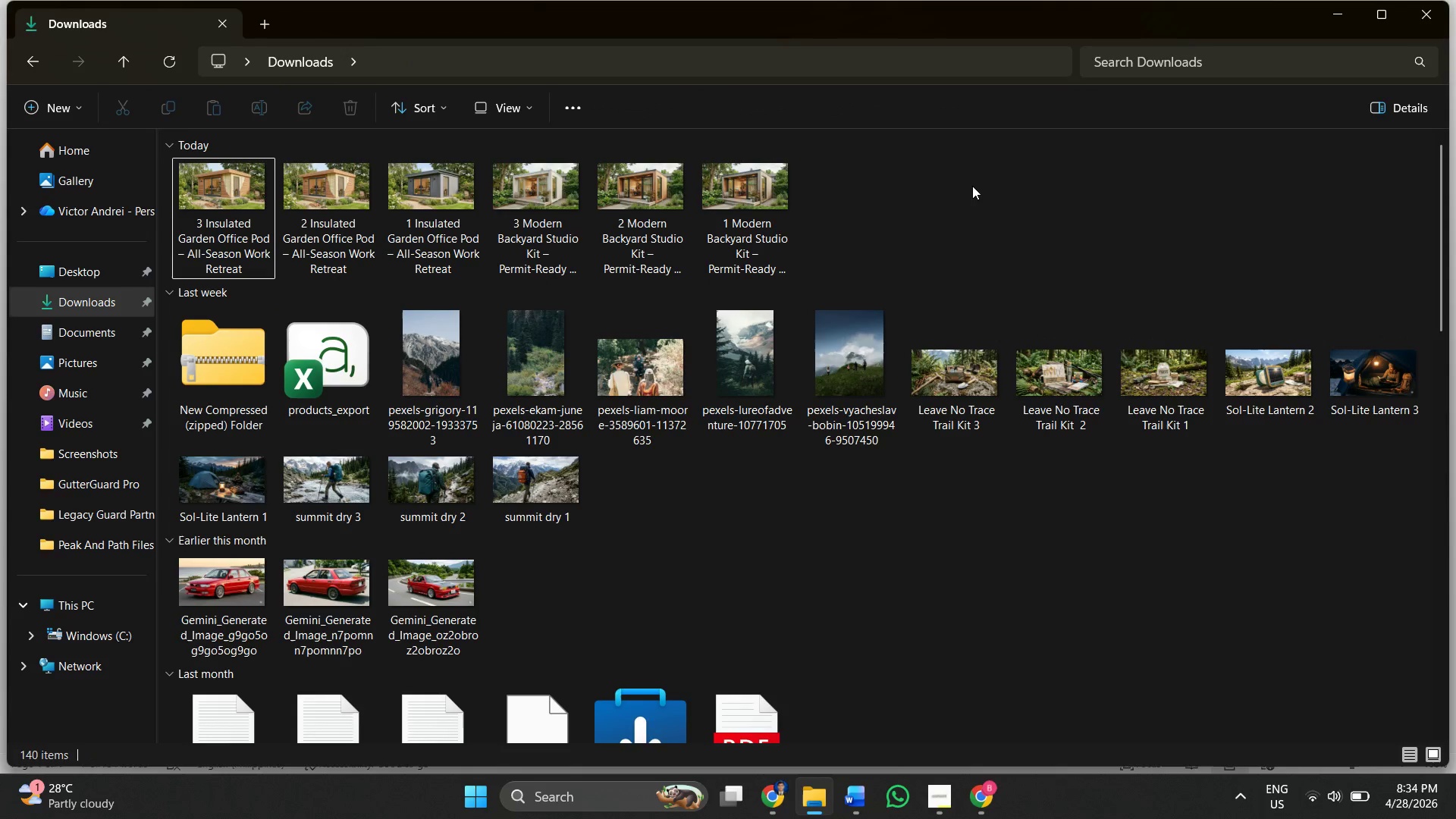 
left_click([975, 190])
 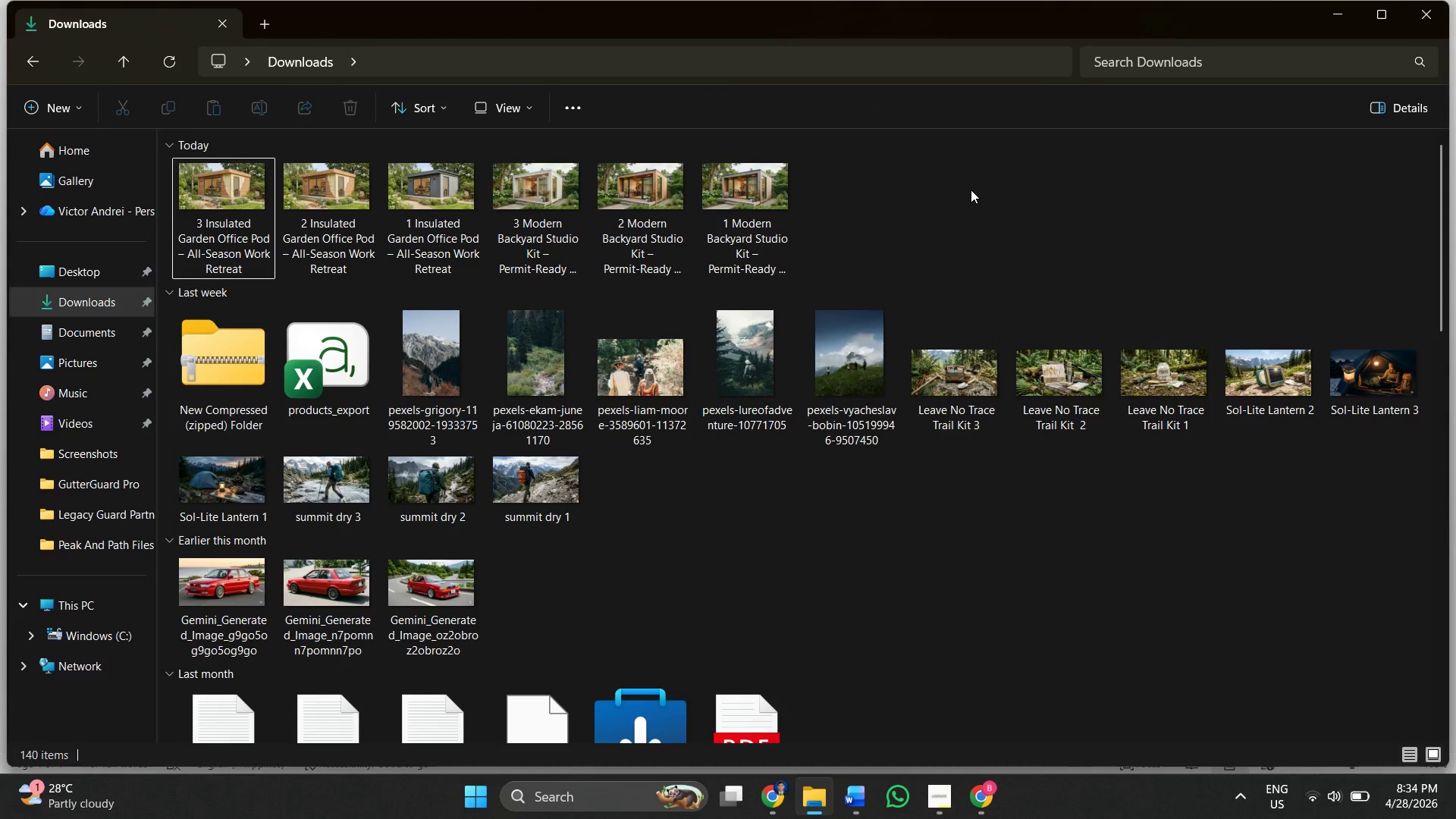 
key(Alt+AltLeft)
 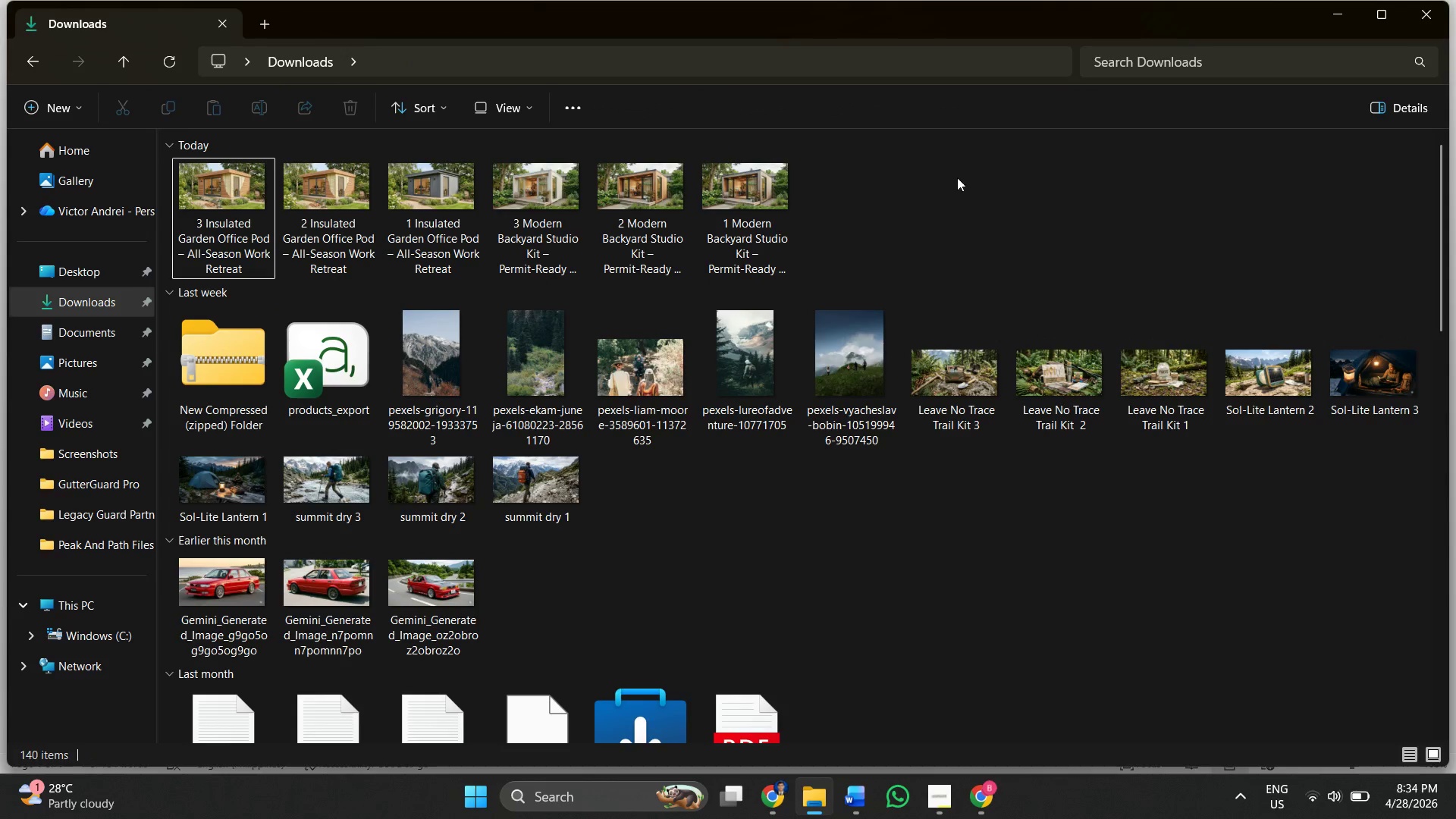 
key(Alt+Tab)
 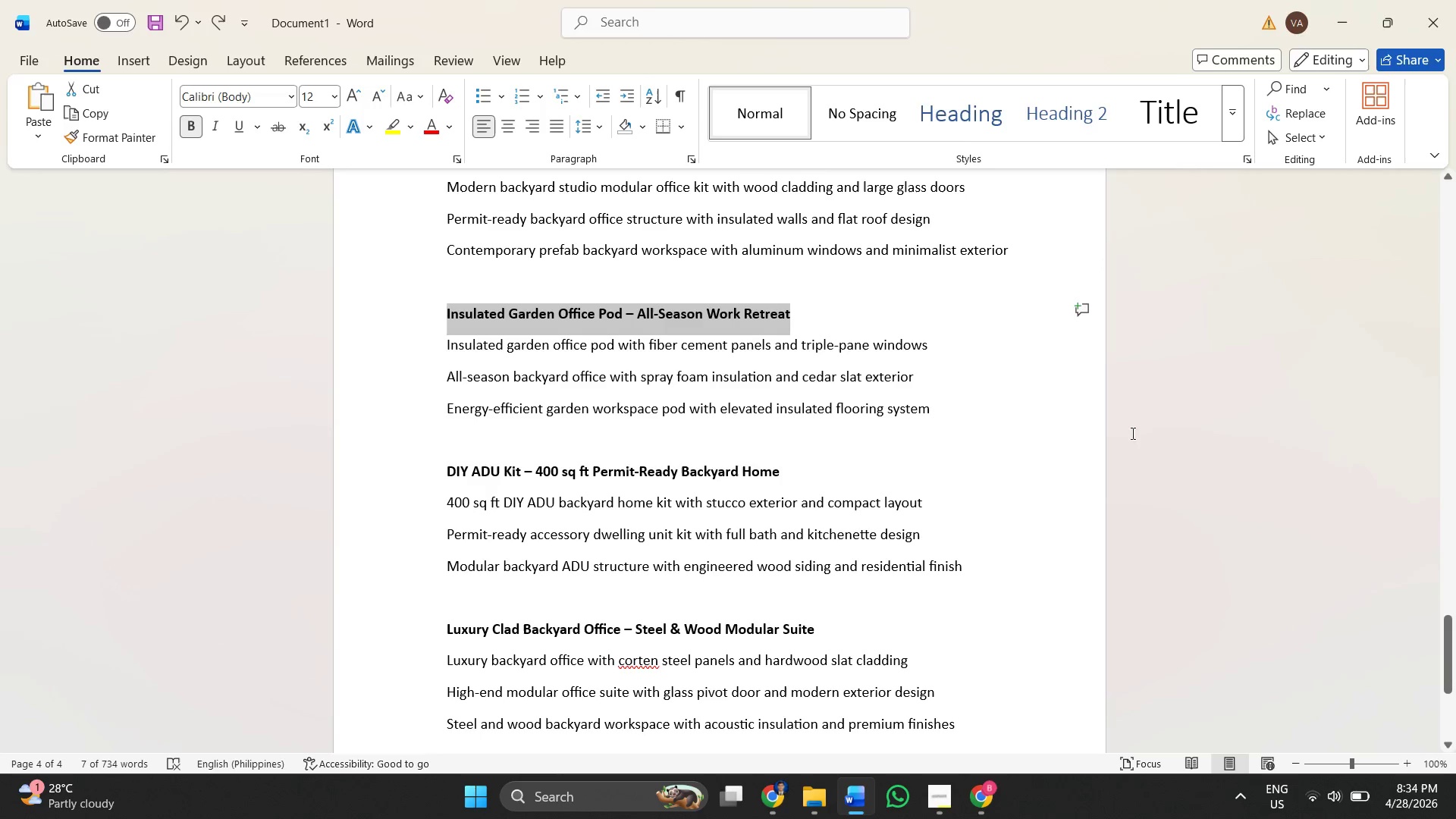 
left_click([1250, 416])
 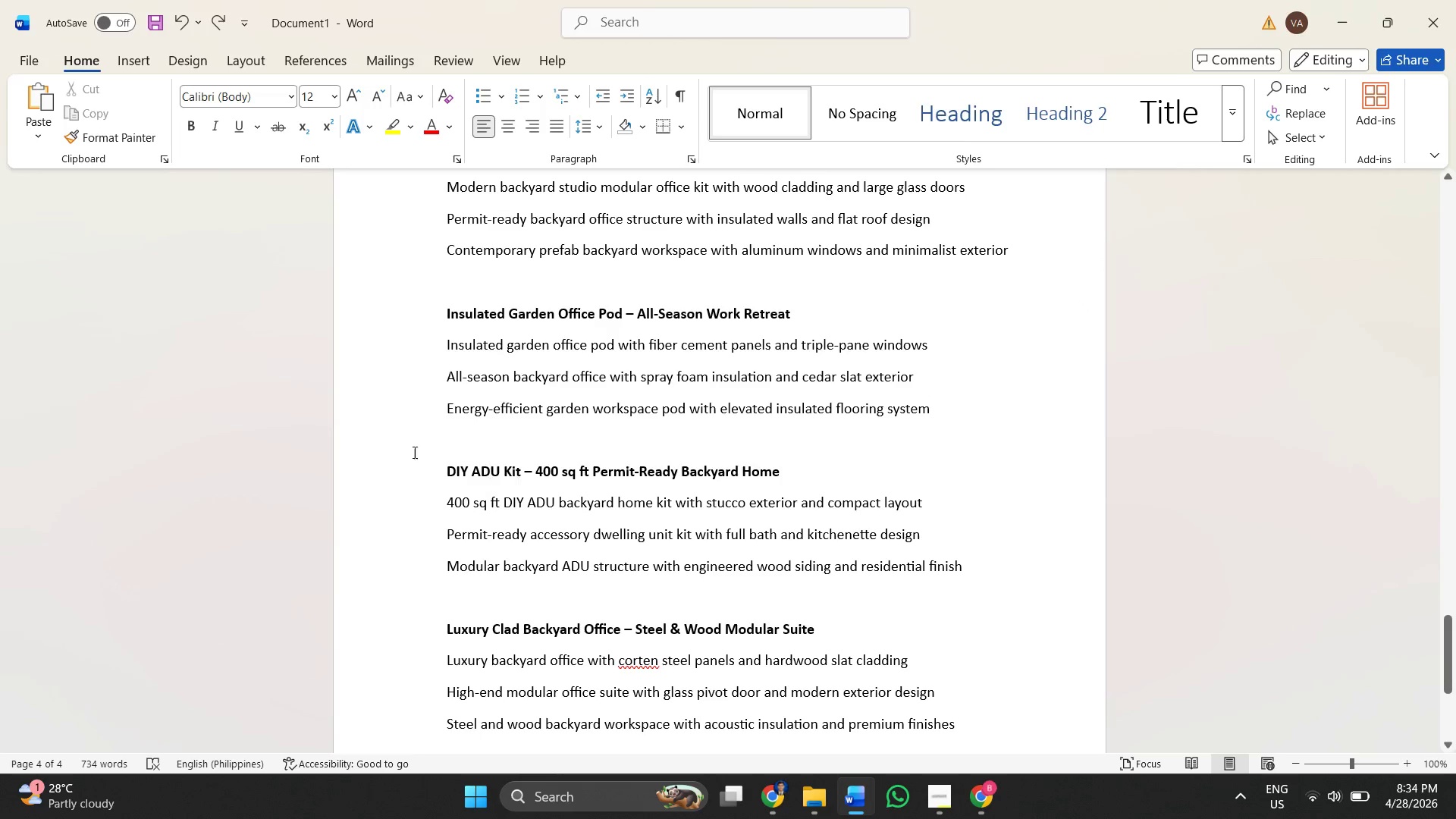 
scroll: coordinate [440, 459], scroll_direction: down, amount: 3.0
 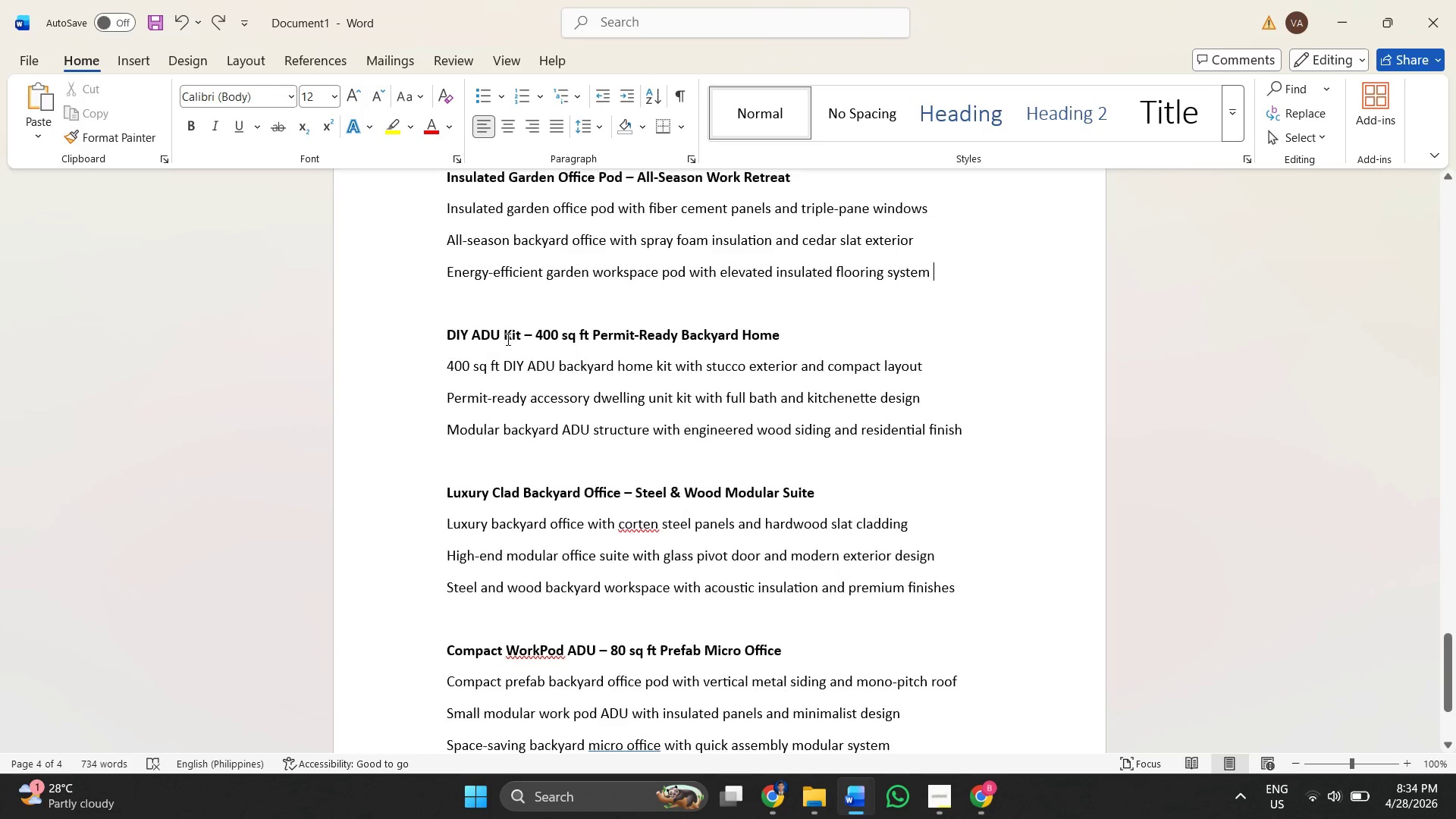 
key(Alt+Tab)
 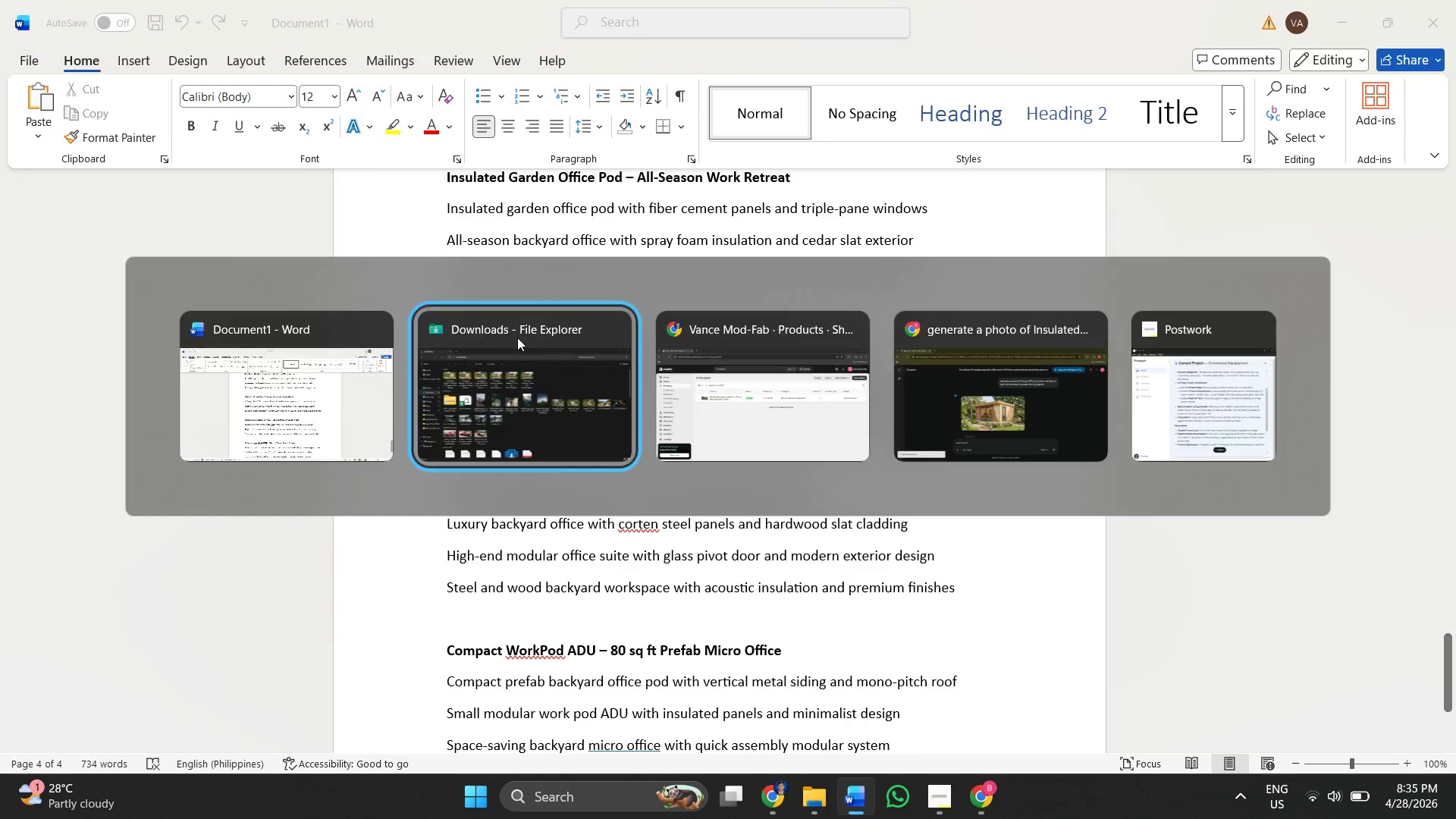 
key(Alt+Tab)
 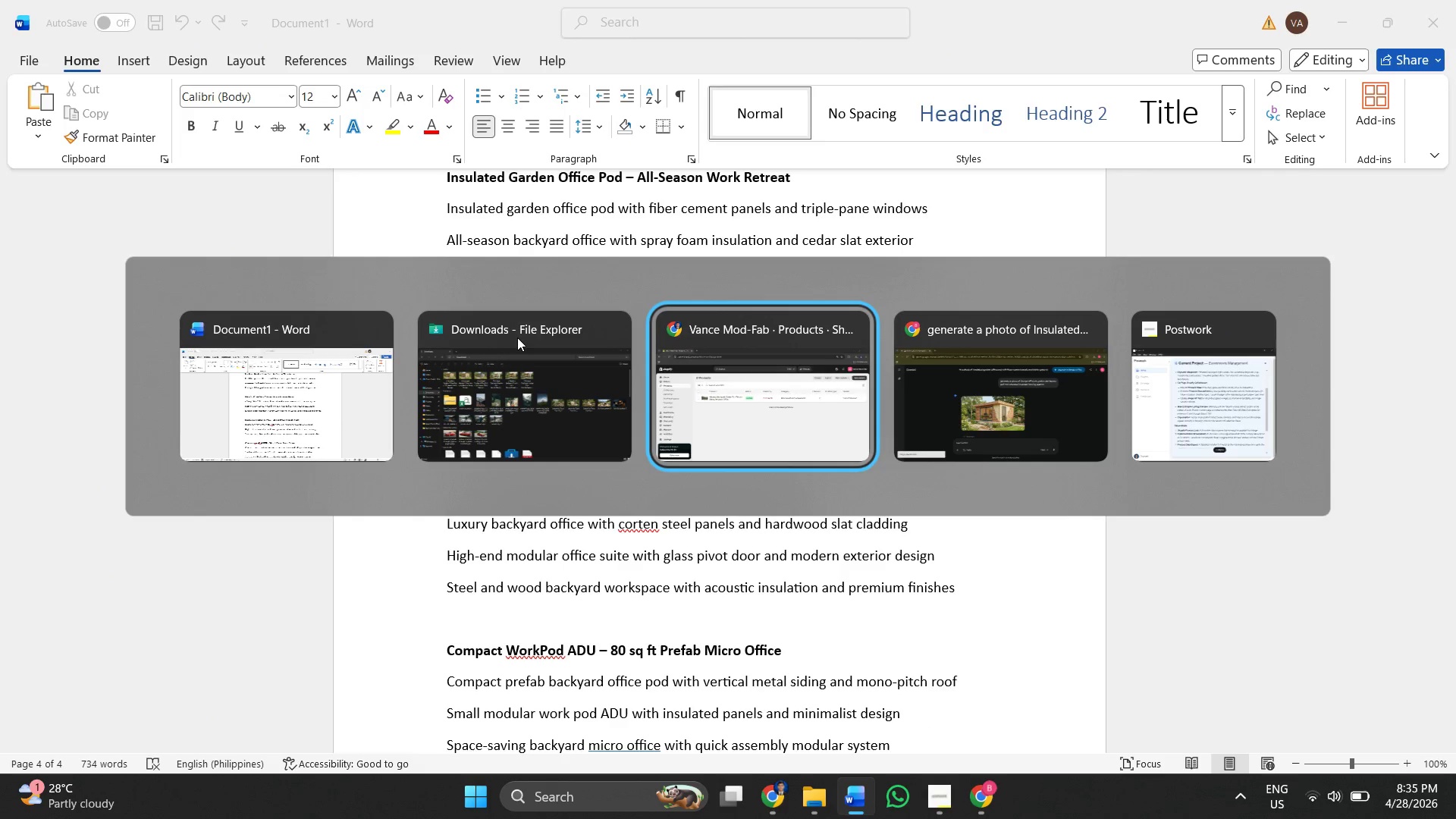 
key(Alt+Tab)
 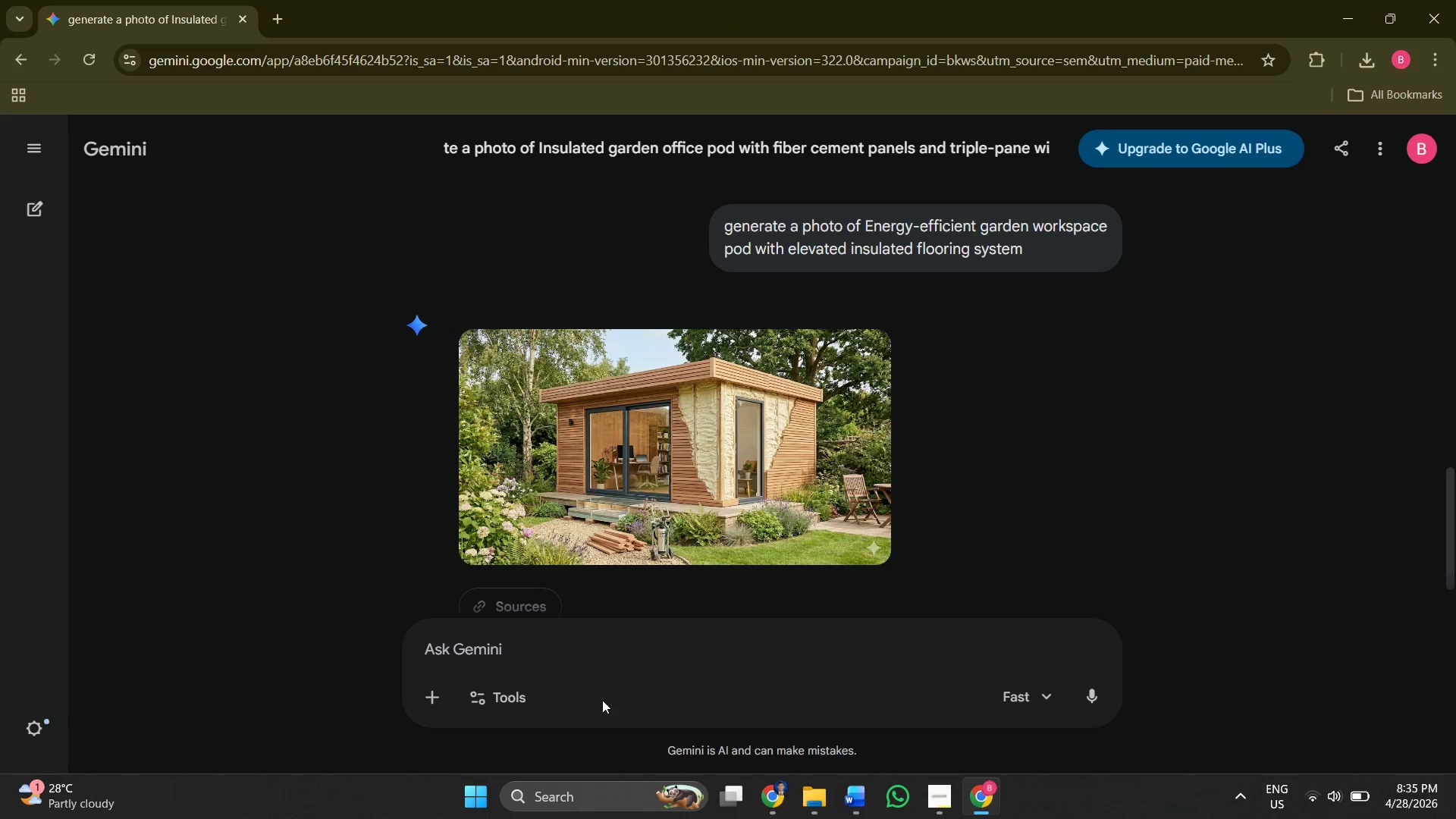 
left_click([519, 649])
 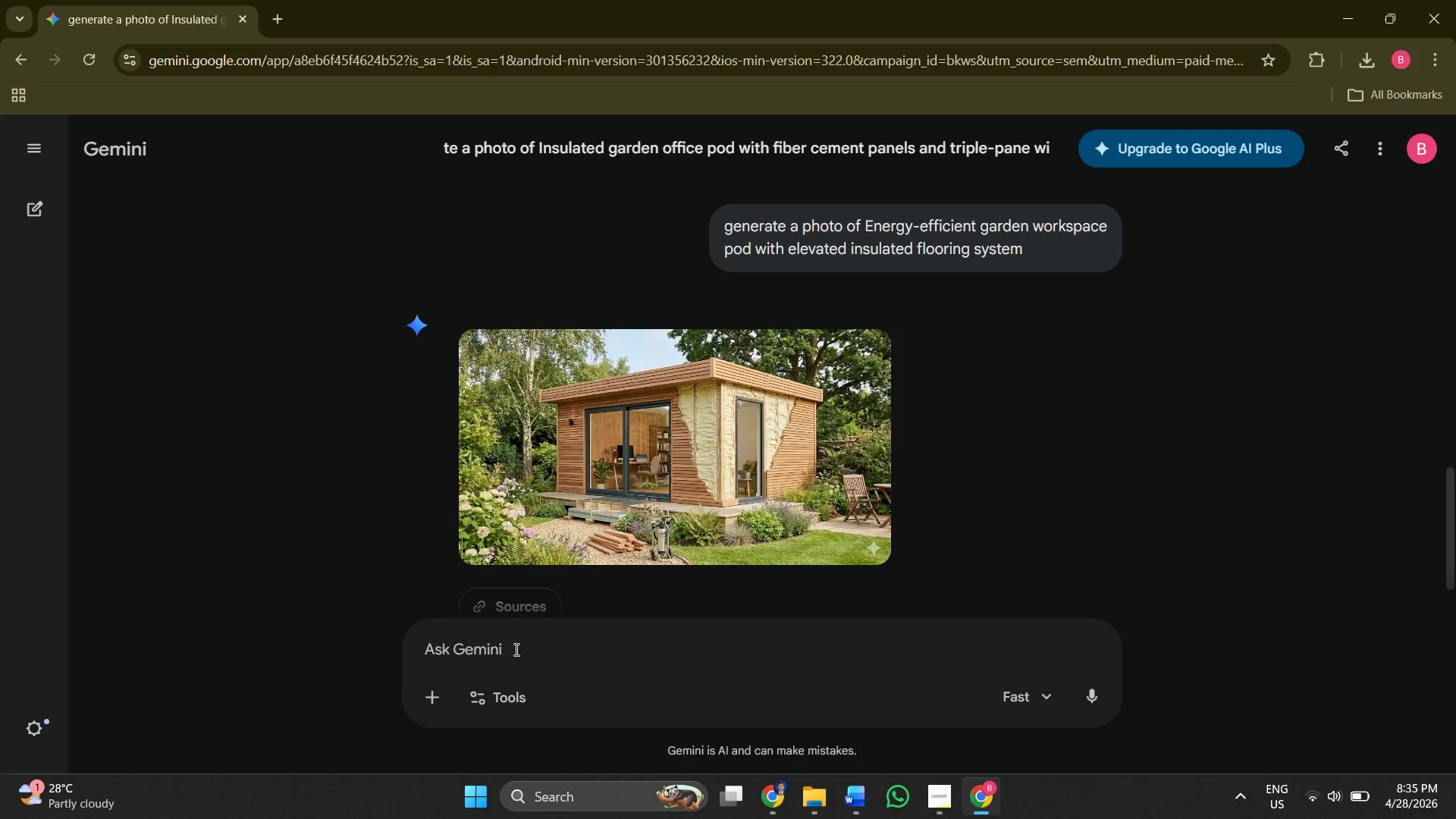 
type(generate a photo of )
key(Tab)
key(Tab)
 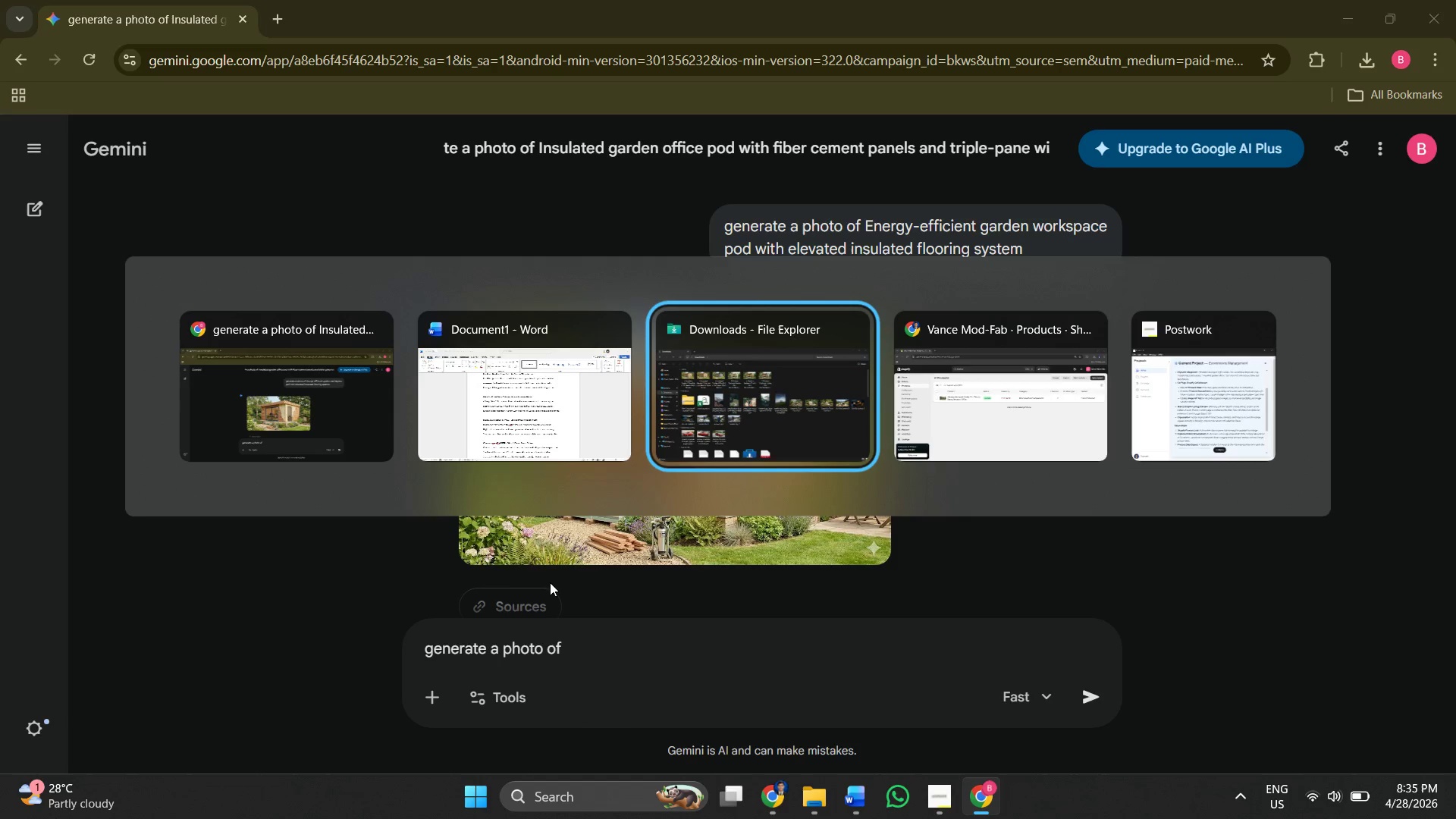 
key(Alt+Tab)
 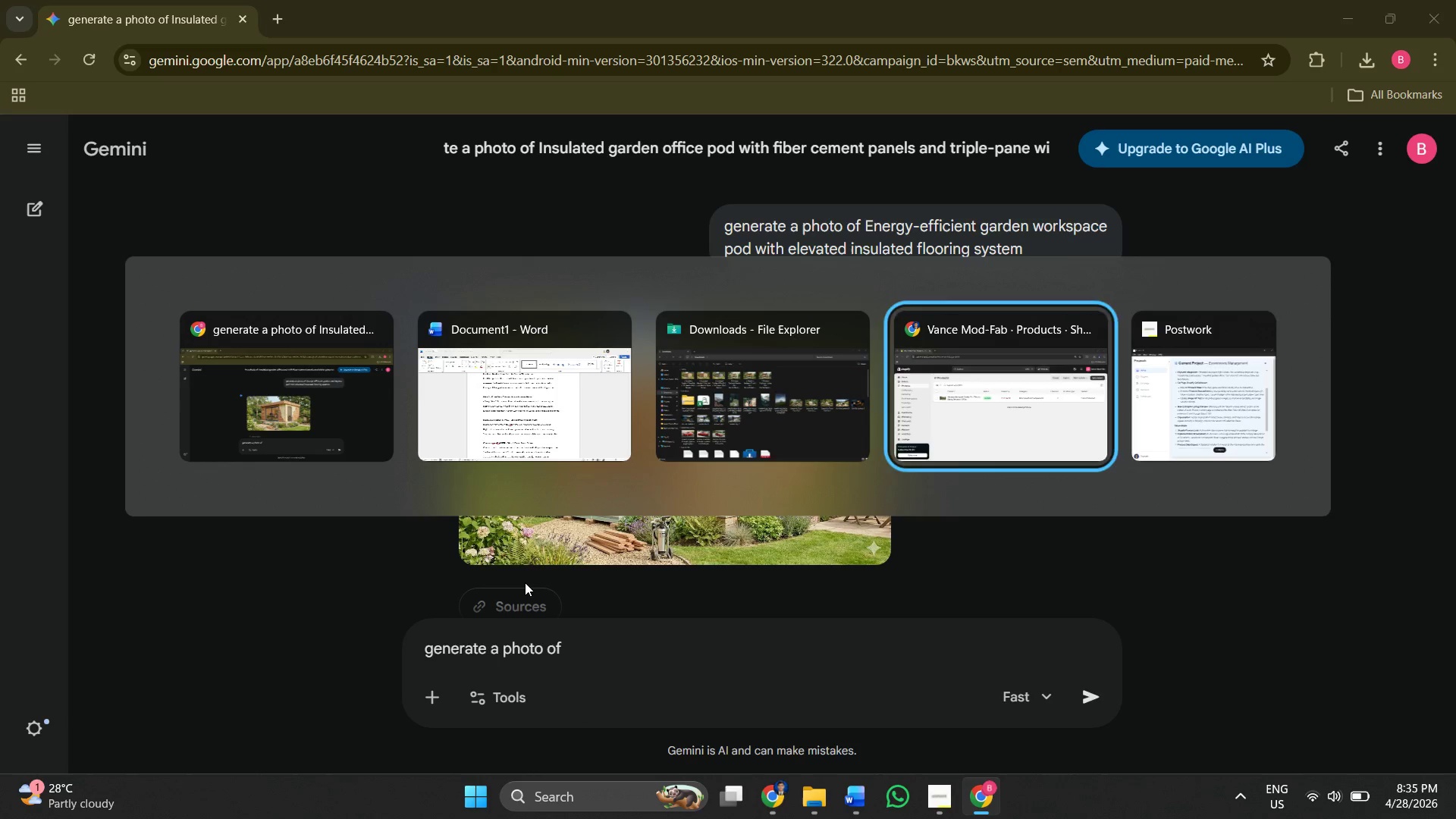 
key(Alt+Tab)
 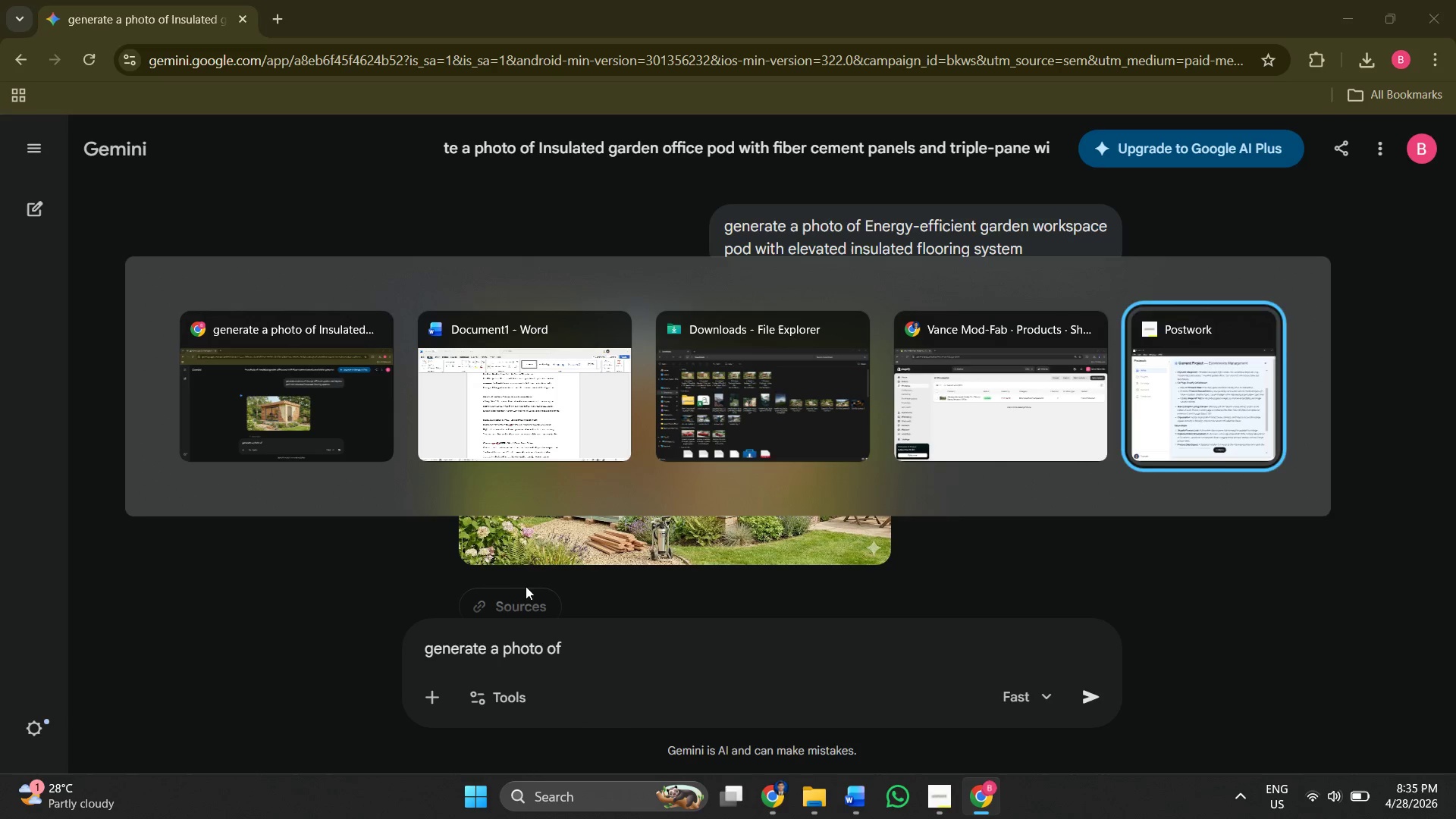 
key(Alt+Tab)
 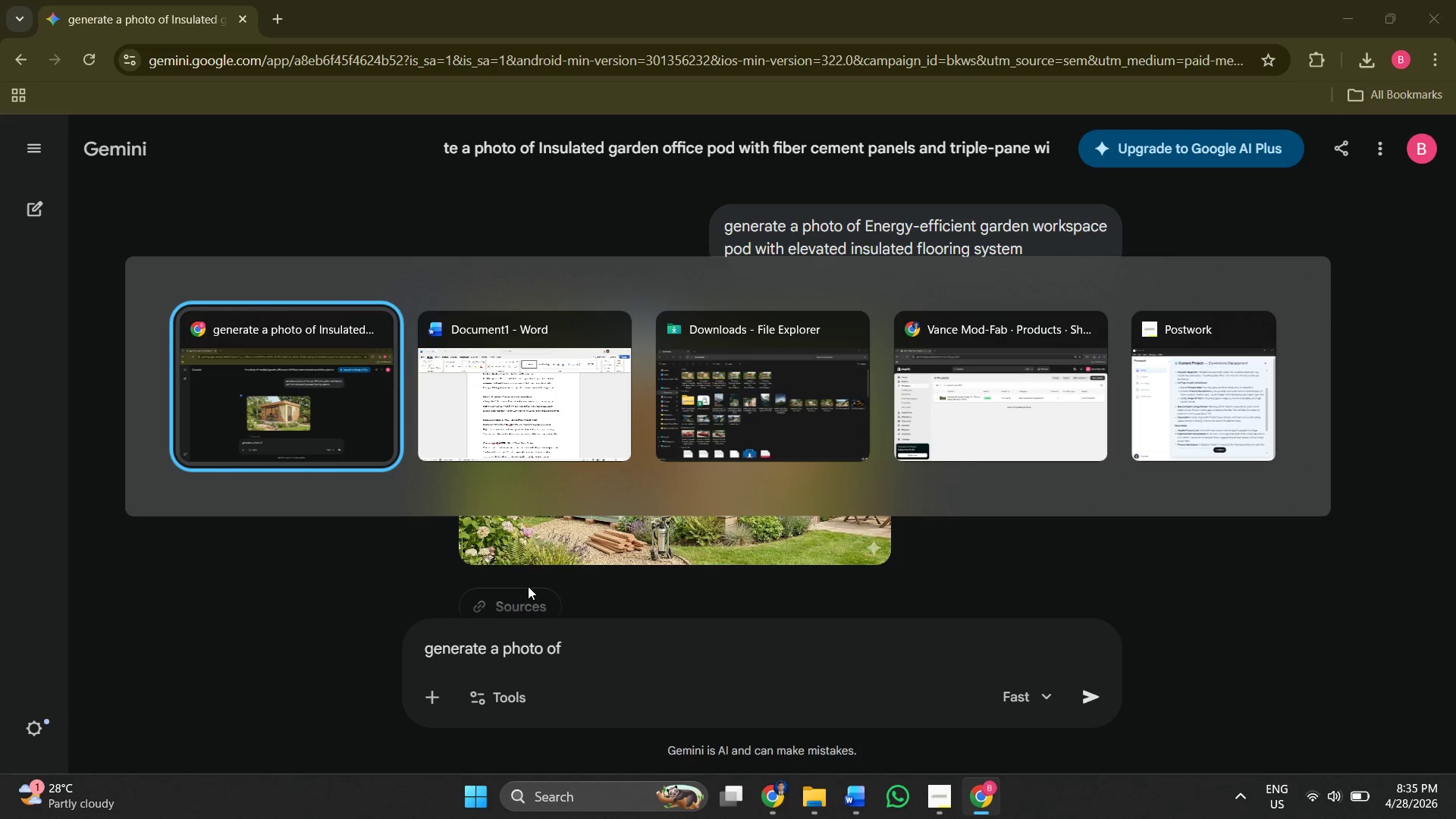 
key(Alt+Tab)
 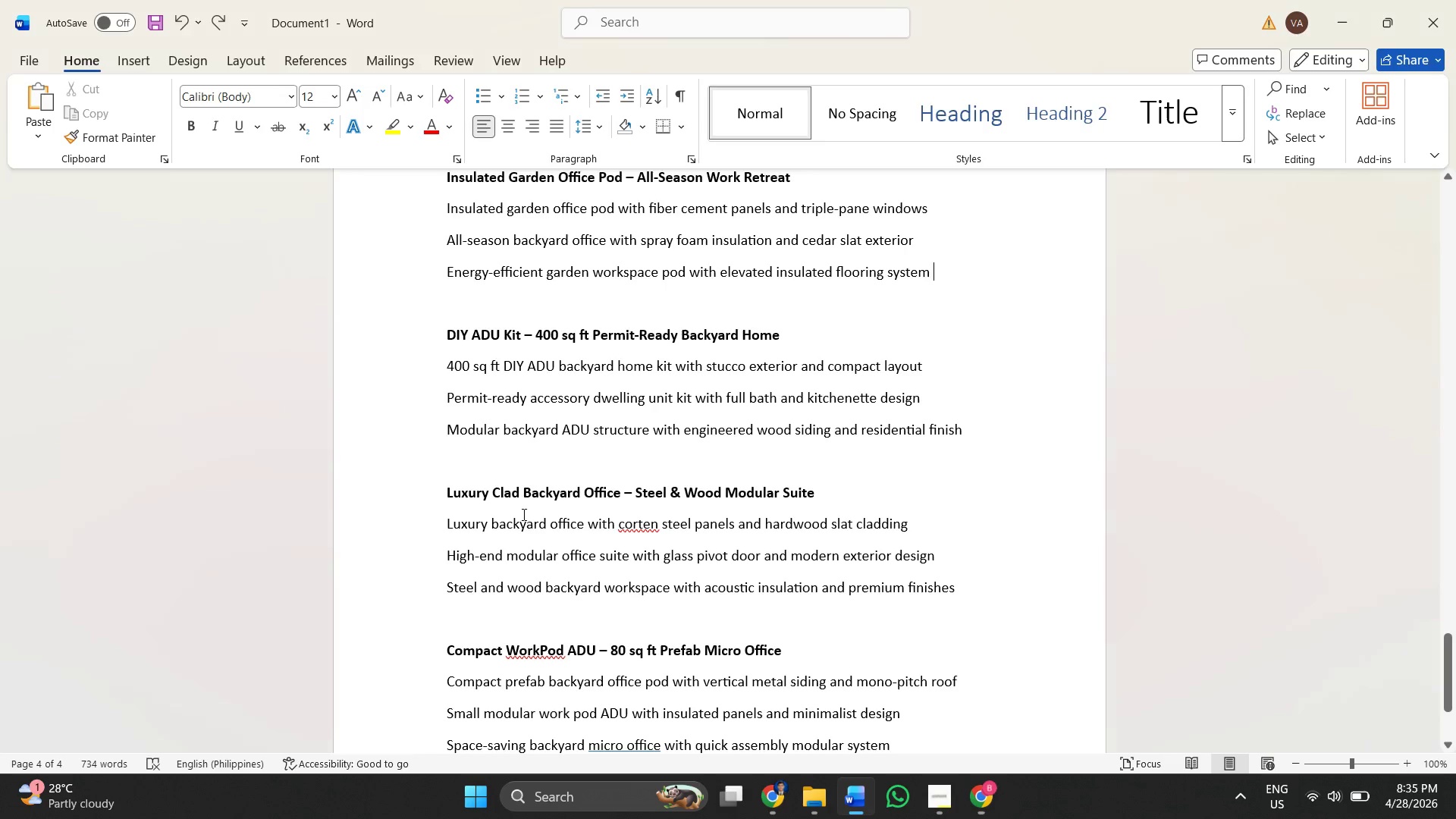 
left_click([500, 430])
 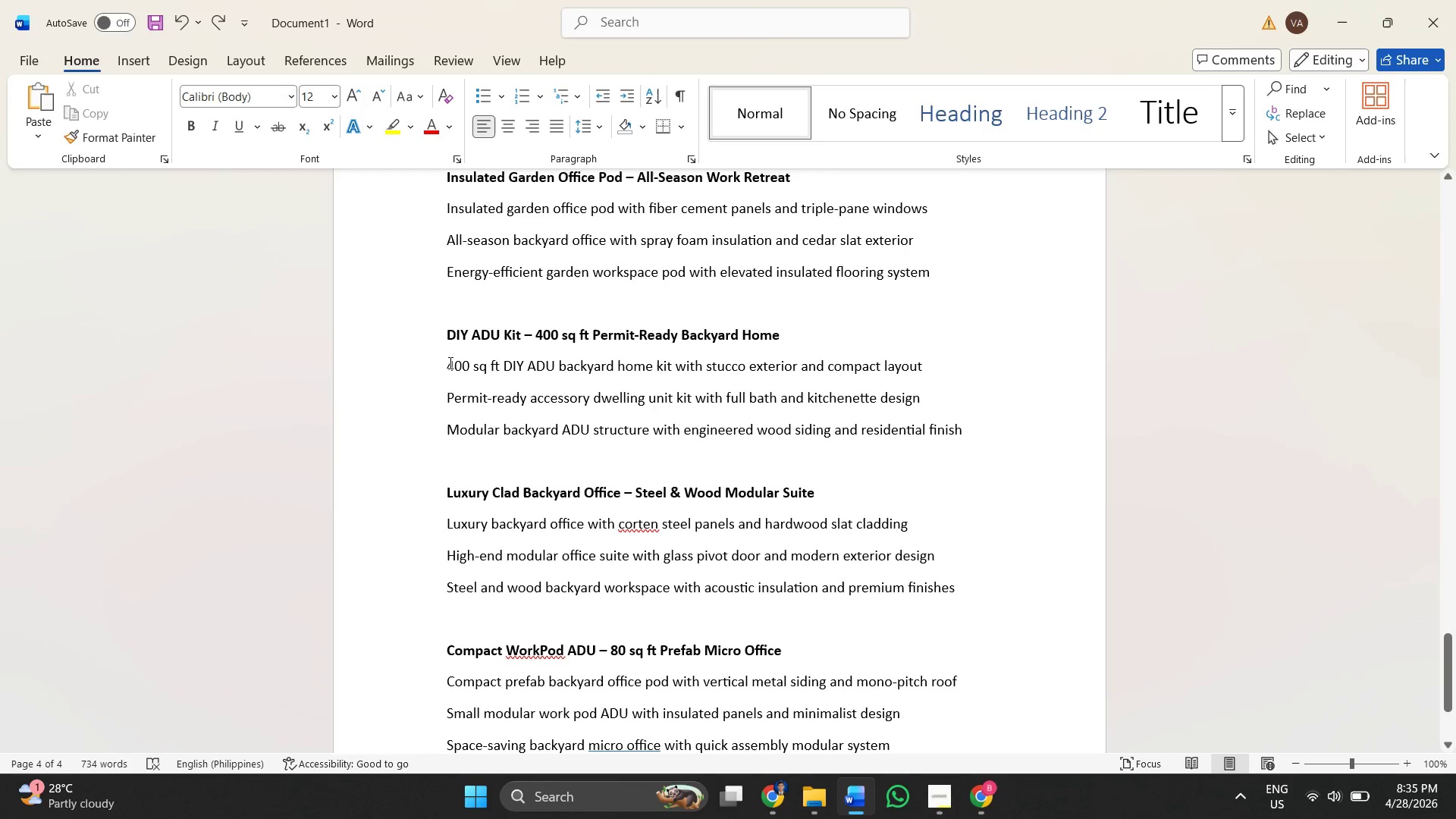 
left_click_drag(start_coordinate=[448, 362], to_coordinate=[923, 366])
 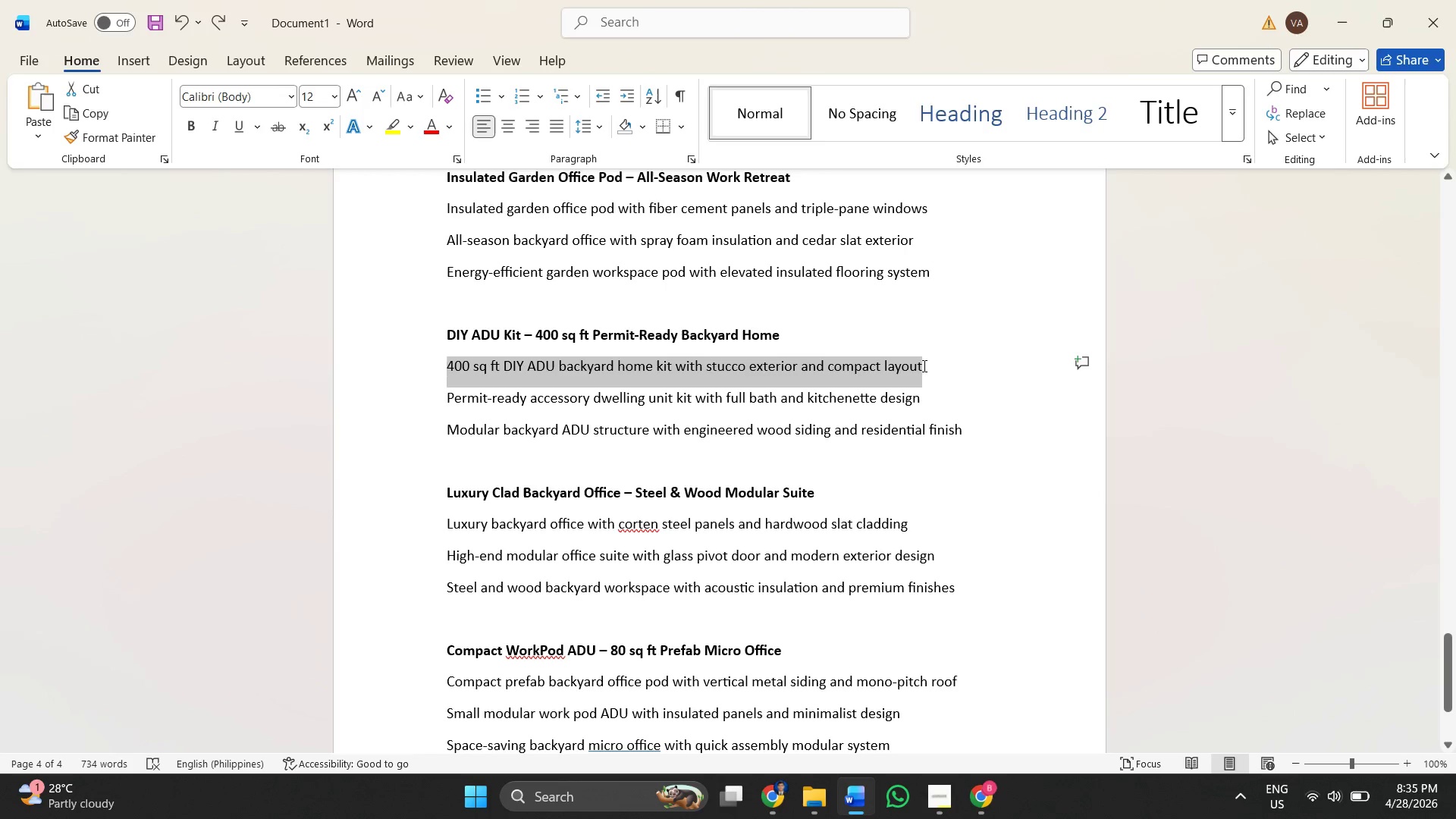 
key(Control+C)
 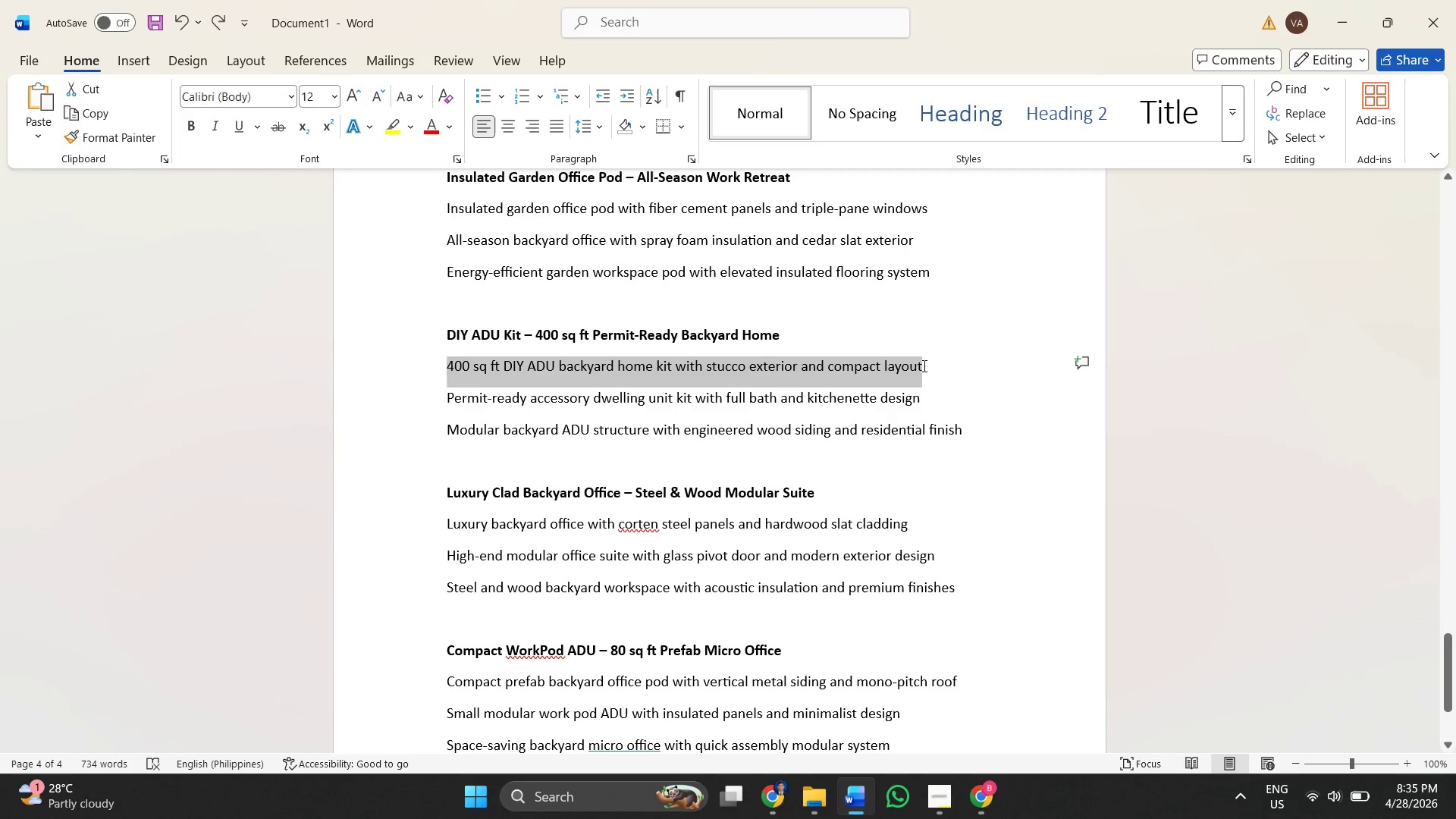 
key(Alt+Tab)
 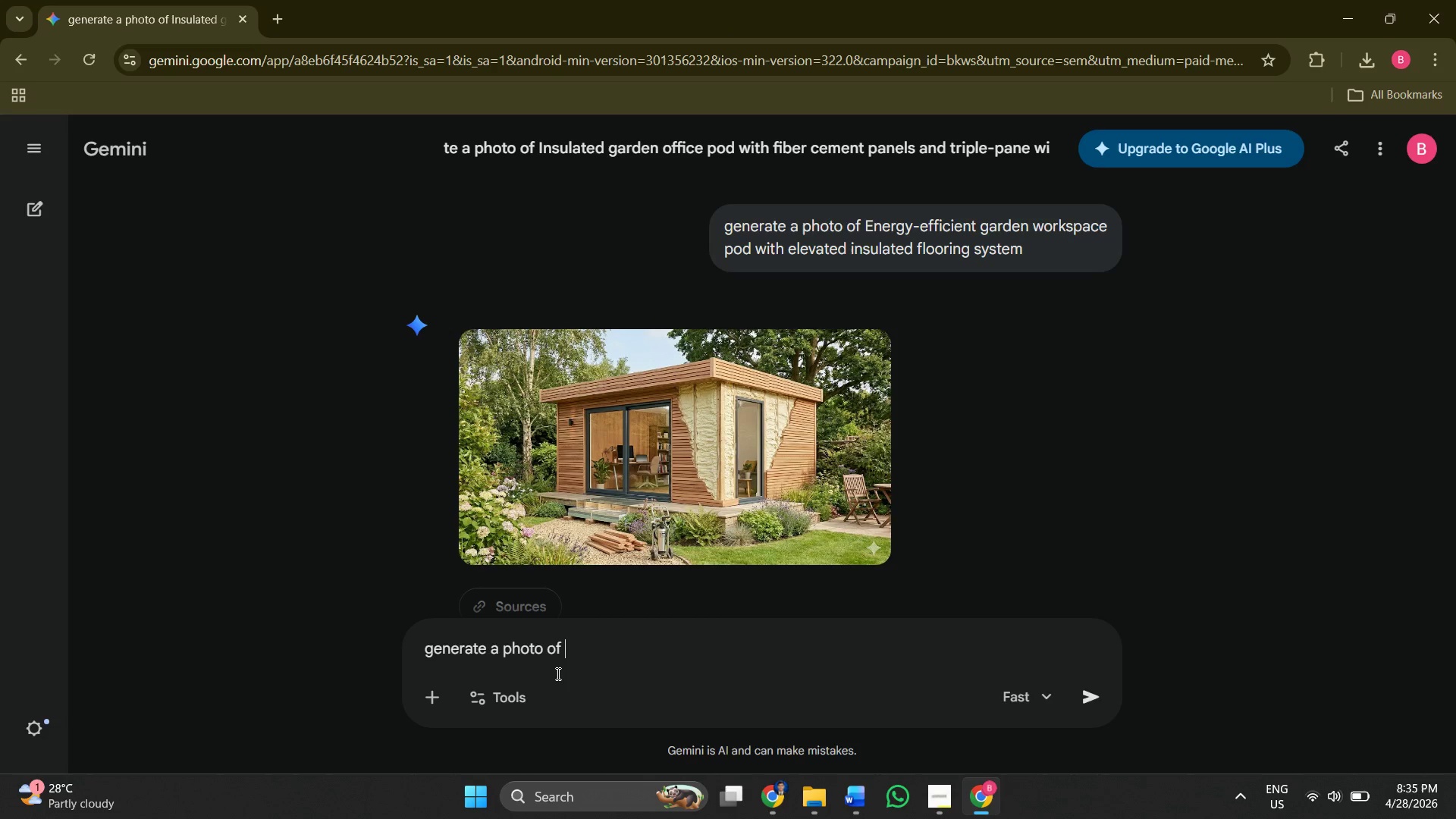 
key(Control+V)
 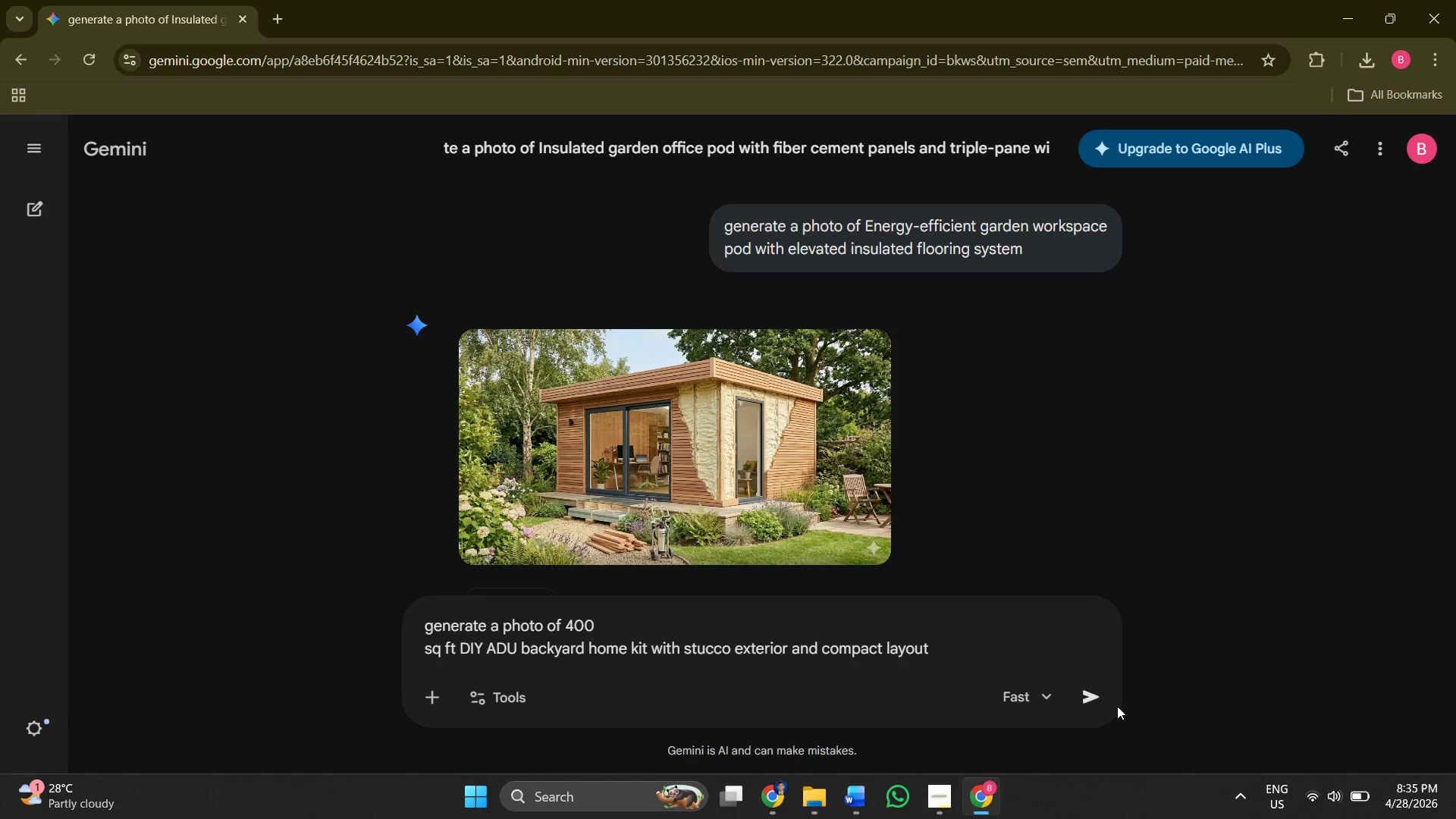 
left_click([1087, 705])
 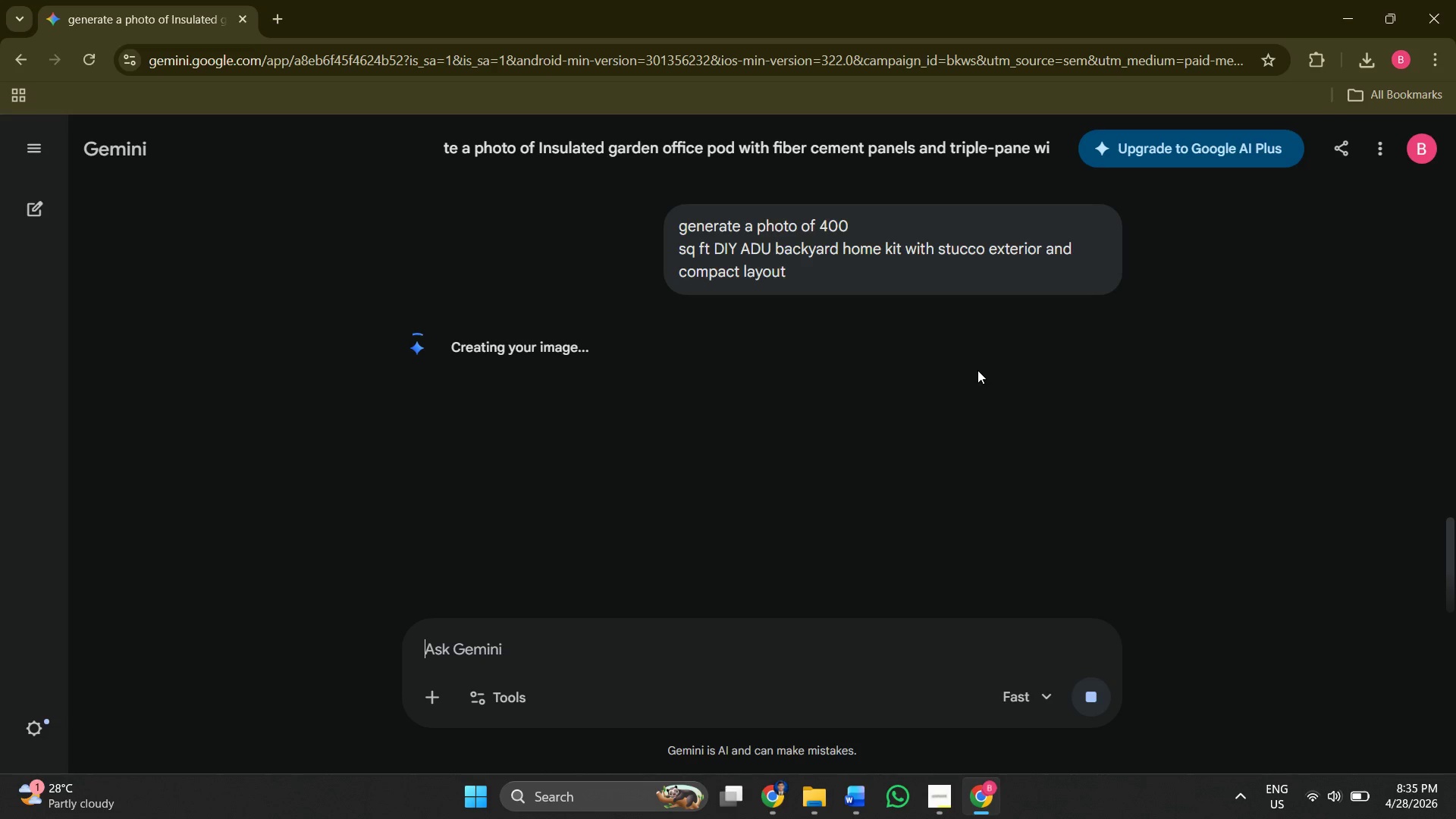 
wait(6.66)
 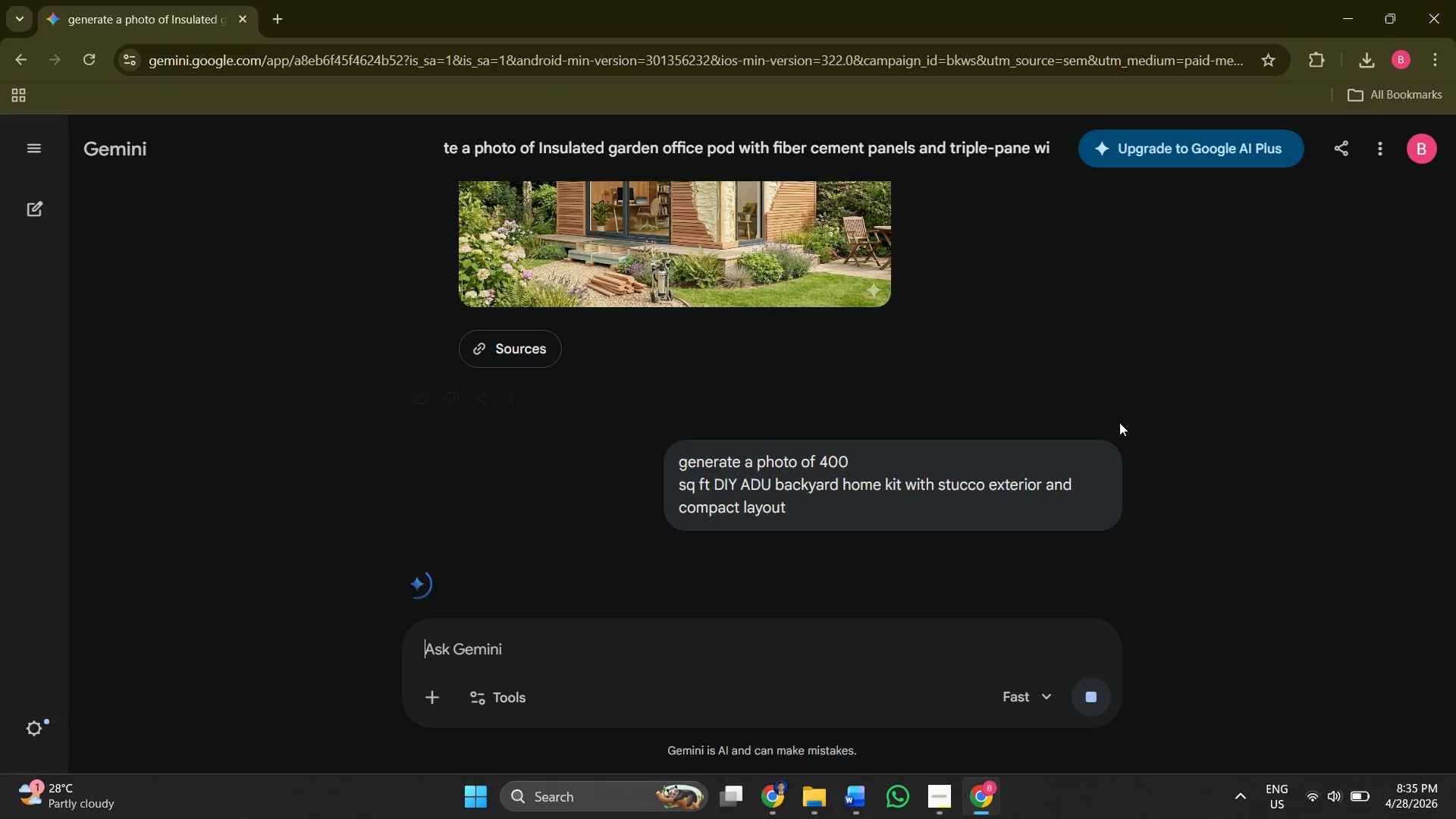 
left_click([947, 806])